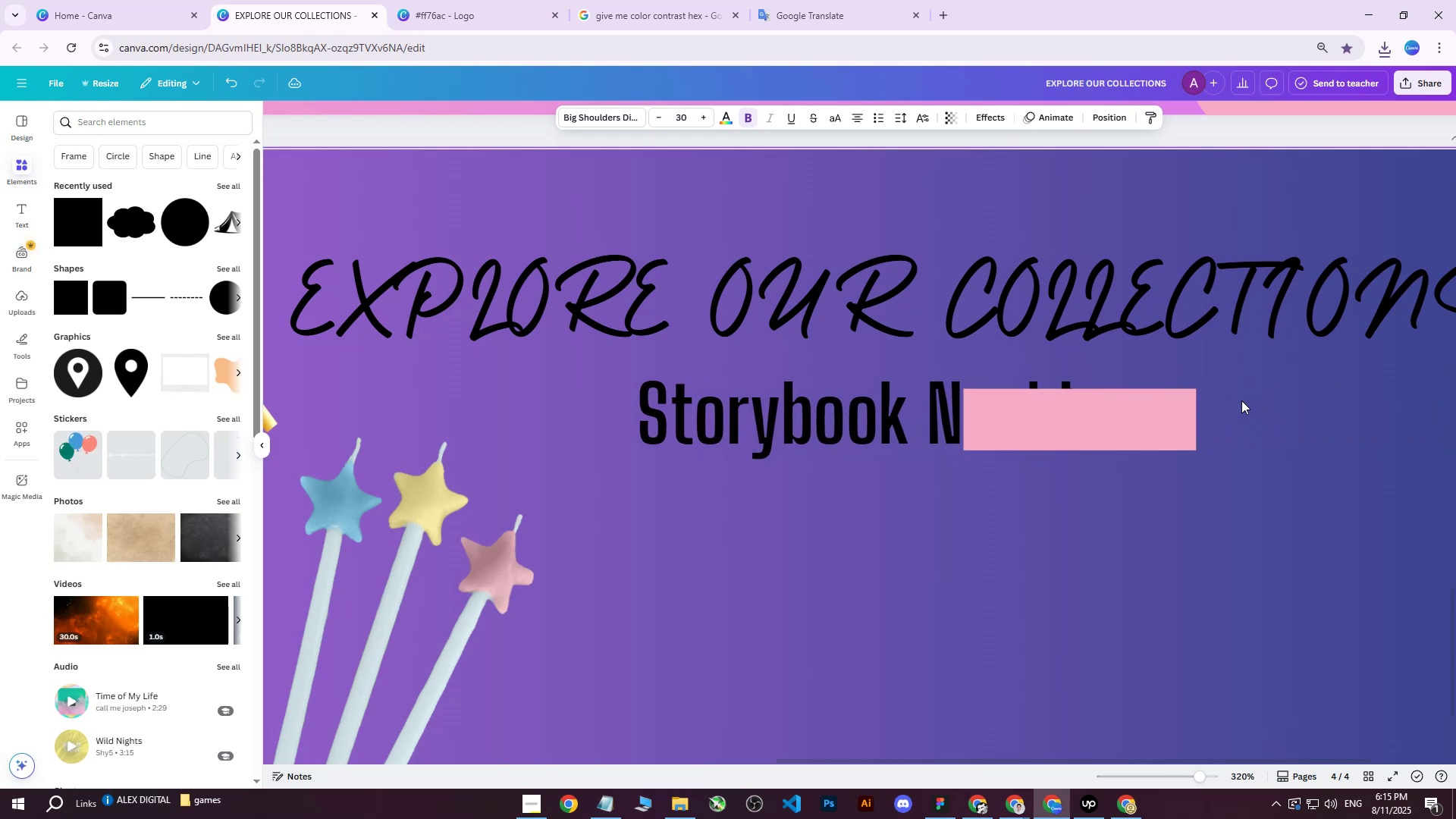 
key(ArrowRight)
 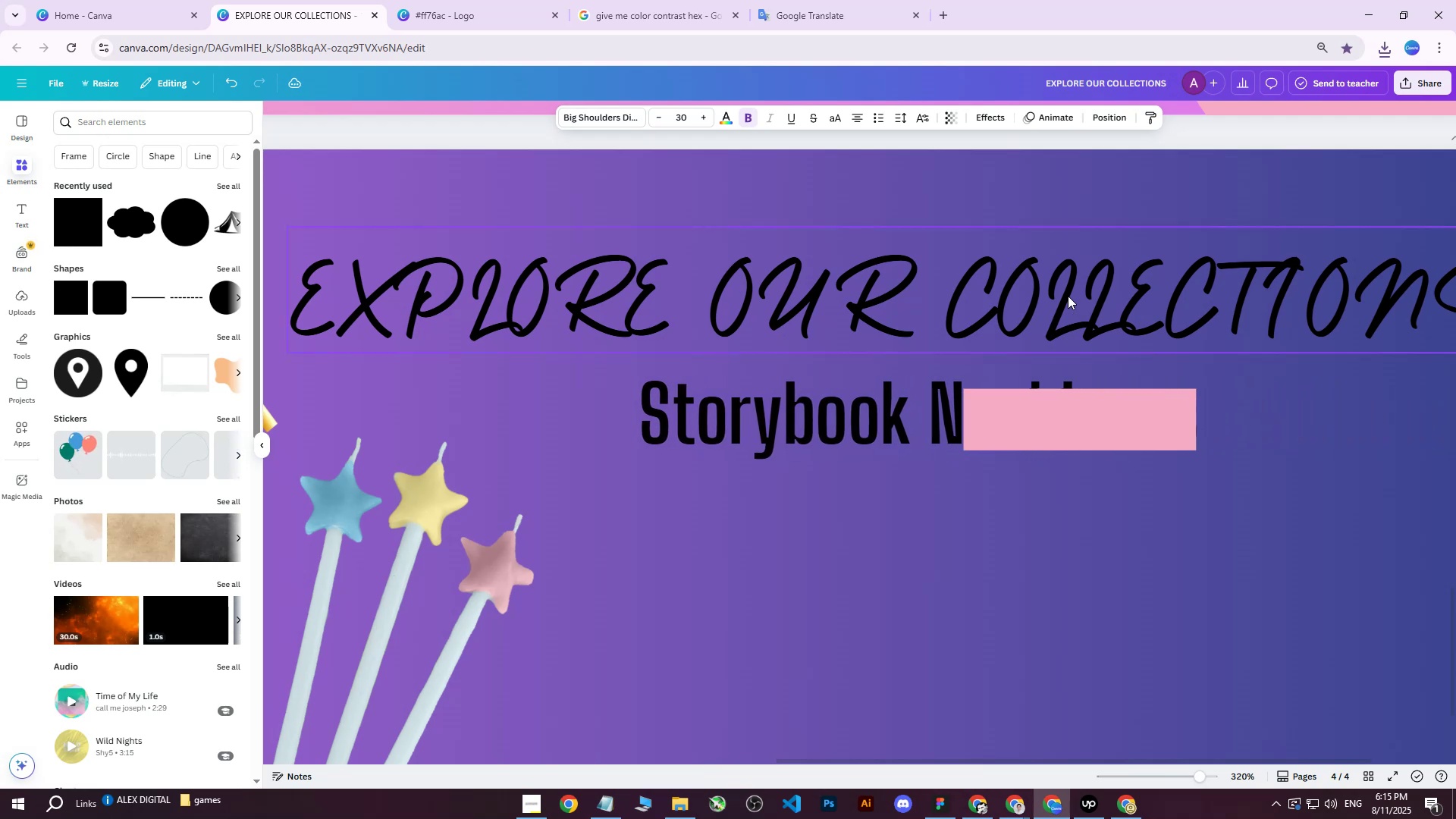 
left_click([1068, 296])
 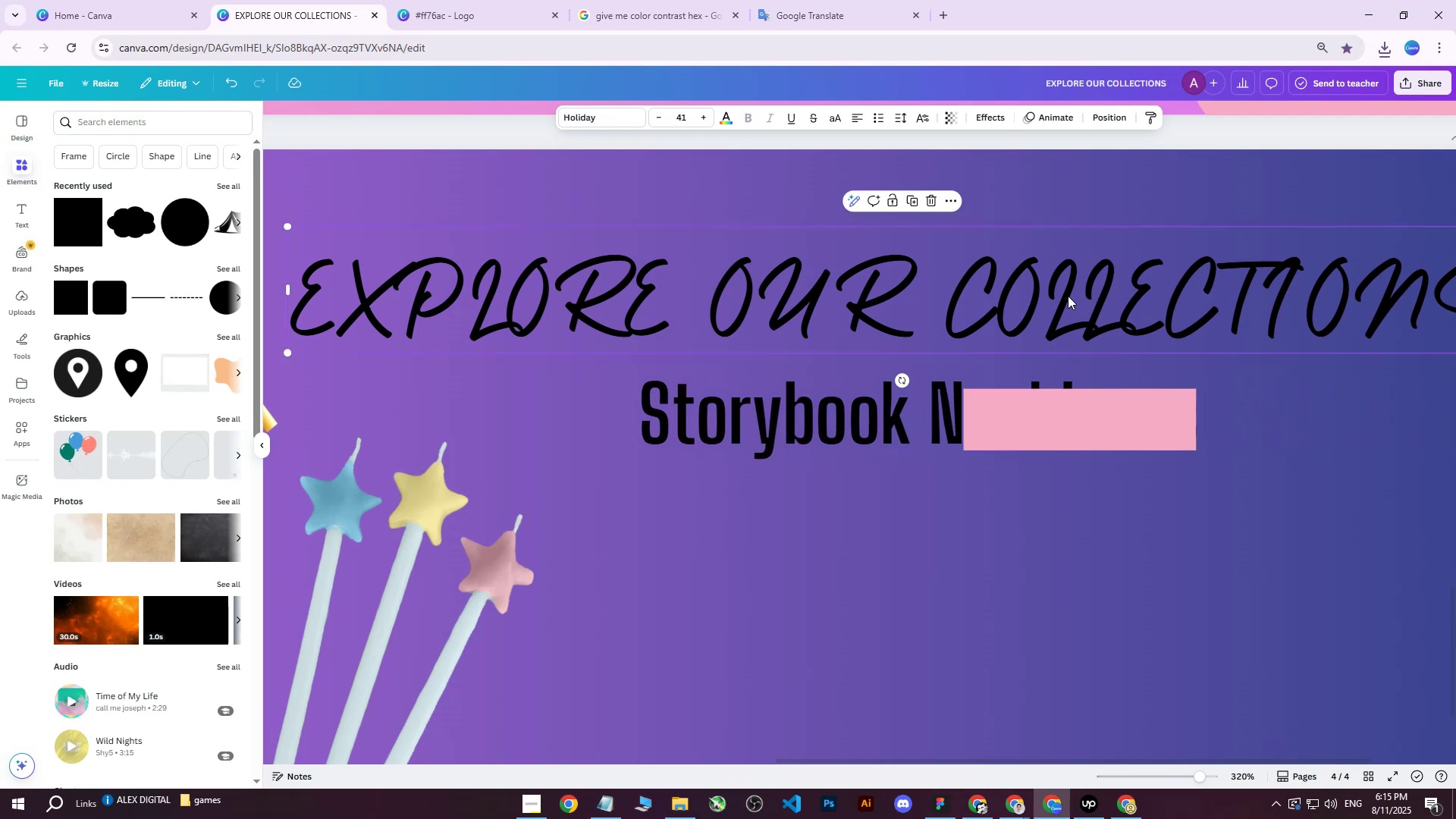 
hold_key(key=ArrowLeft, duration=1.53)
 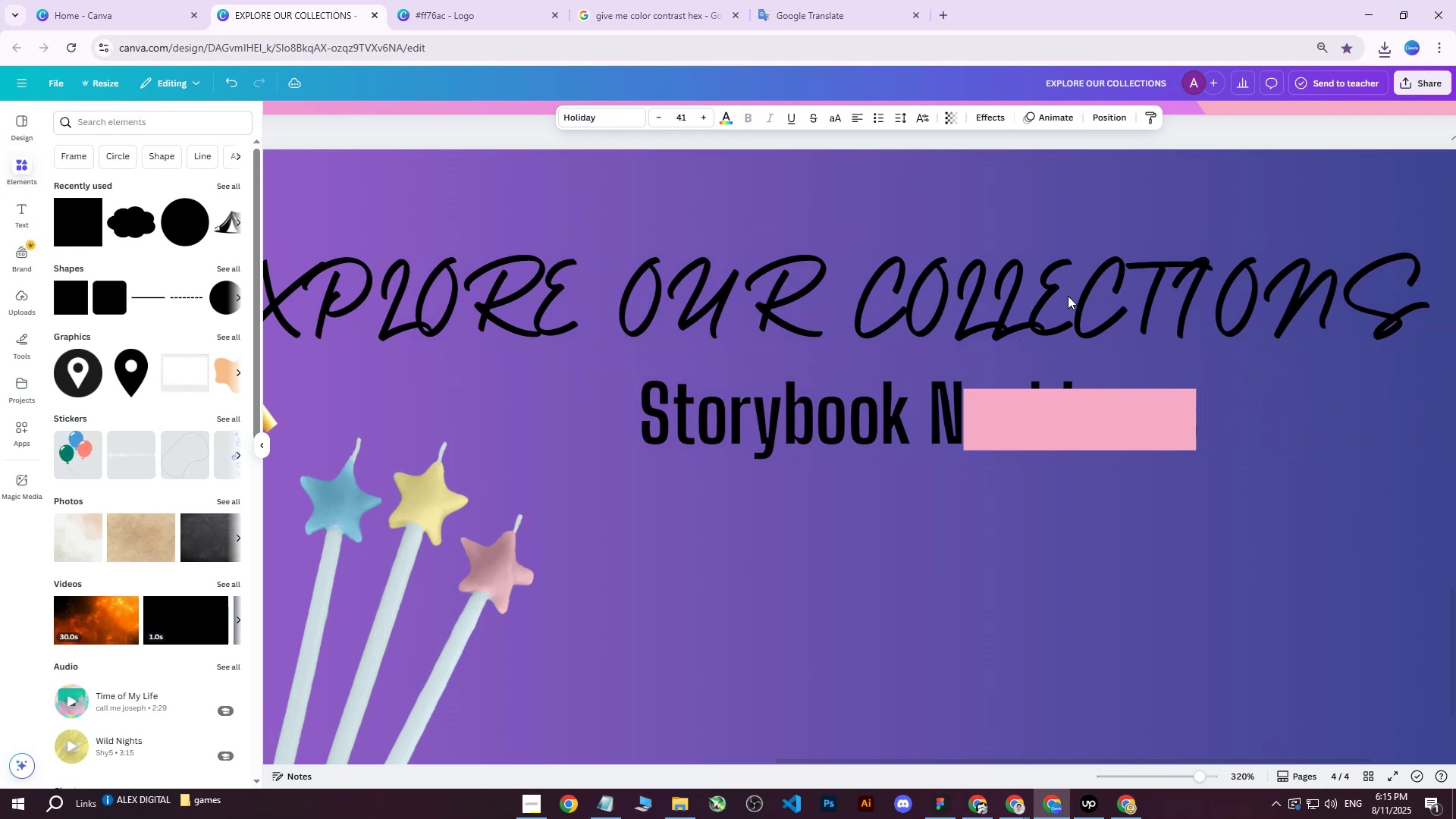 
hold_key(key=ArrowLeft, duration=1.52)
 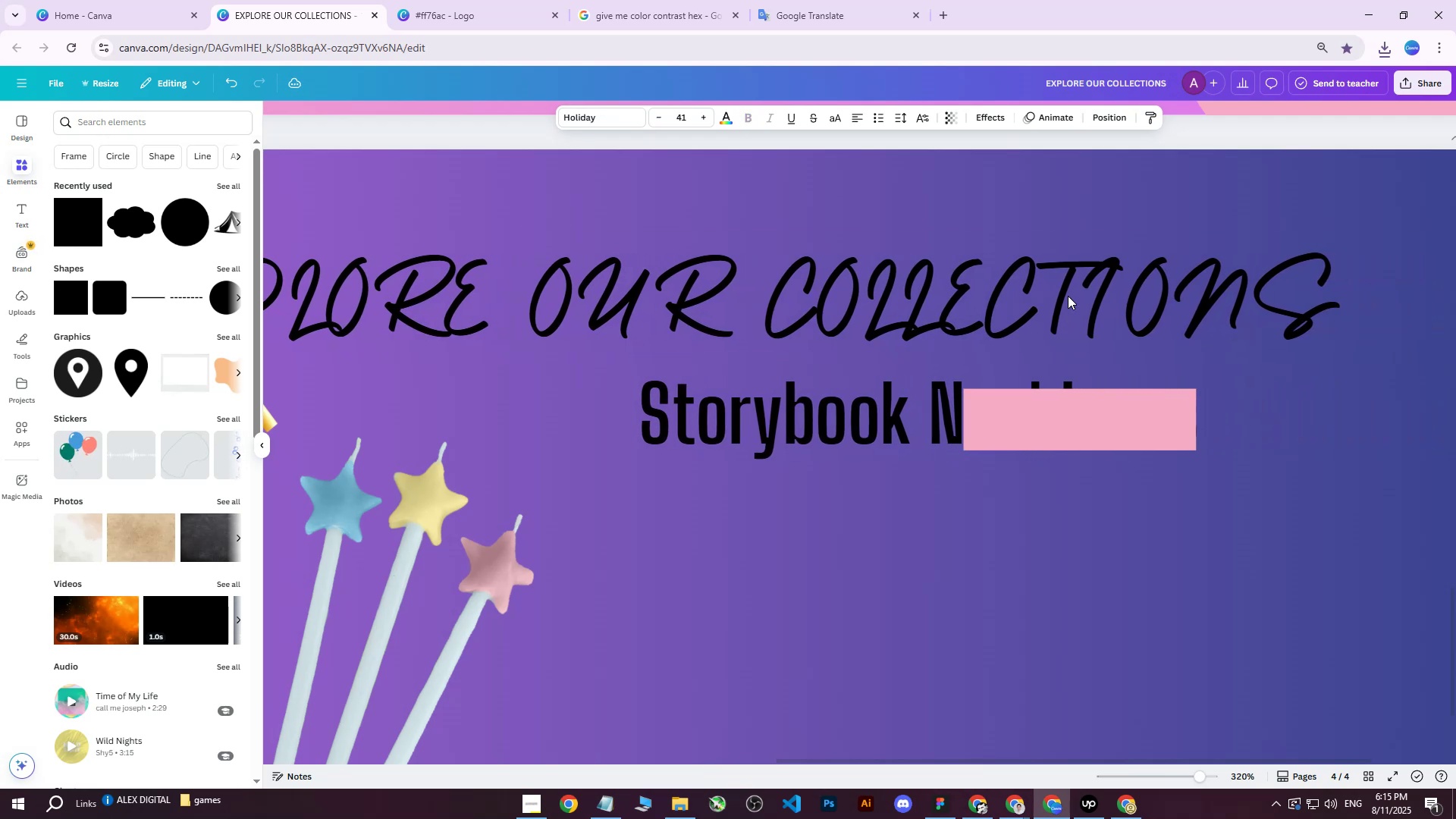 
hold_key(key=ArrowLeft, duration=1.51)
 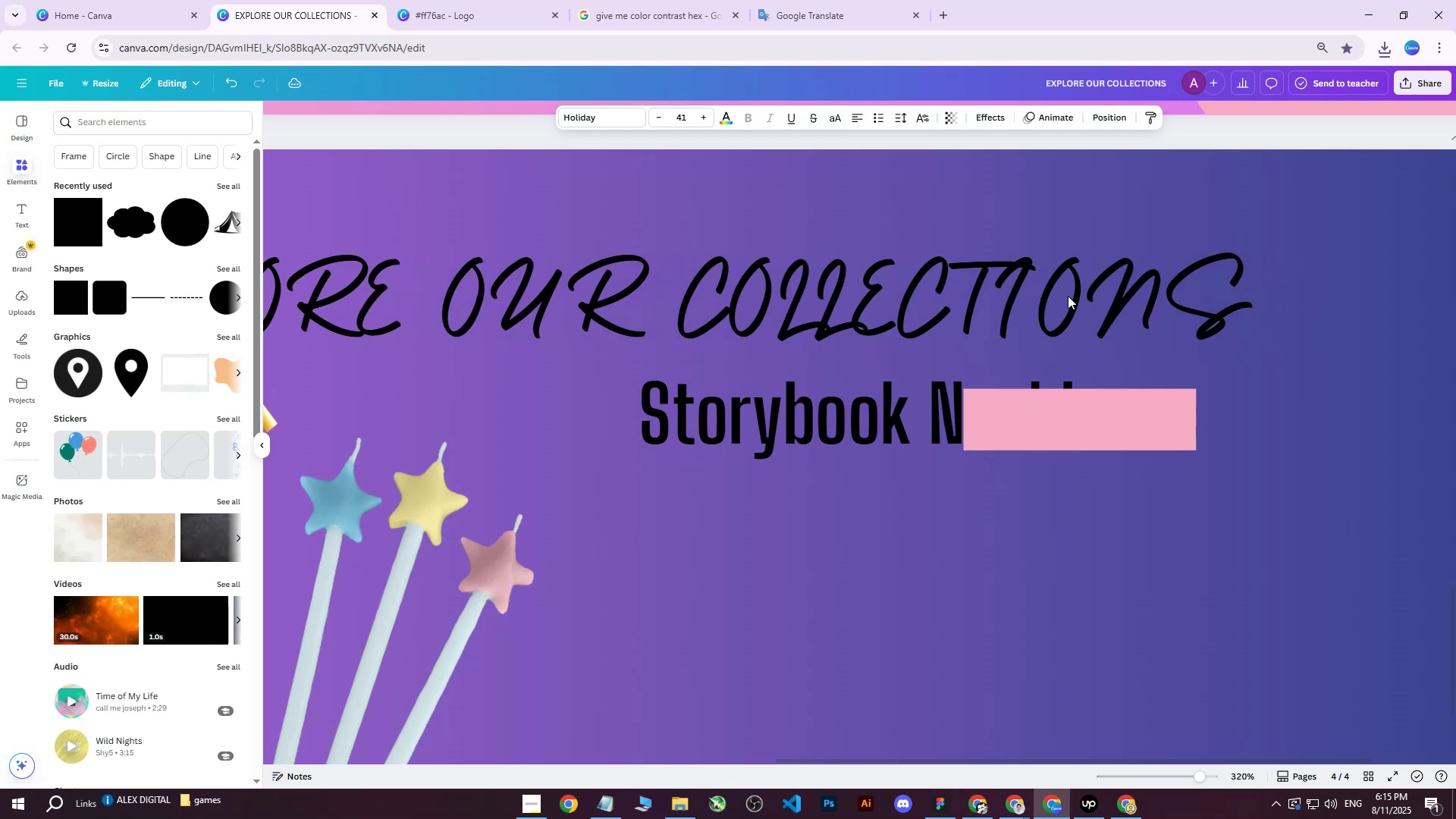 
hold_key(key=ArrowLeft, duration=1.33)
 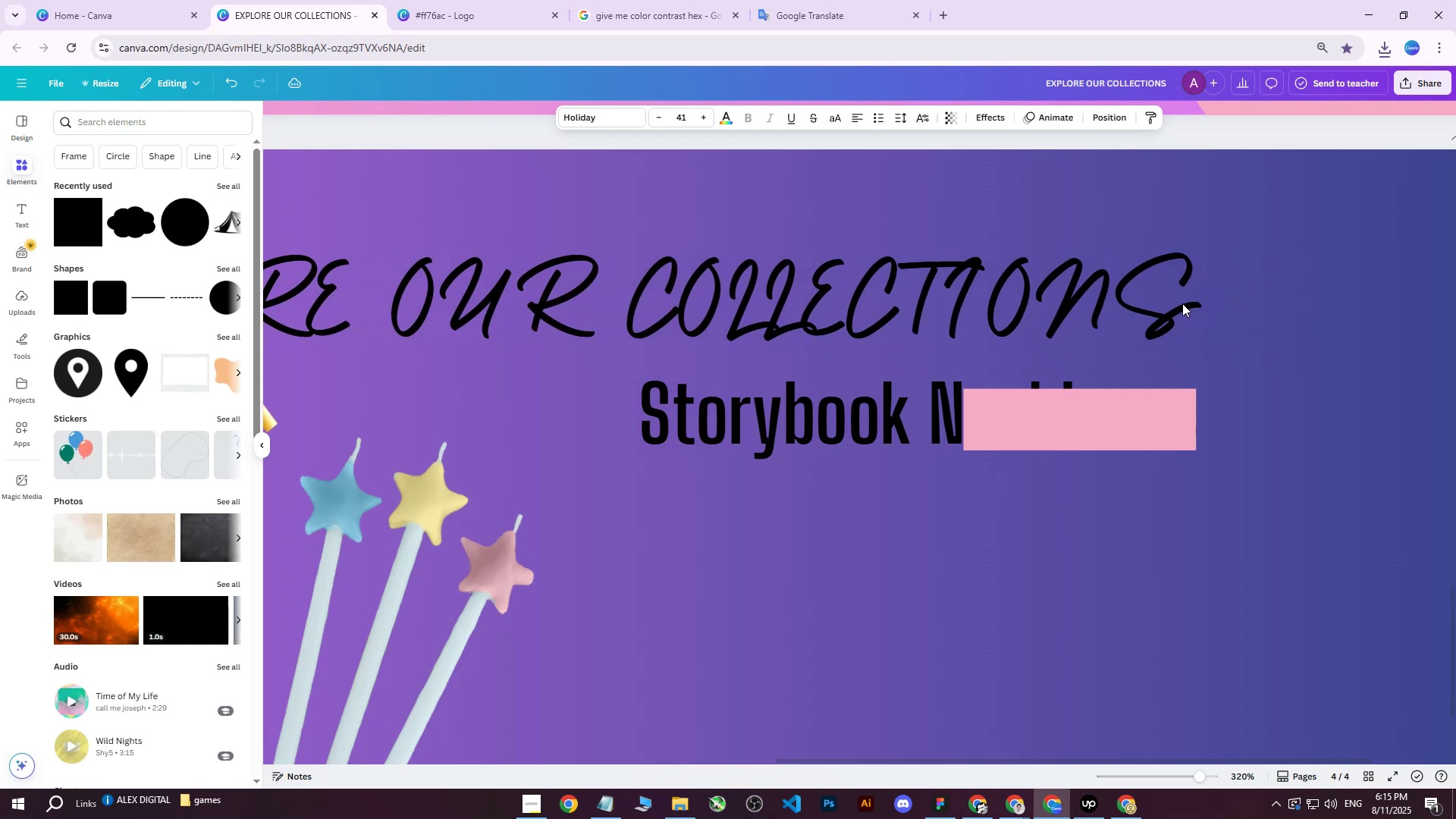 
key(ArrowRight)
 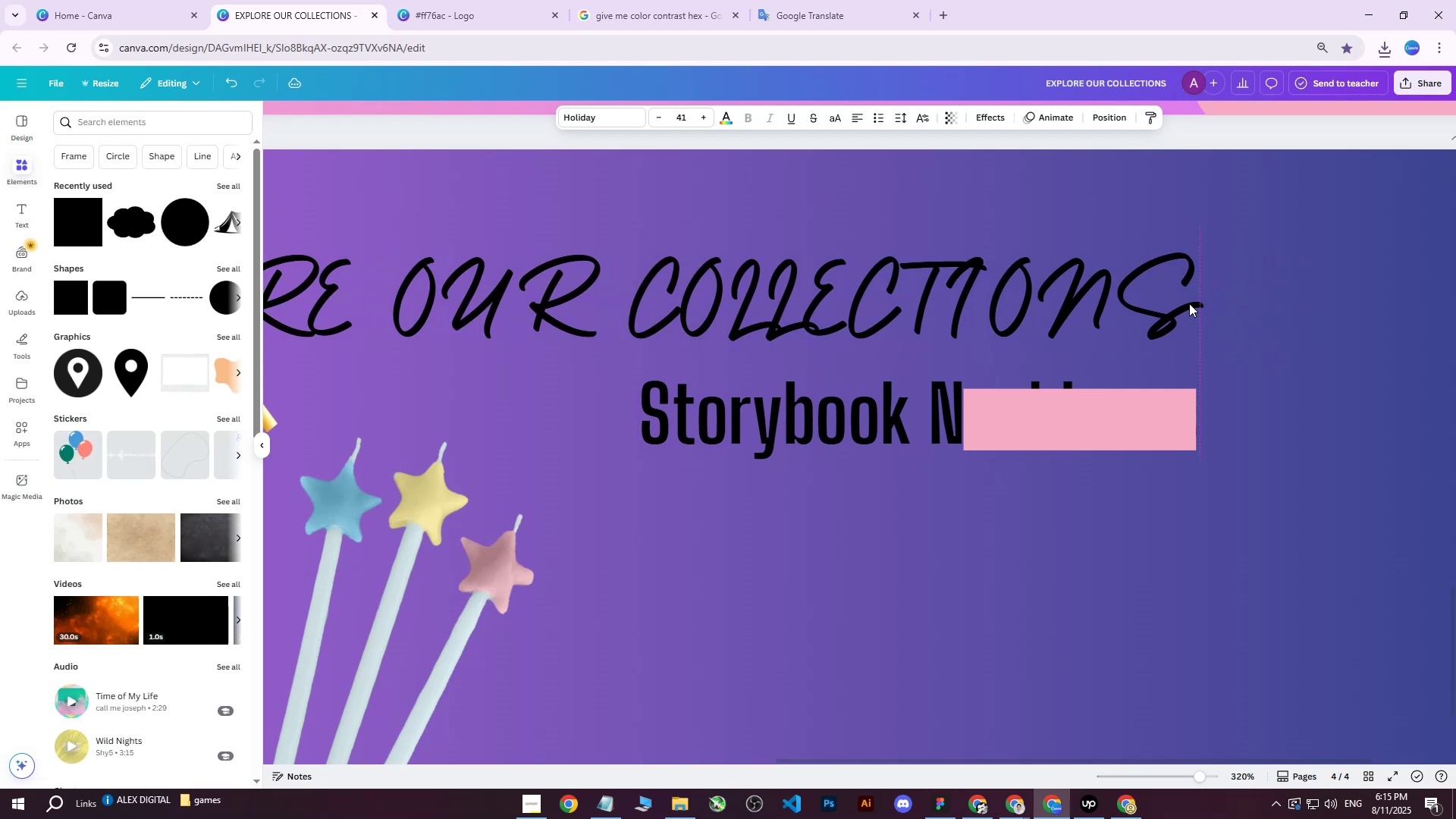 
key(ArrowRight)
 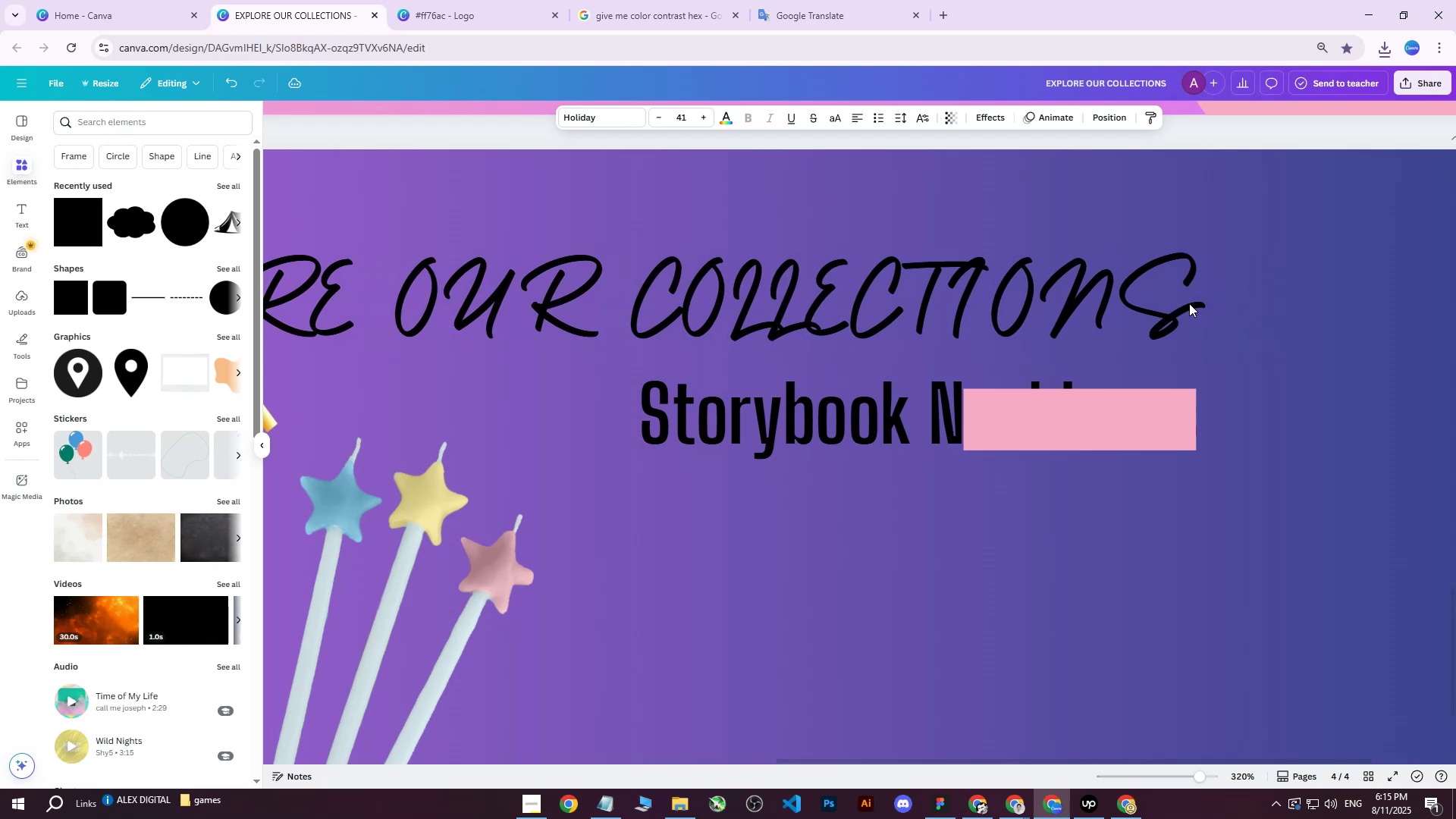 
key(ArrowLeft)
 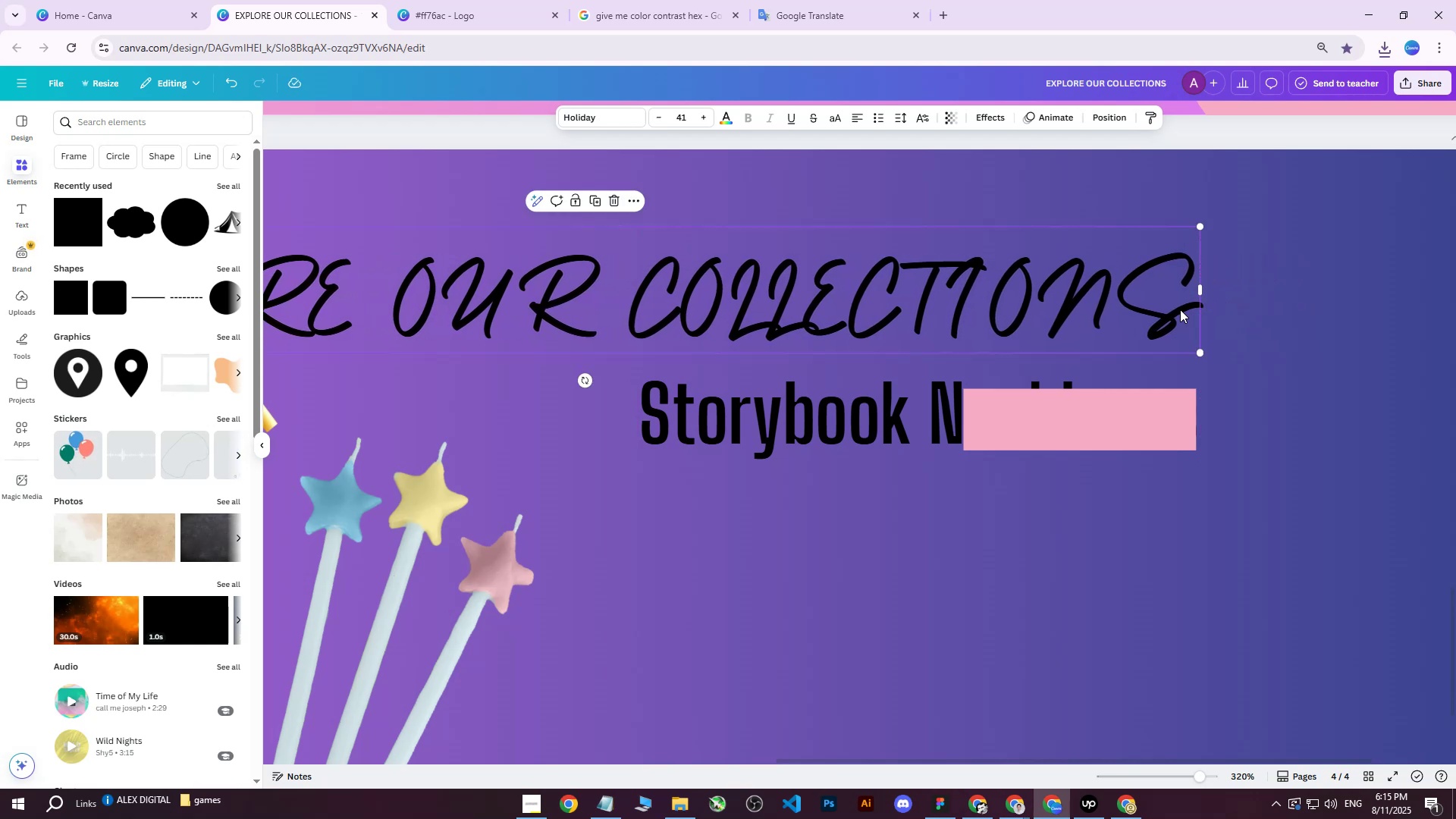 
hold_key(key=ControlLeft, duration=0.44)
scroll: coordinate [1120, 430], scroll_direction: down, amount: 4.0
 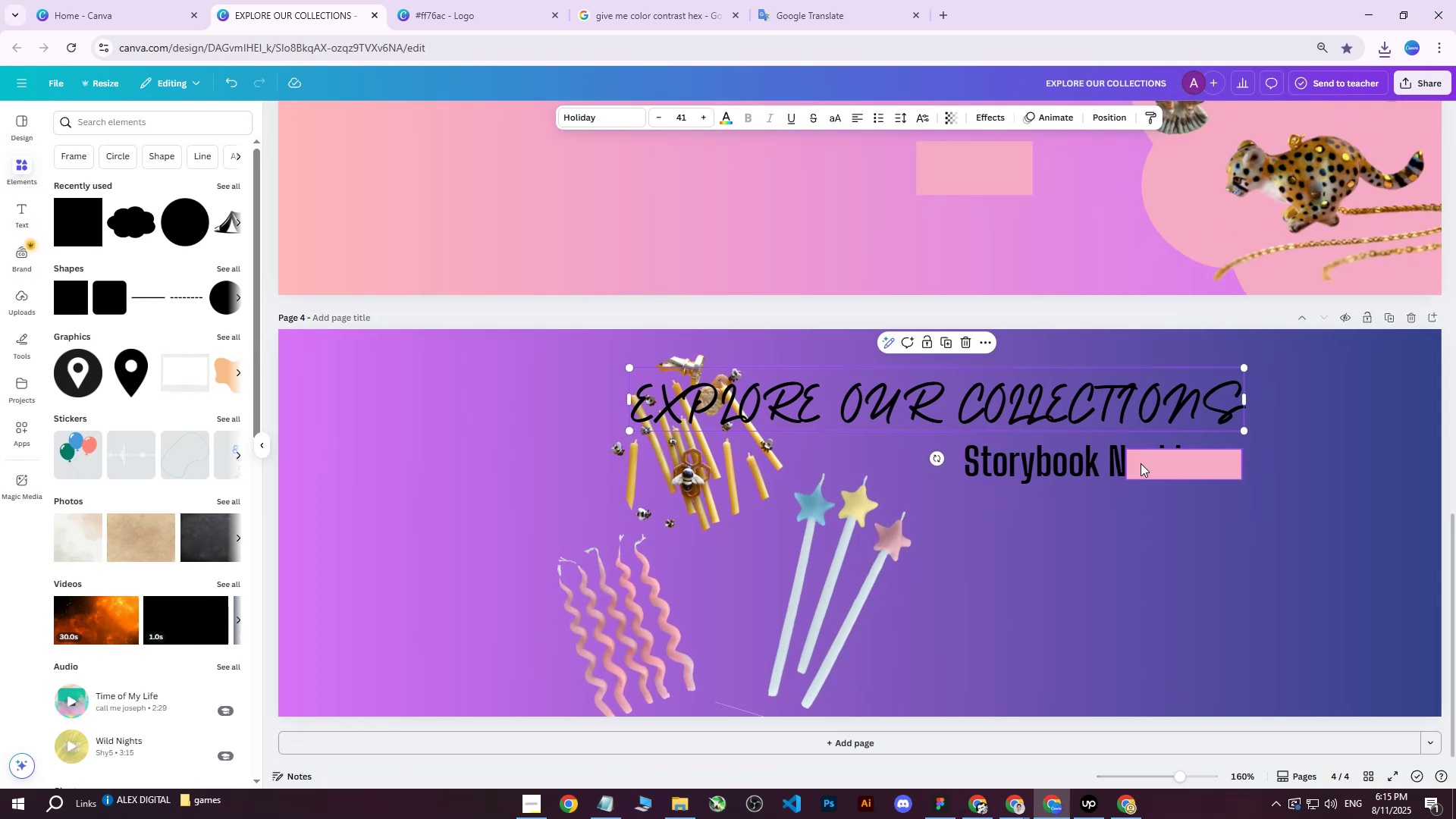 
left_click([1183, 466])
 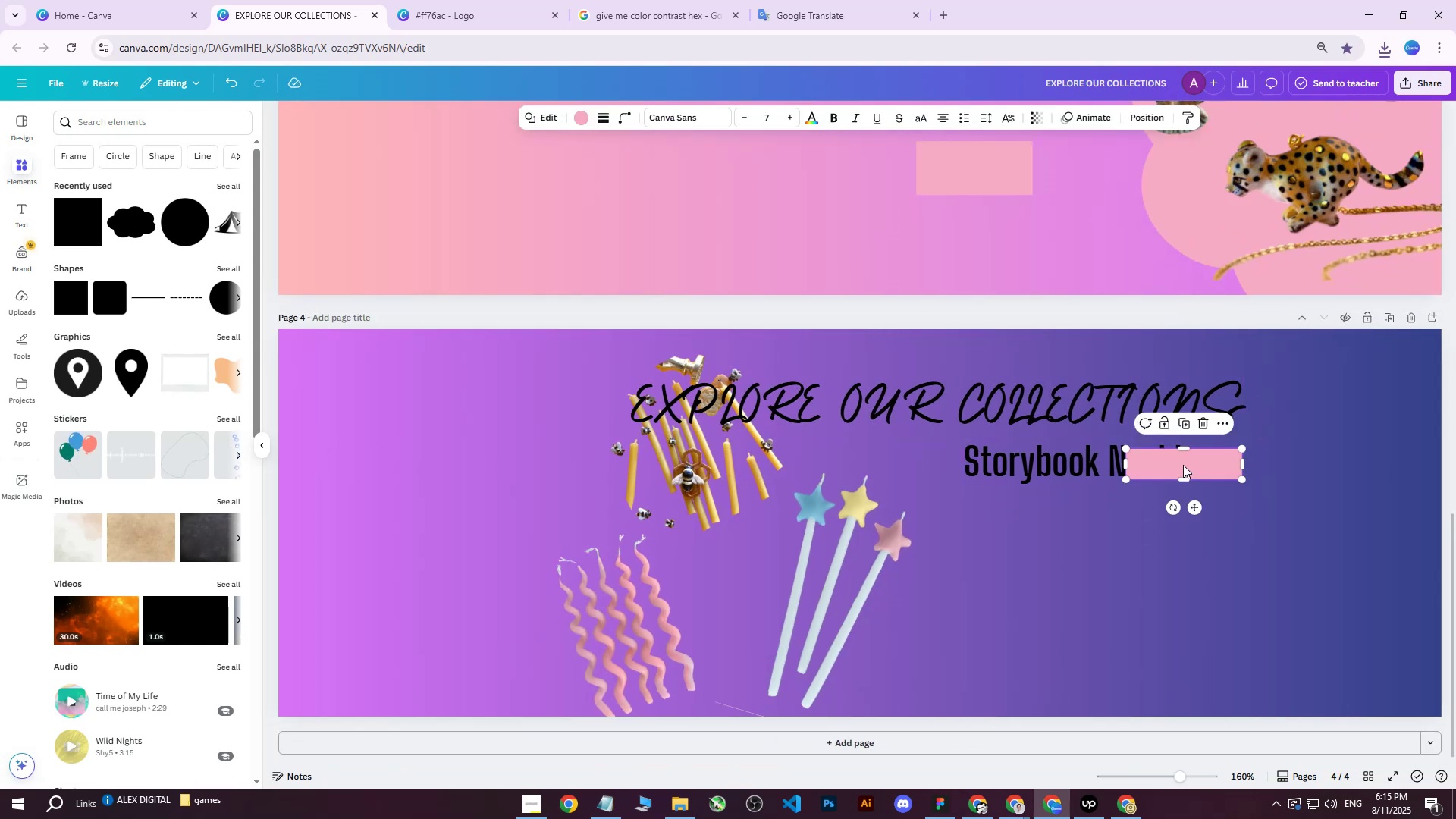 
left_click_drag(start_coordinate=[1179, 463], to_coordinate=[970, 228])
 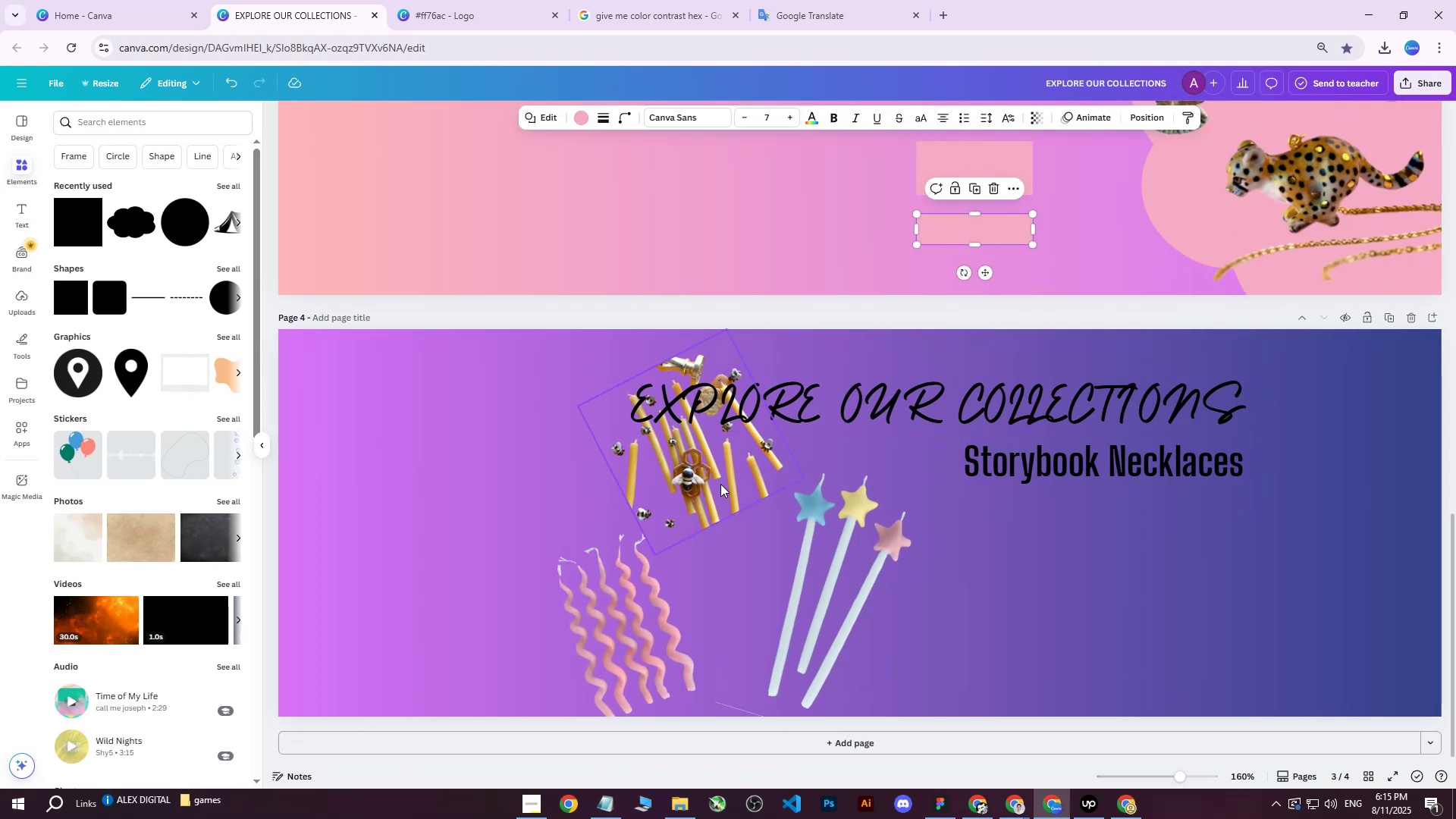 
left_click([708, 460])
 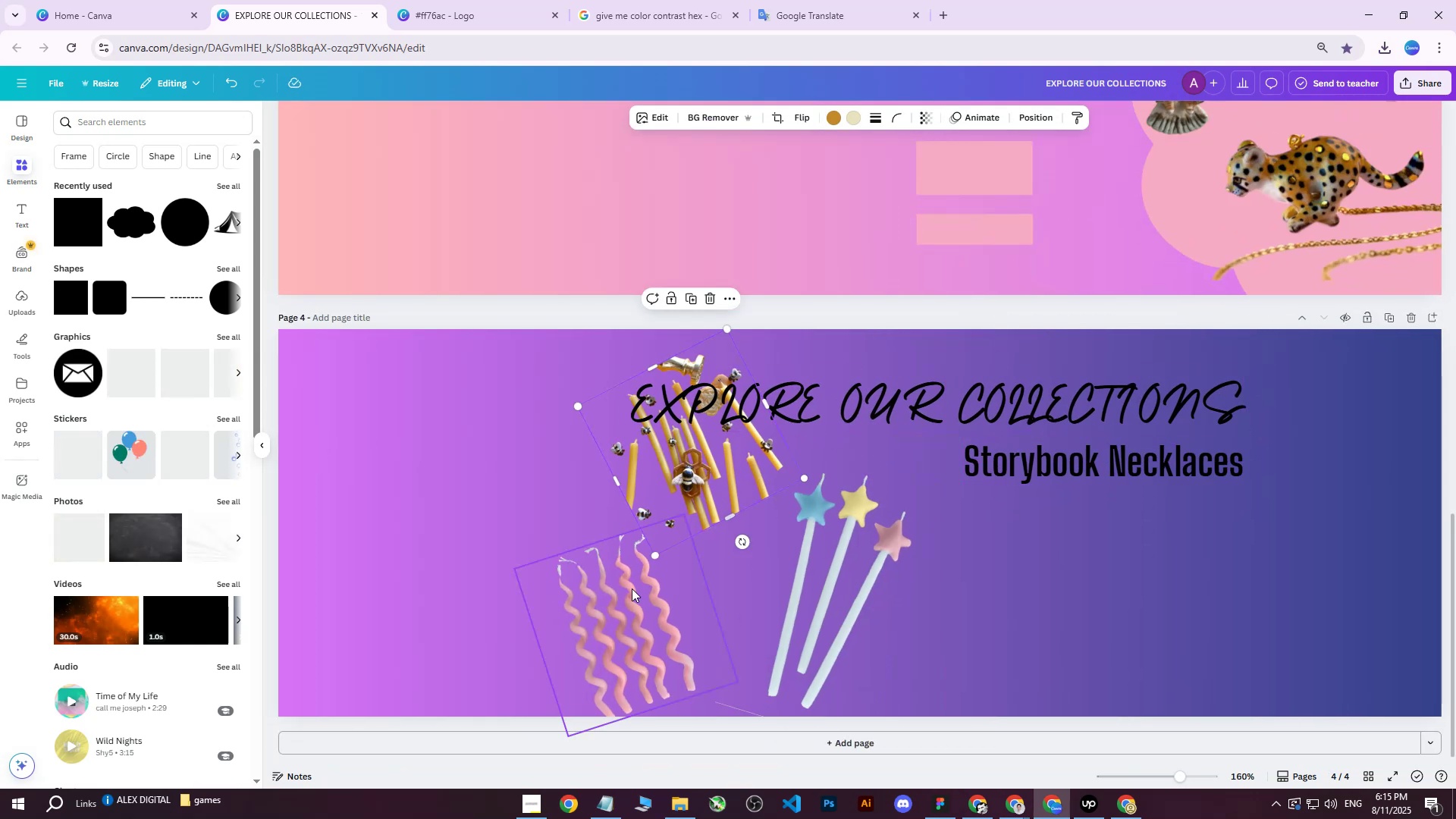 
hold_key(key=ShiftLeft, duration=0.6)
left_click([623, 598])
 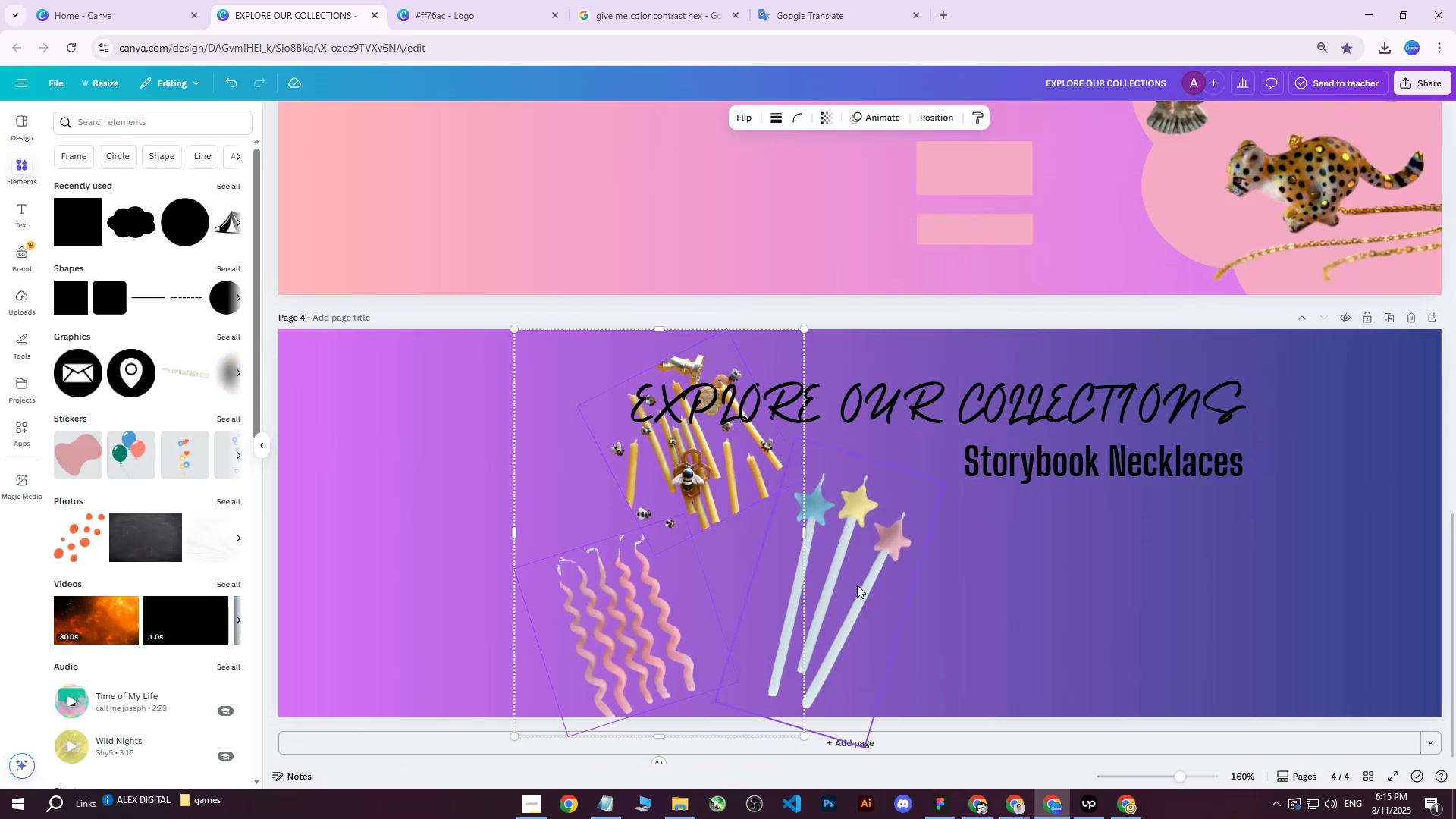 
double_click([857, 585])
 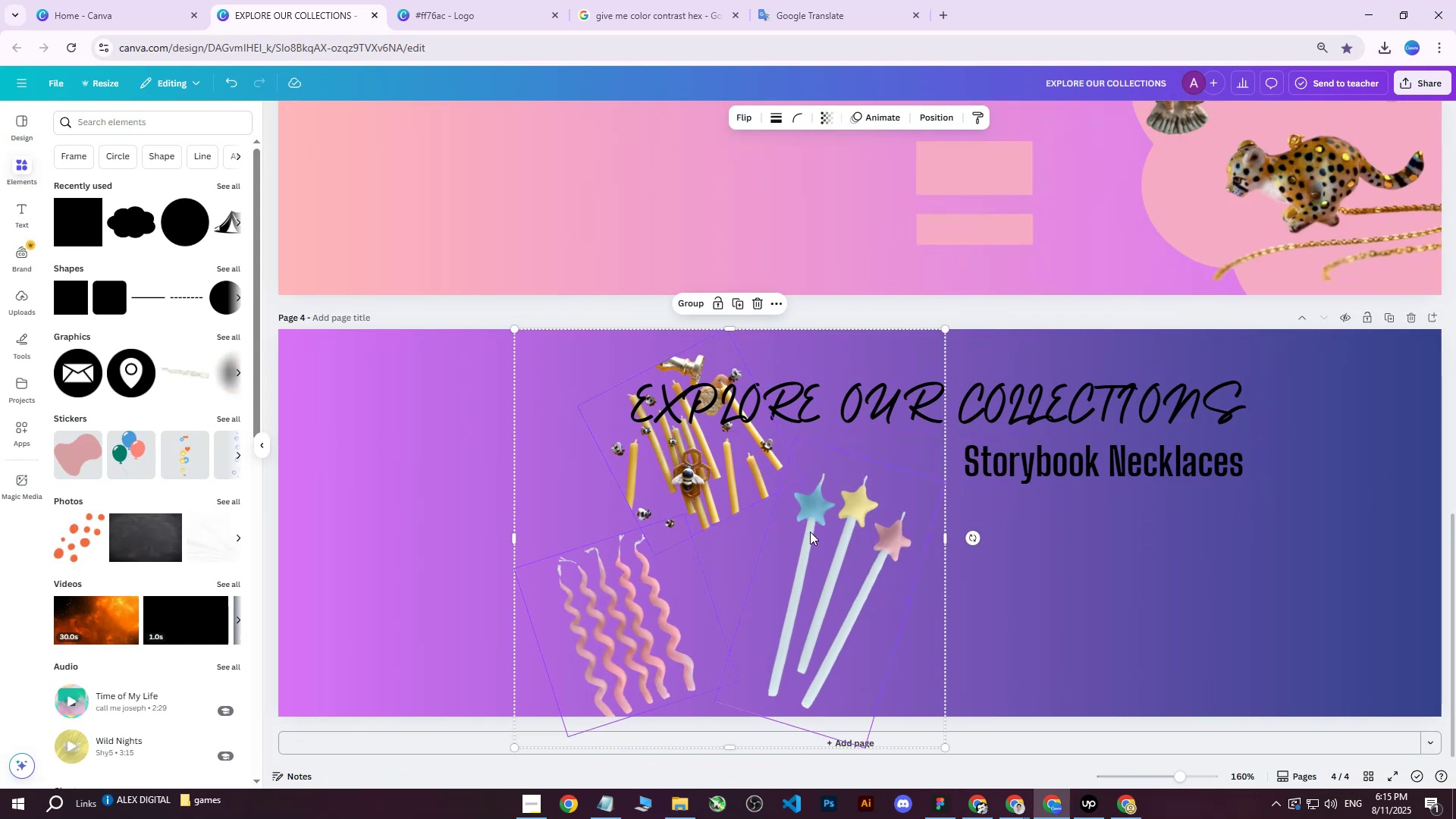 
left_click_drag(start_coordinate=[807, 532], to_coordinate=[595, 520])
 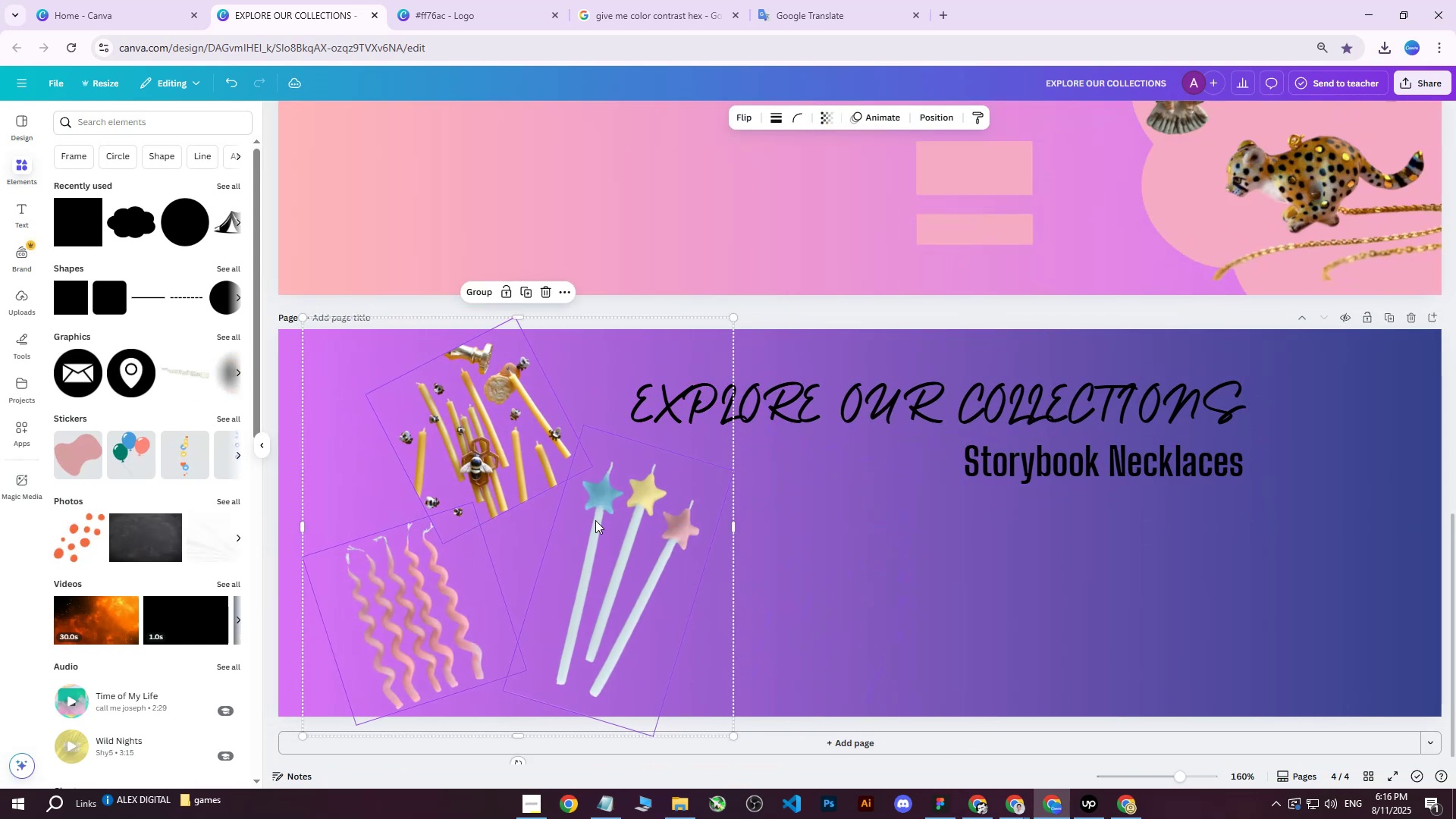 
hold_key(key=ShiftLeft, duration=0.55)
scroll: coordinate [651, 504], scroll_direction: up, amount: 4.0
 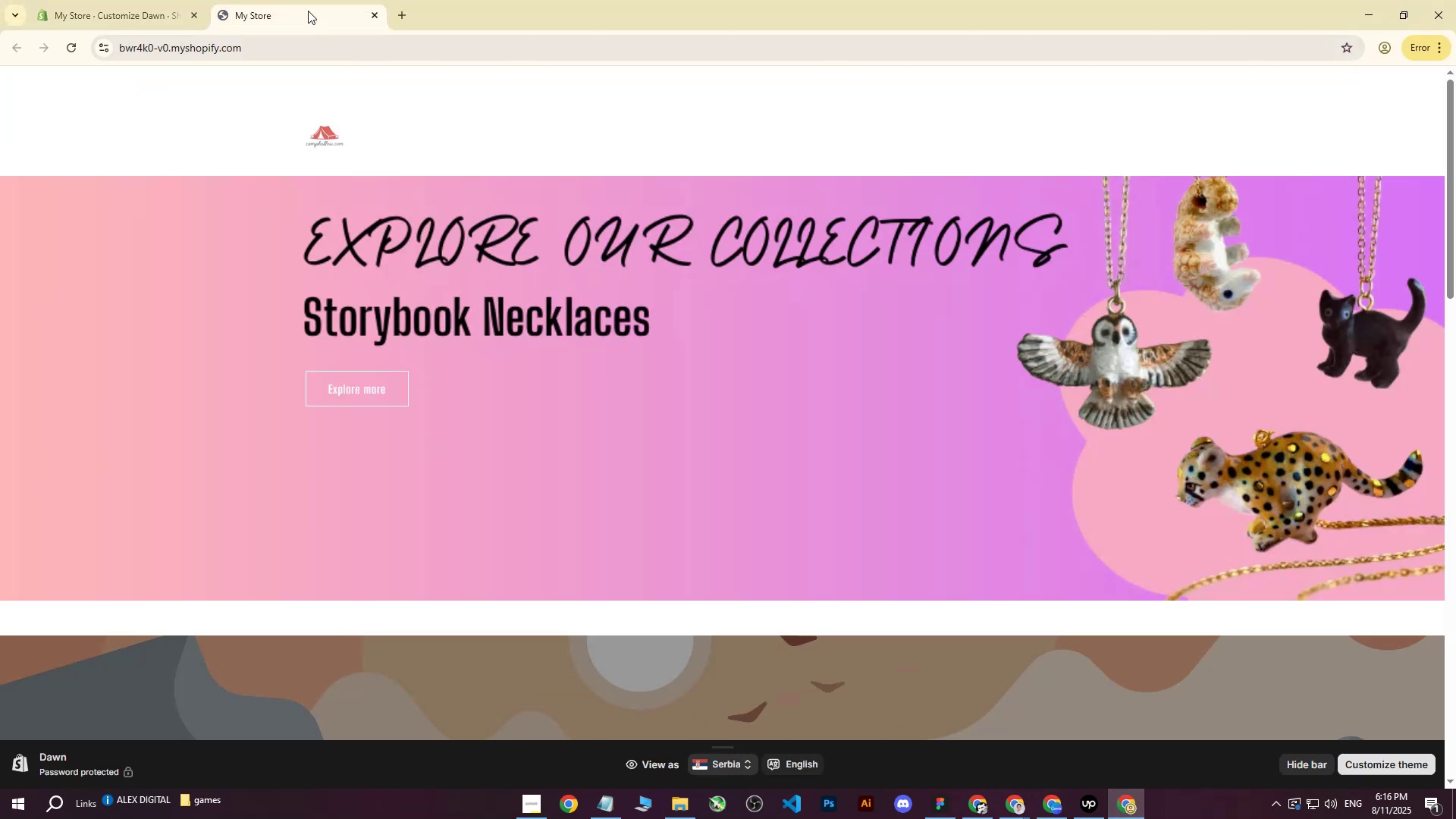 
left_click([66, 52])
 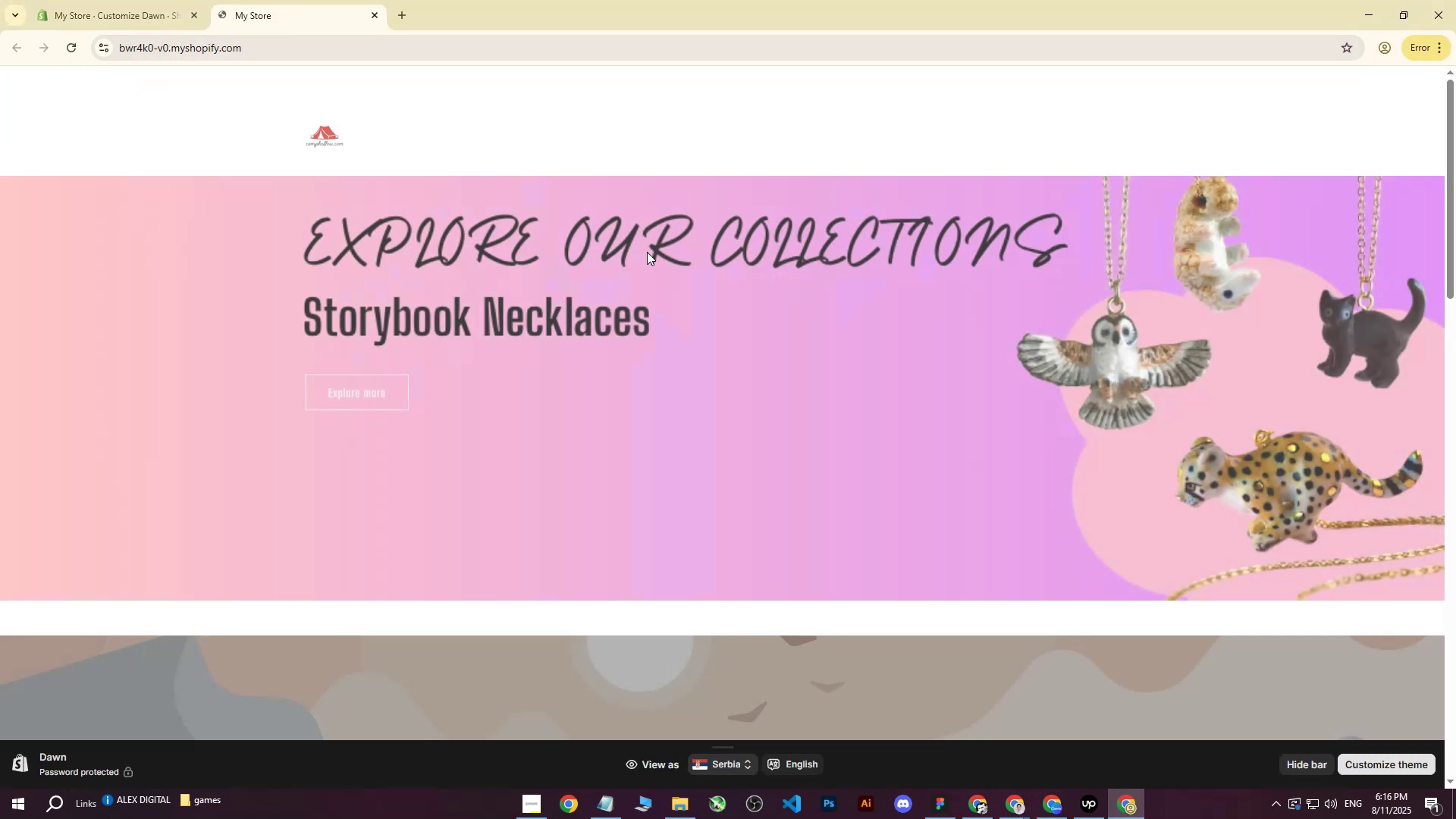 
scroll: coordinate [648, 249], scroll_direction: down, amount: 5.0
 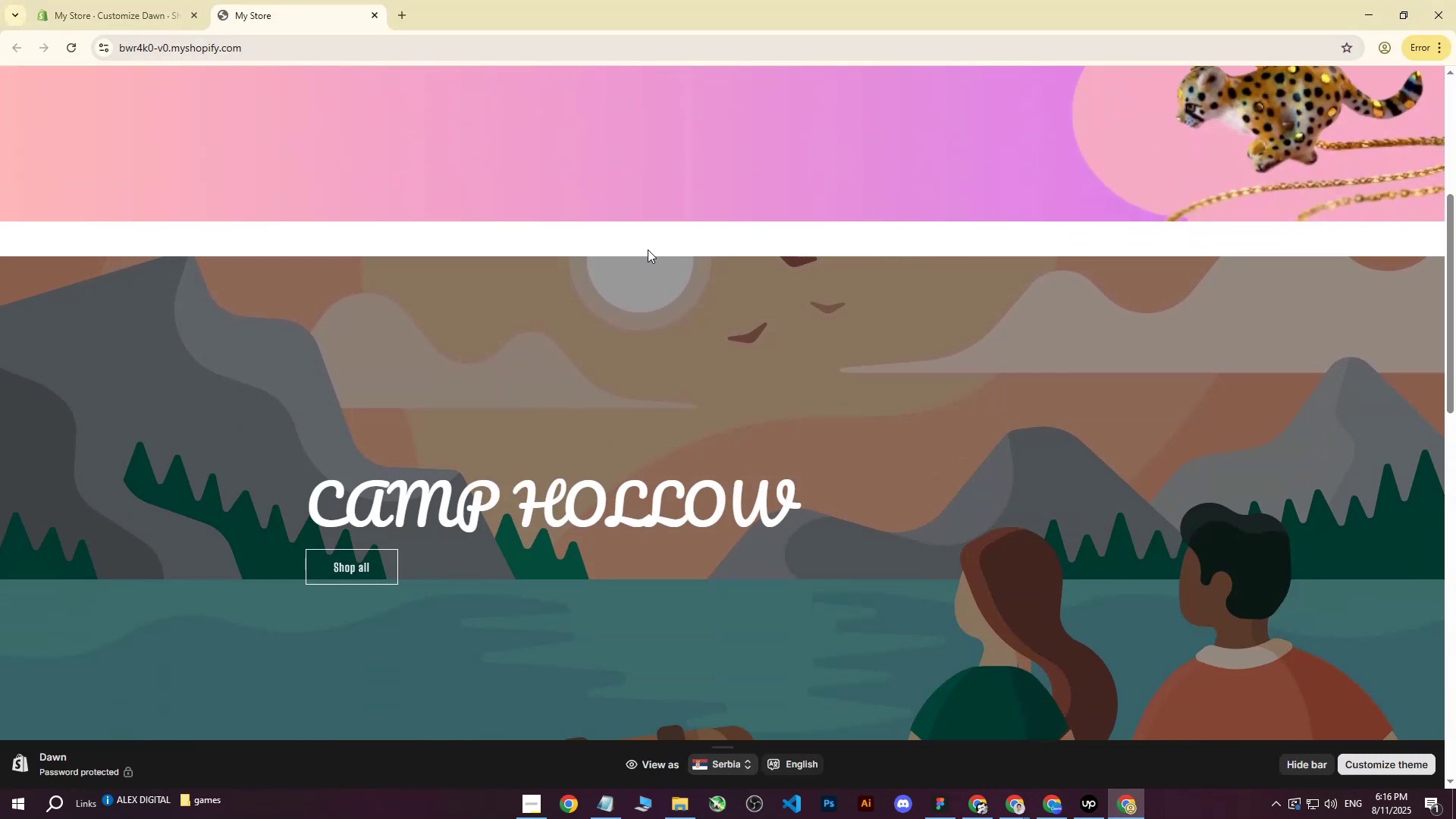 
scroll: coordinate [648, 249], scroll_direction: up, amount: 10.0
 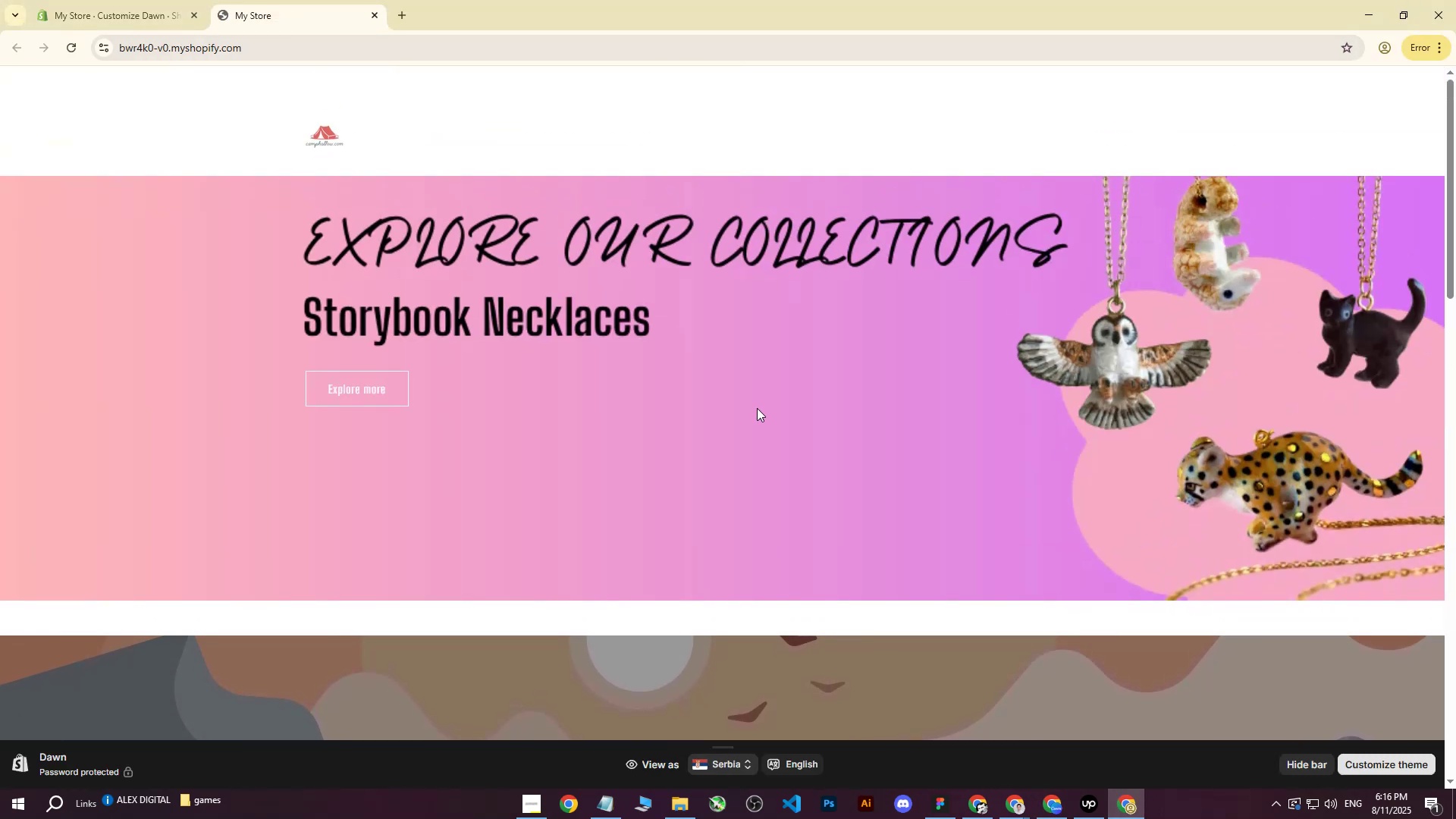 
left_click([757, 408])
 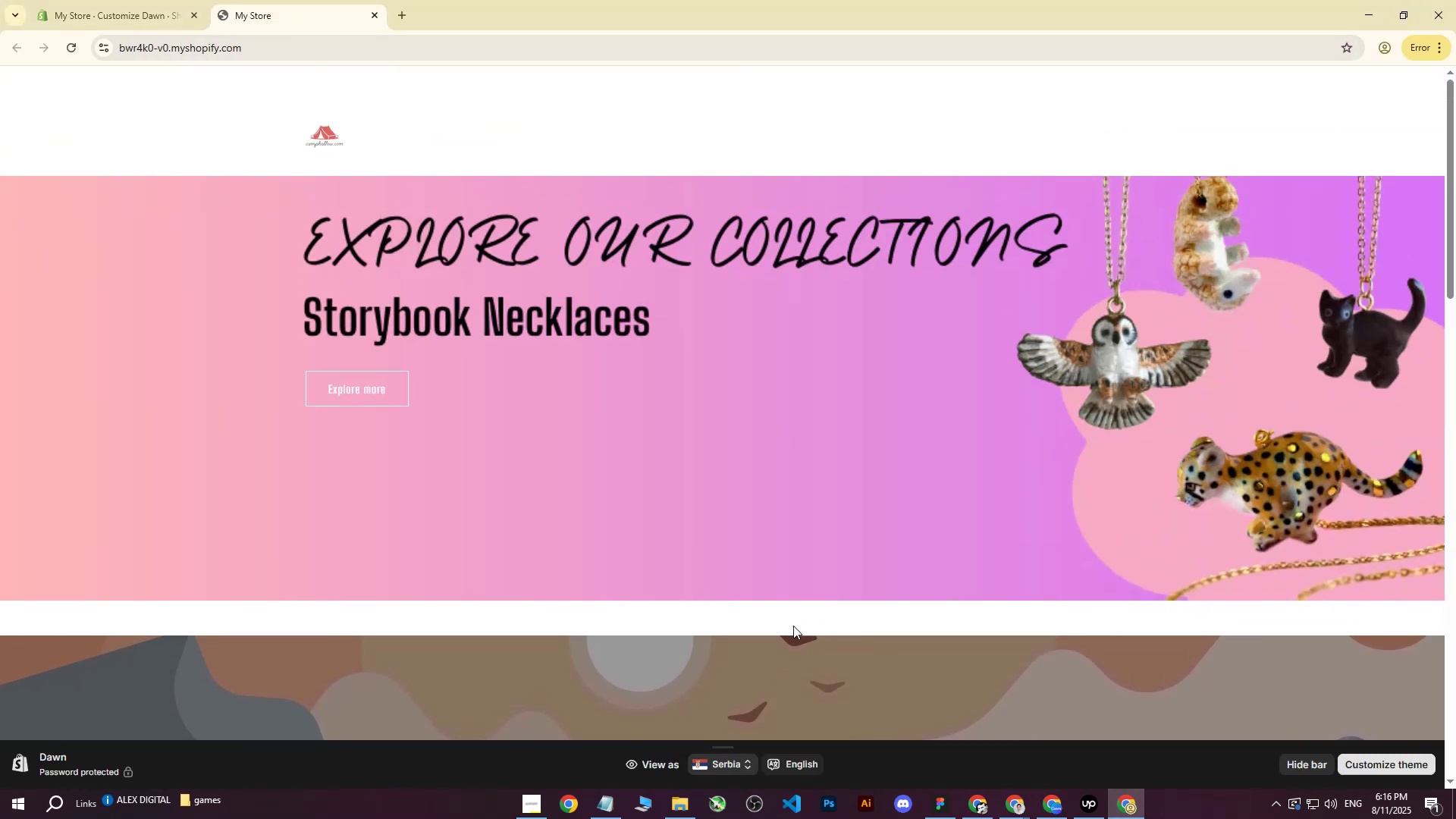 
left_click([831, 613])
 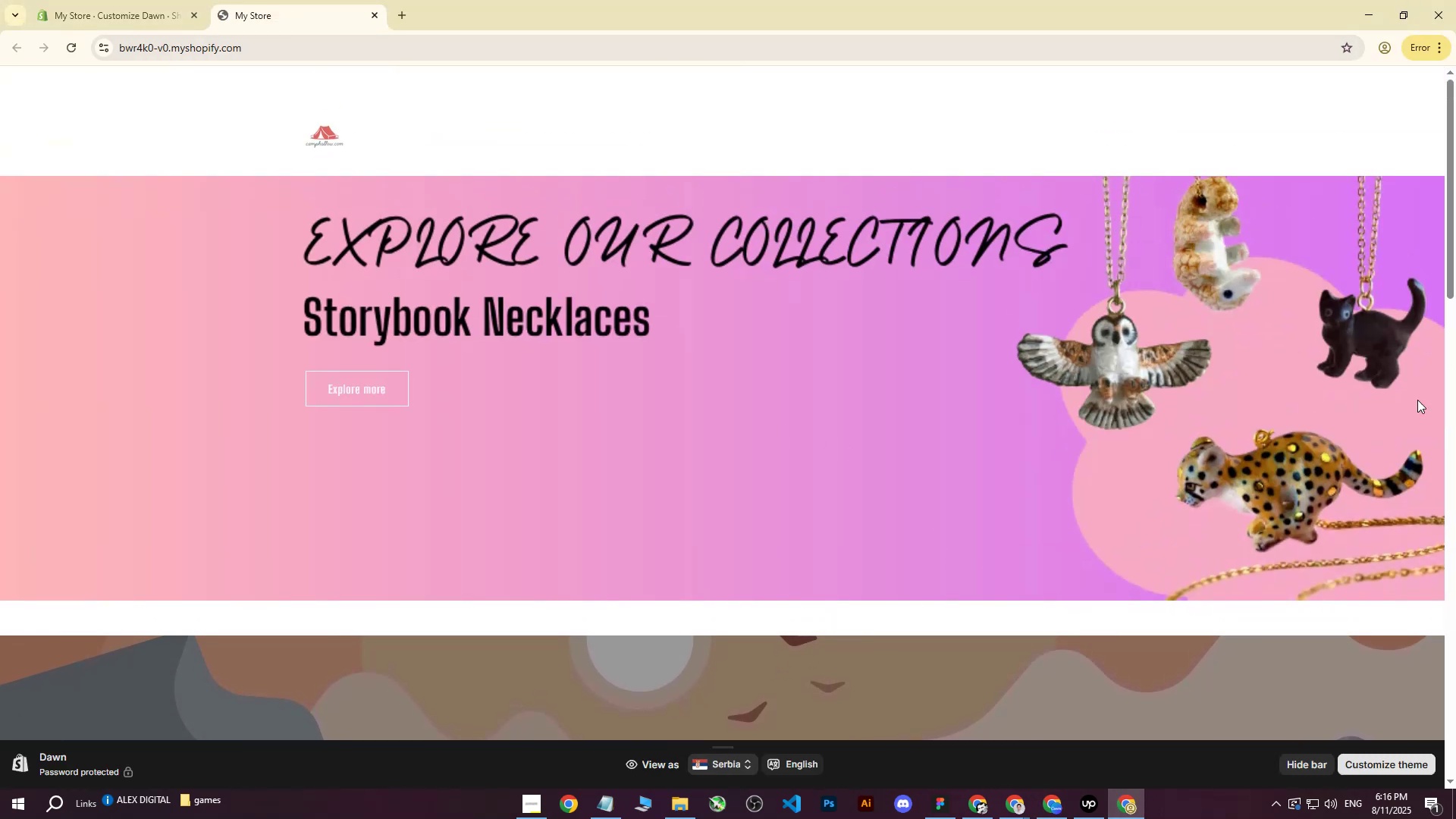 
left_click([1418, 427])
 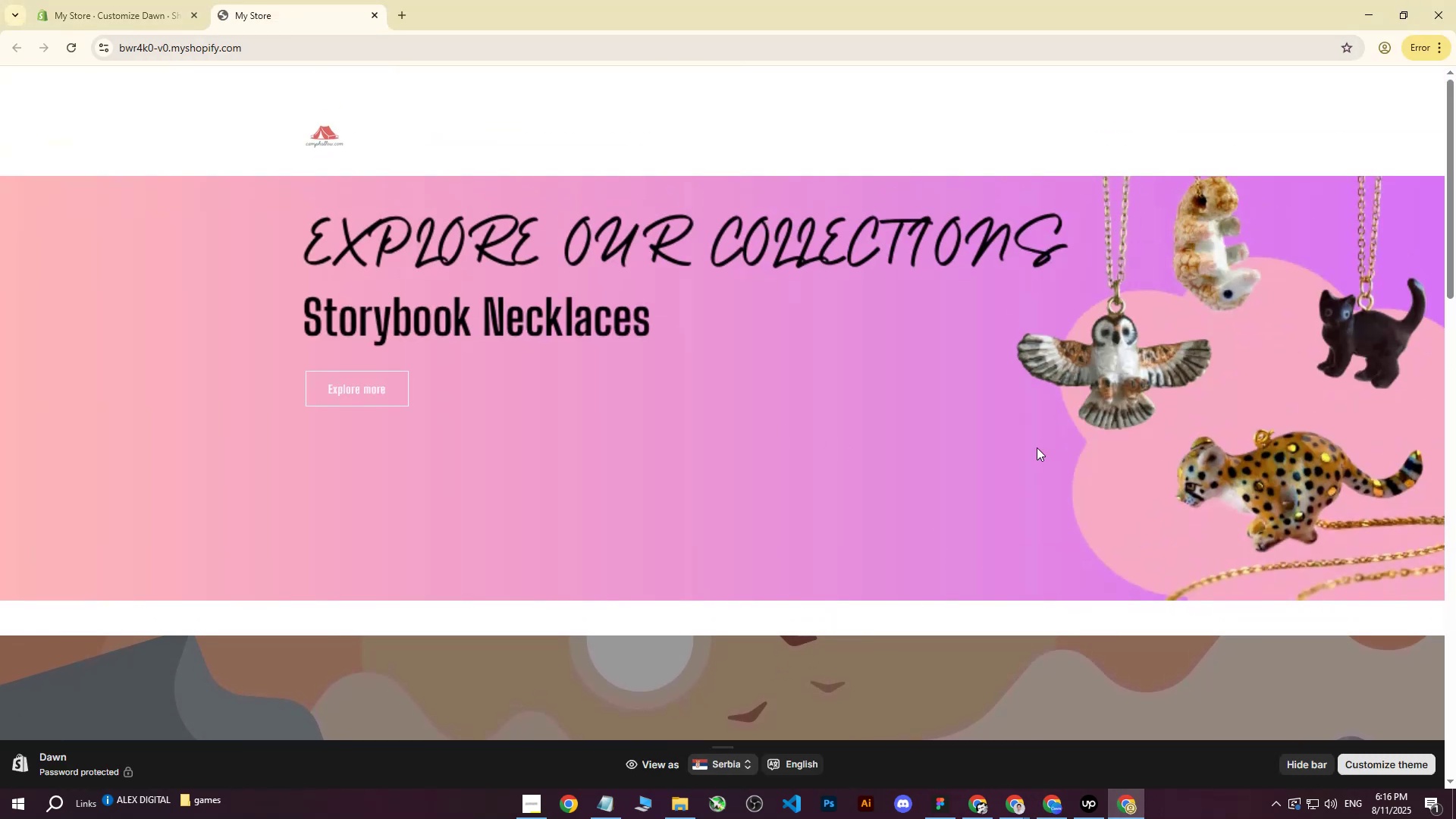 
left_click_drag(start_coordinate=[971, 449], to_coordinate=[361, 452])
 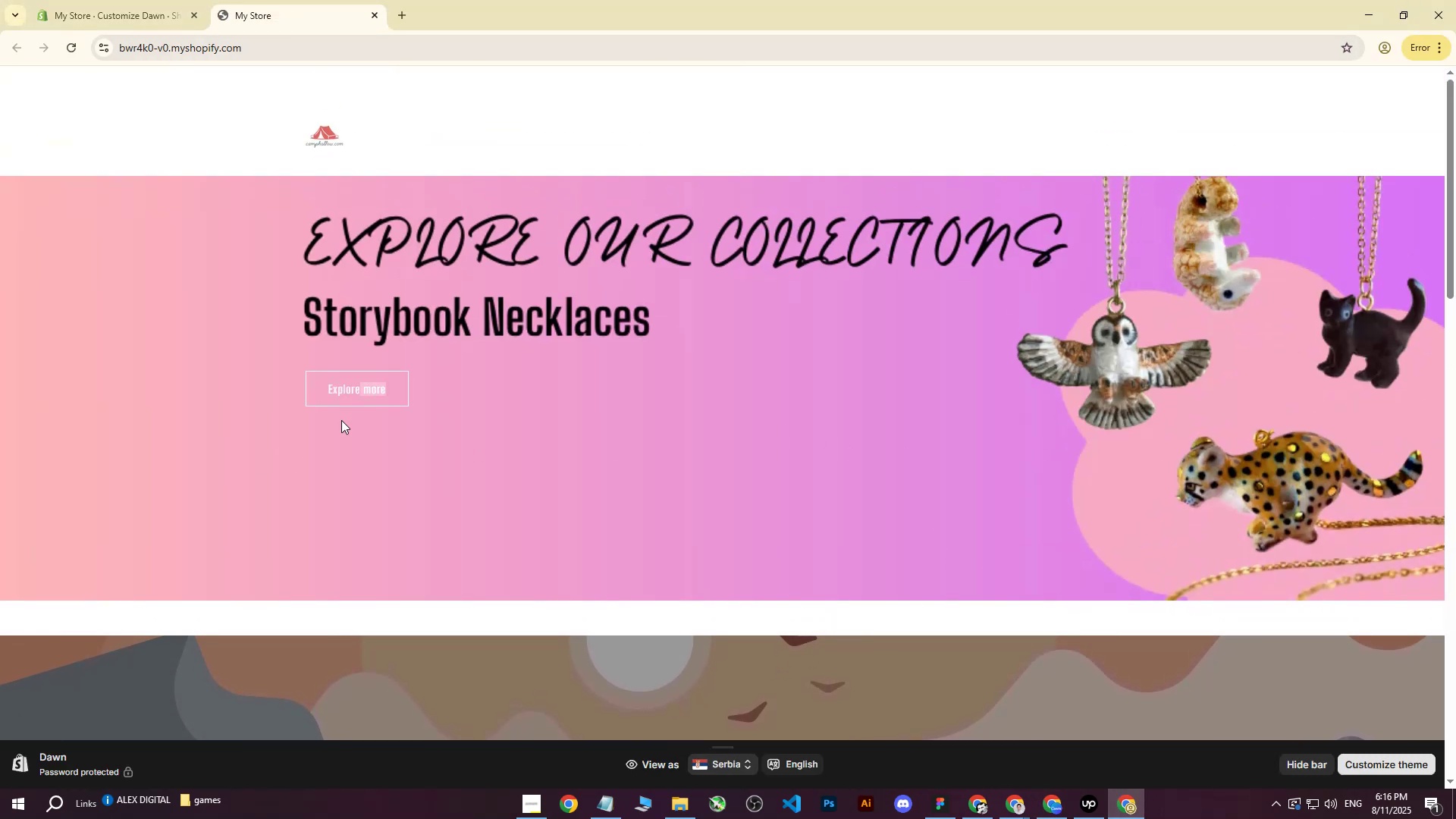 
left_click_drag(start_coordinate=[579, 358], to_coordinate=[784, 366])
 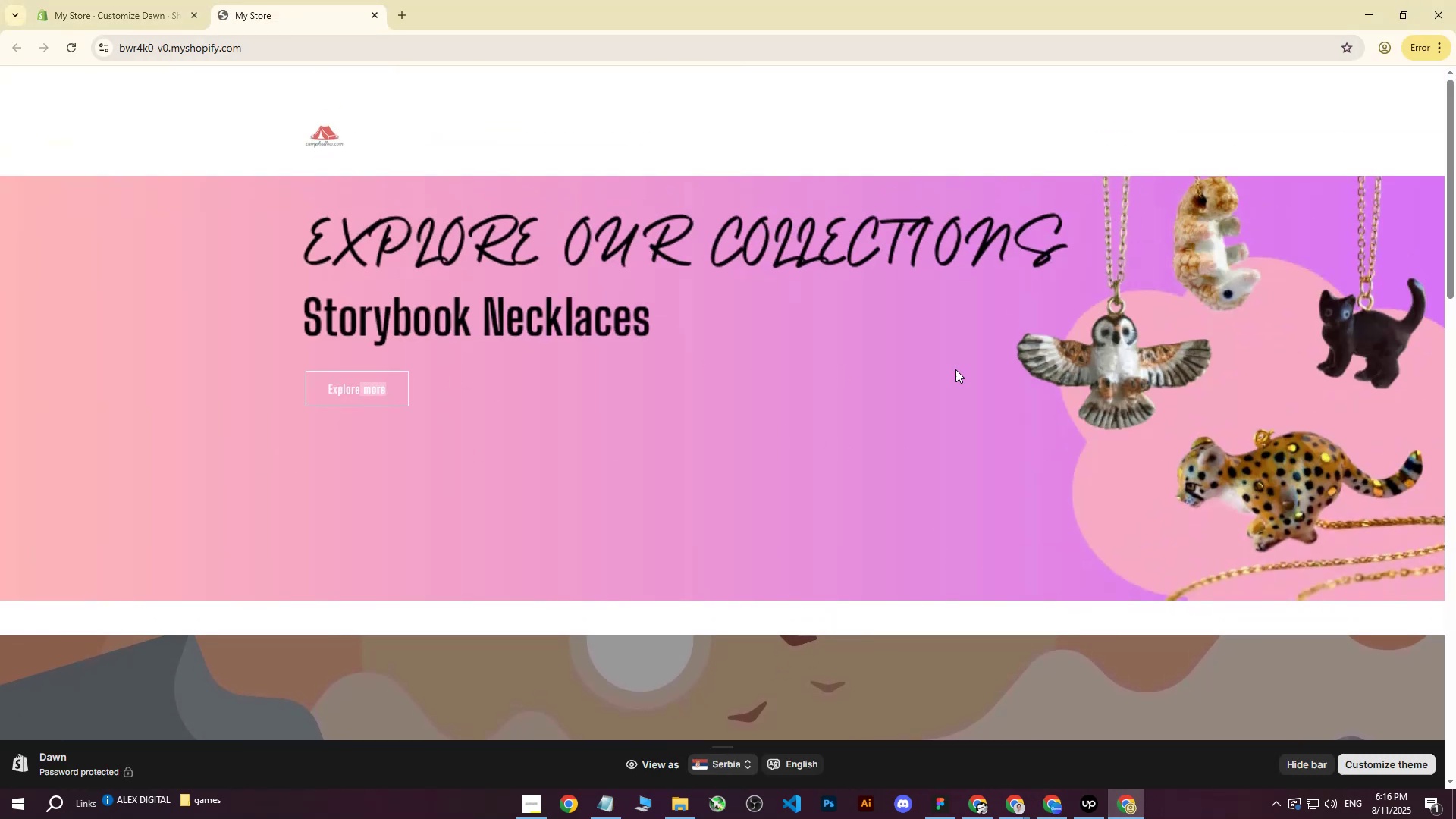 
left_click_drag(start_coordinate=[815, 372], to_coordinate=[622, 357])
 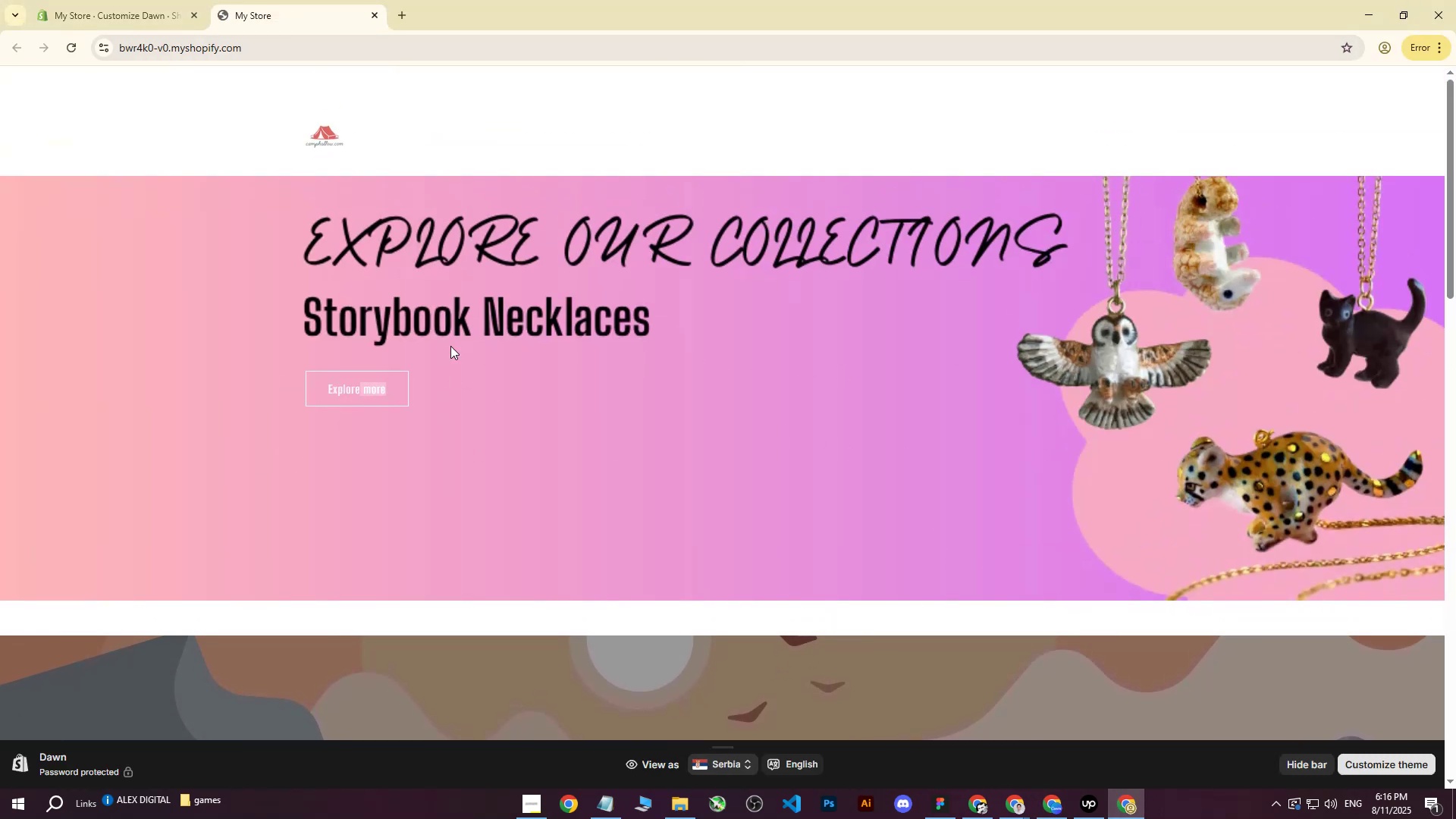 
left_click_drag(start_coordinate=[447, 345], to_coordinate=[772, 342])
 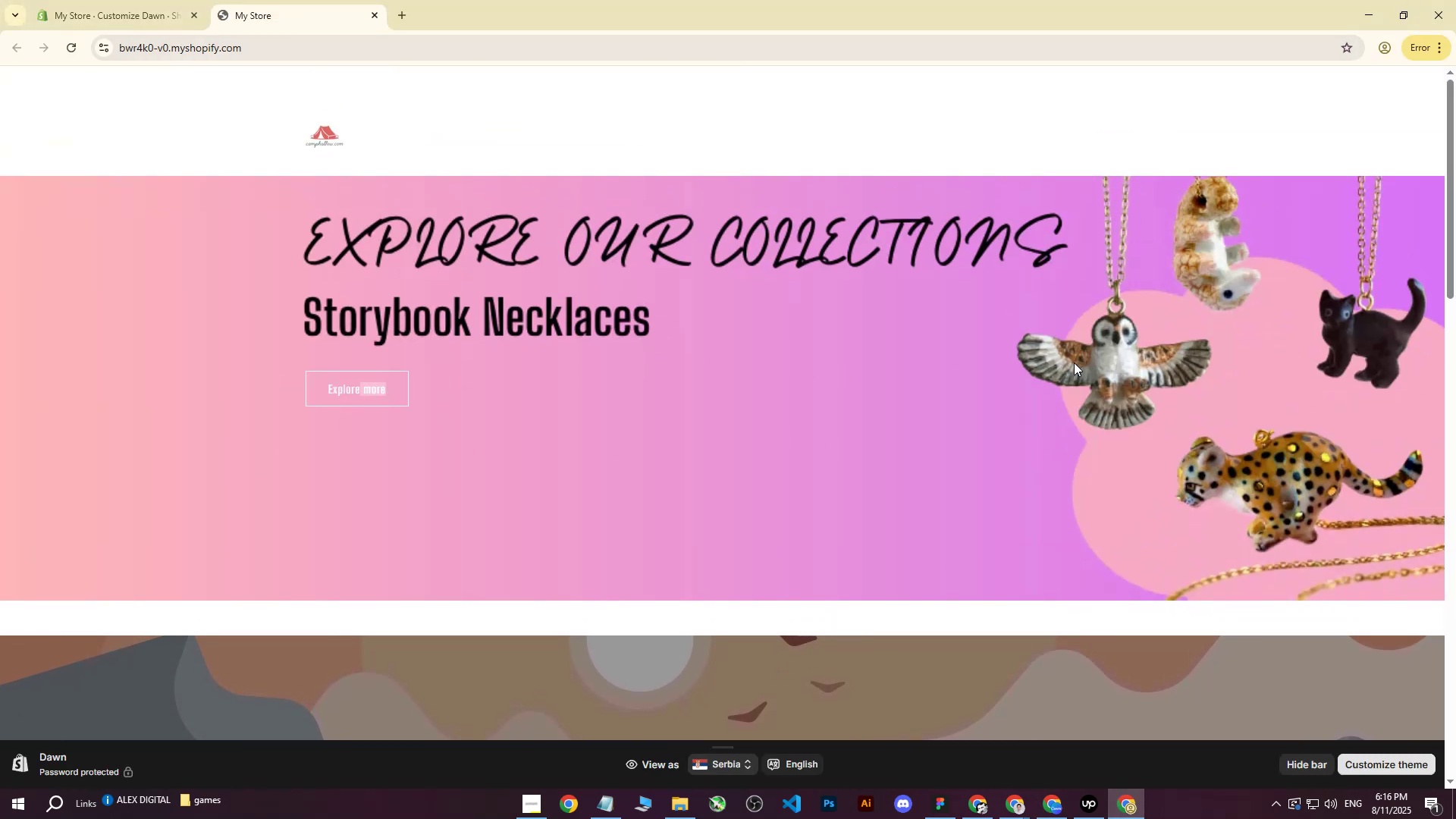 
left_click_drag(start_coordinate=[1086, 363], to_coordinate=[500, 374])
 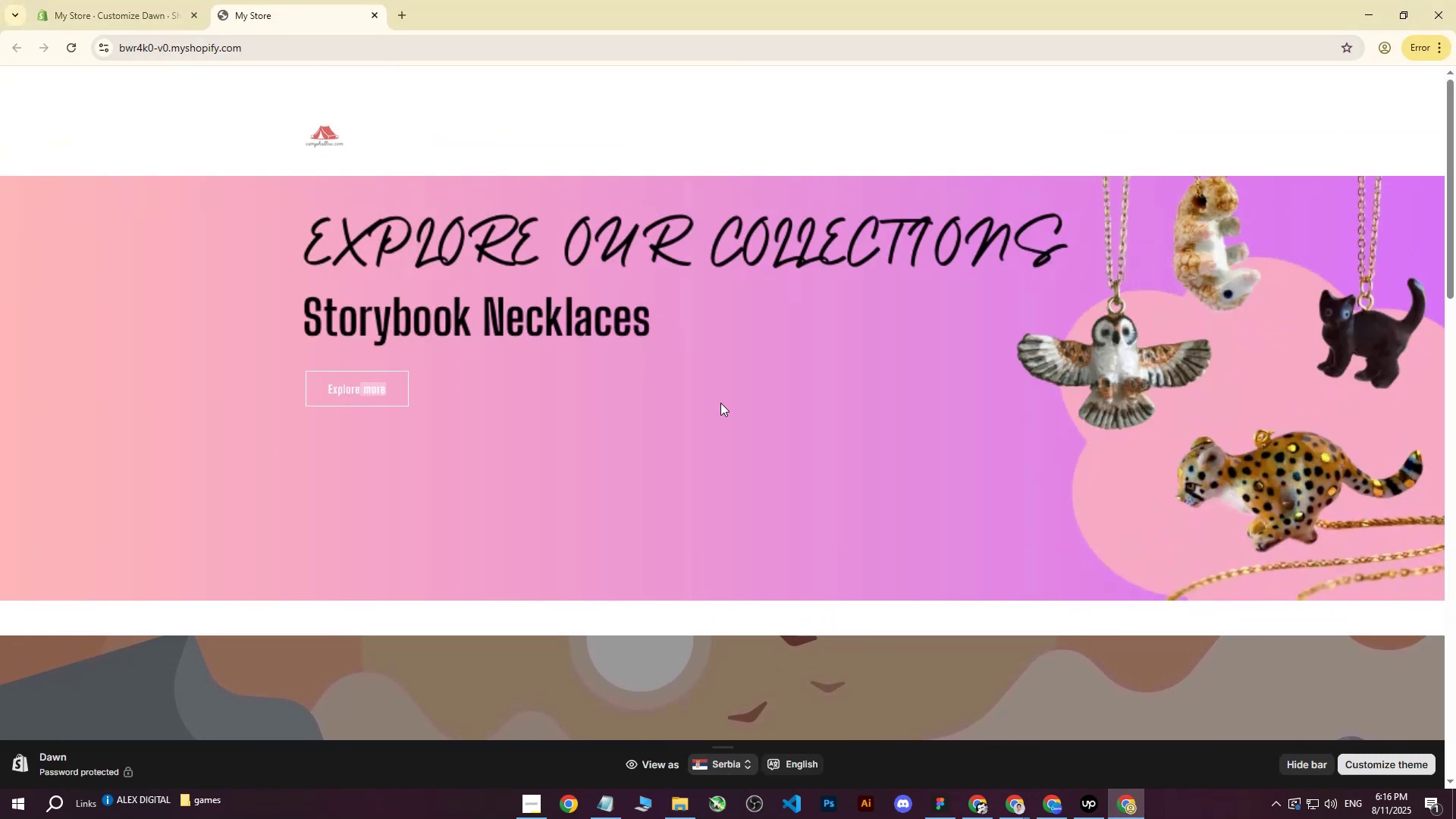 
left_click_drag(start_coordinate=[871, 428], to_coordinate=[479, 461])
 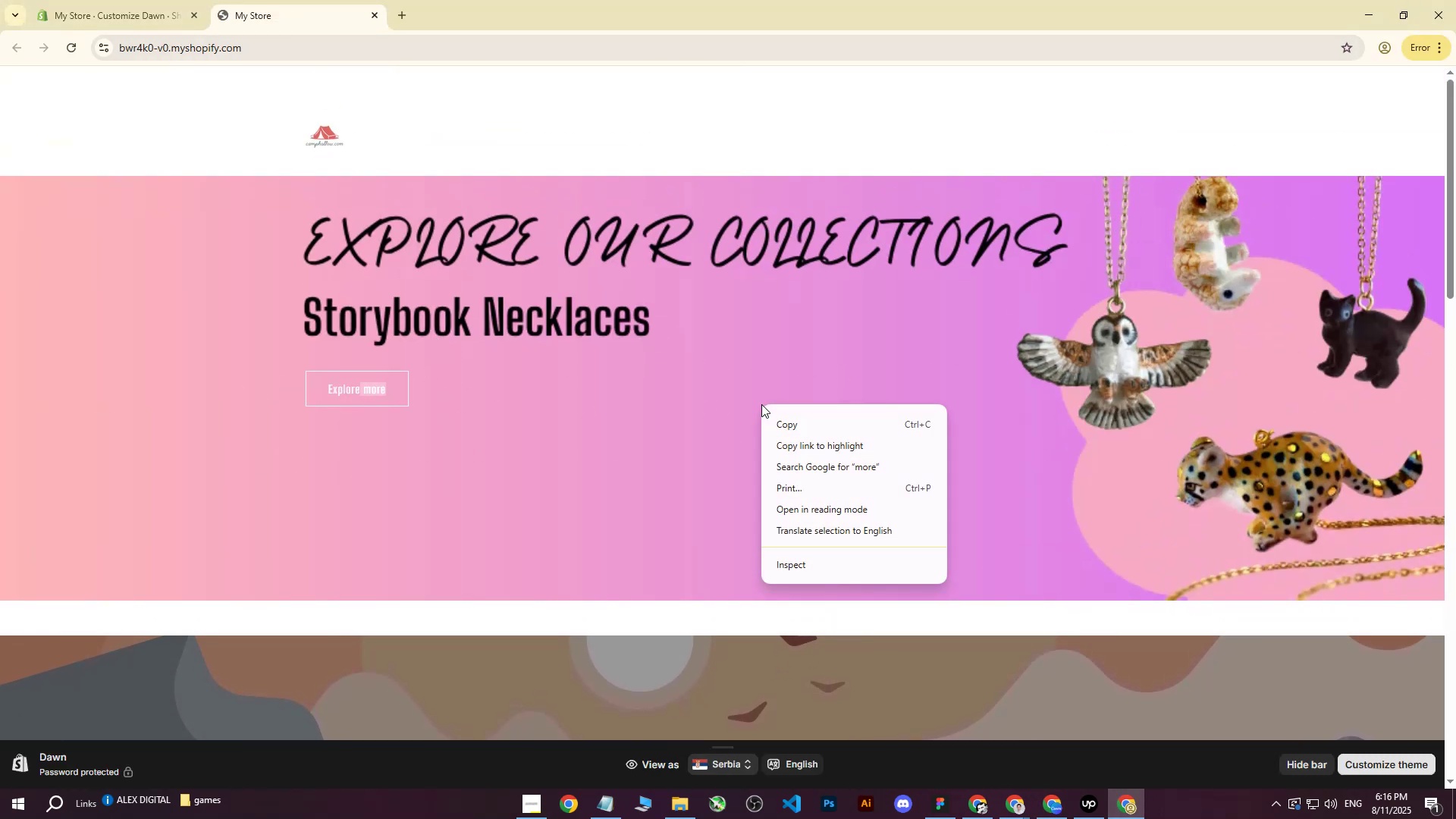 
left_click_drag(start_coordinate=[586, 464], to_coordinate=[579, 464])
 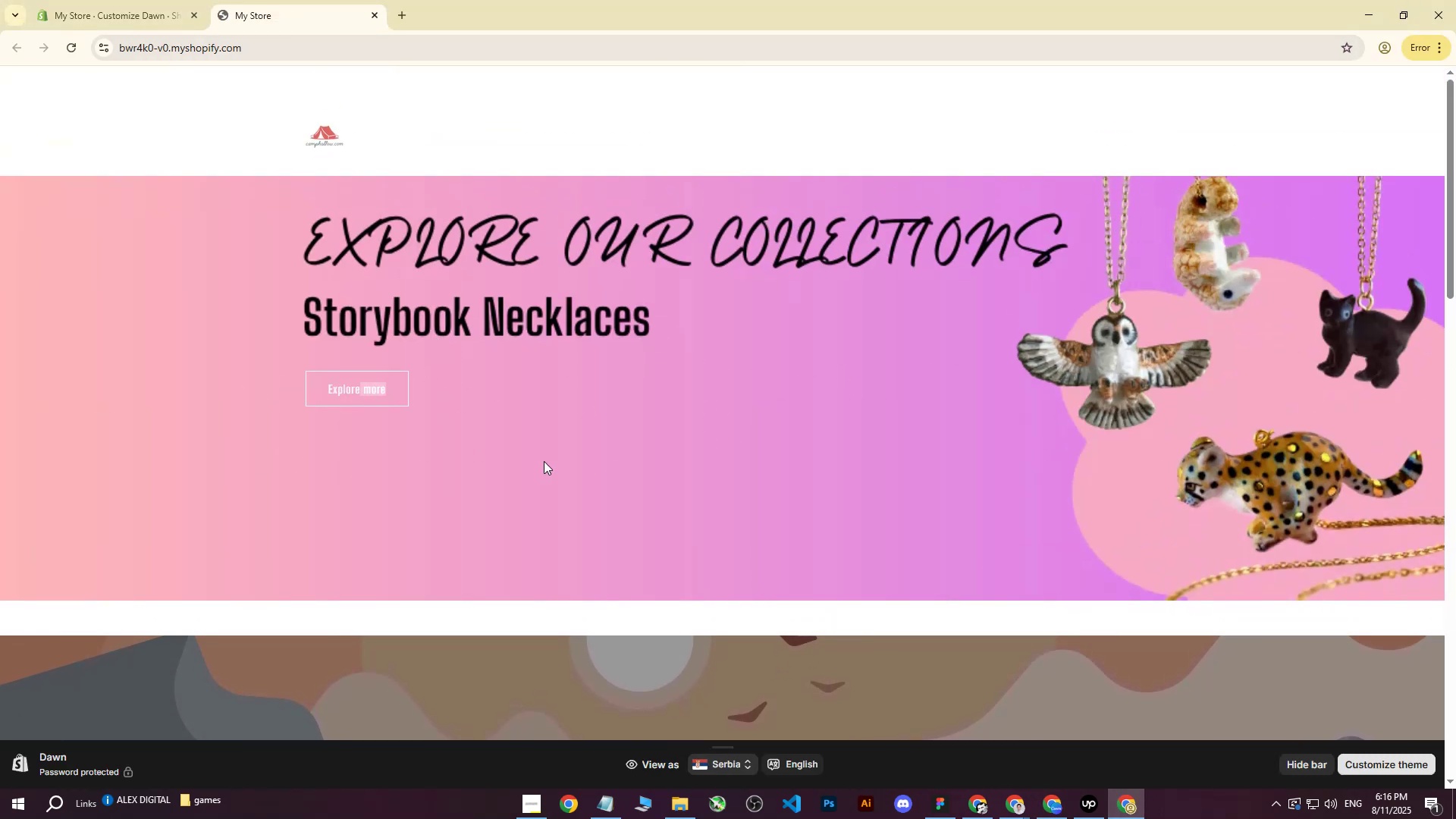 
key(ArrowRight)
 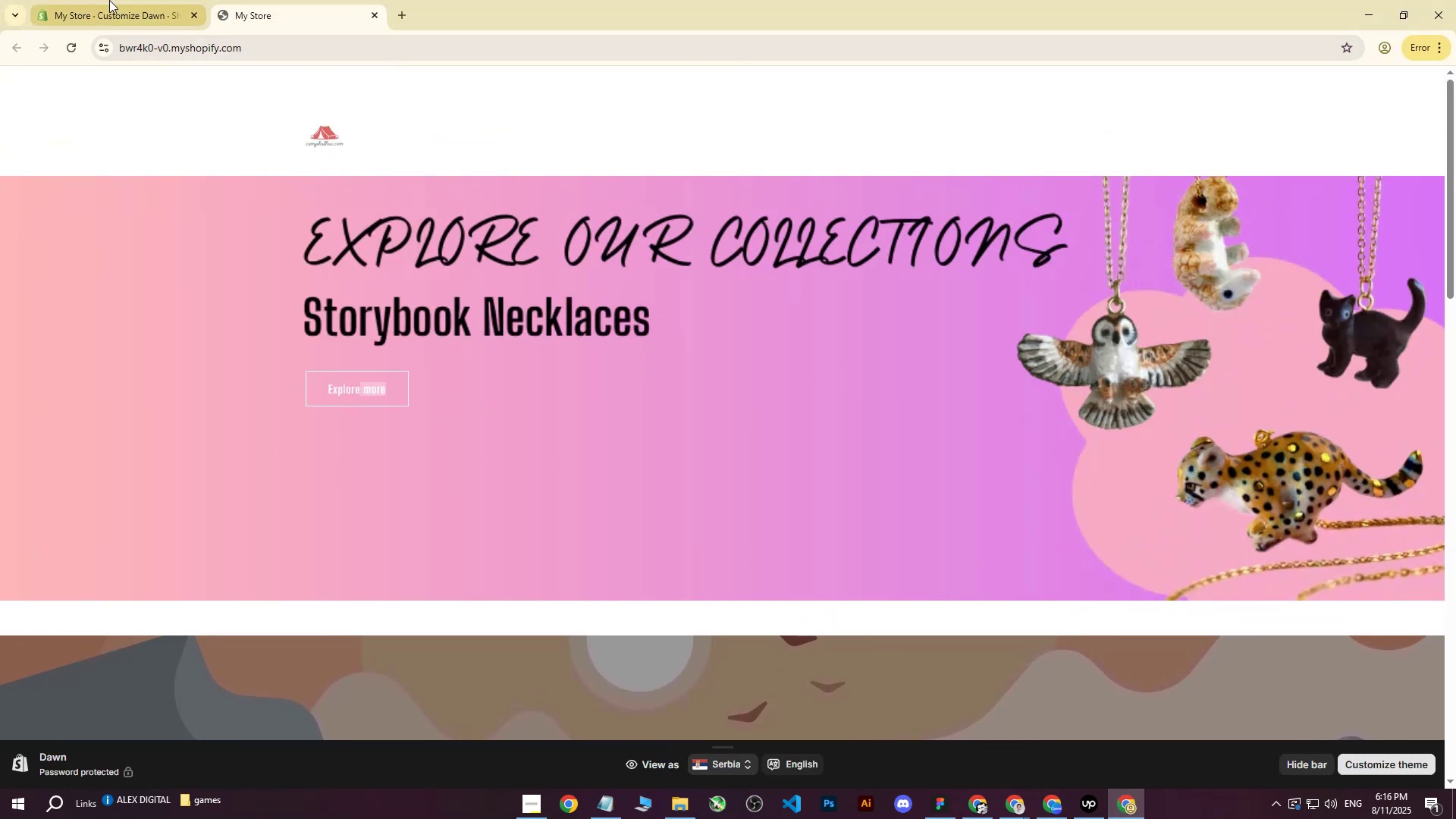 
left_click([109, 0])
 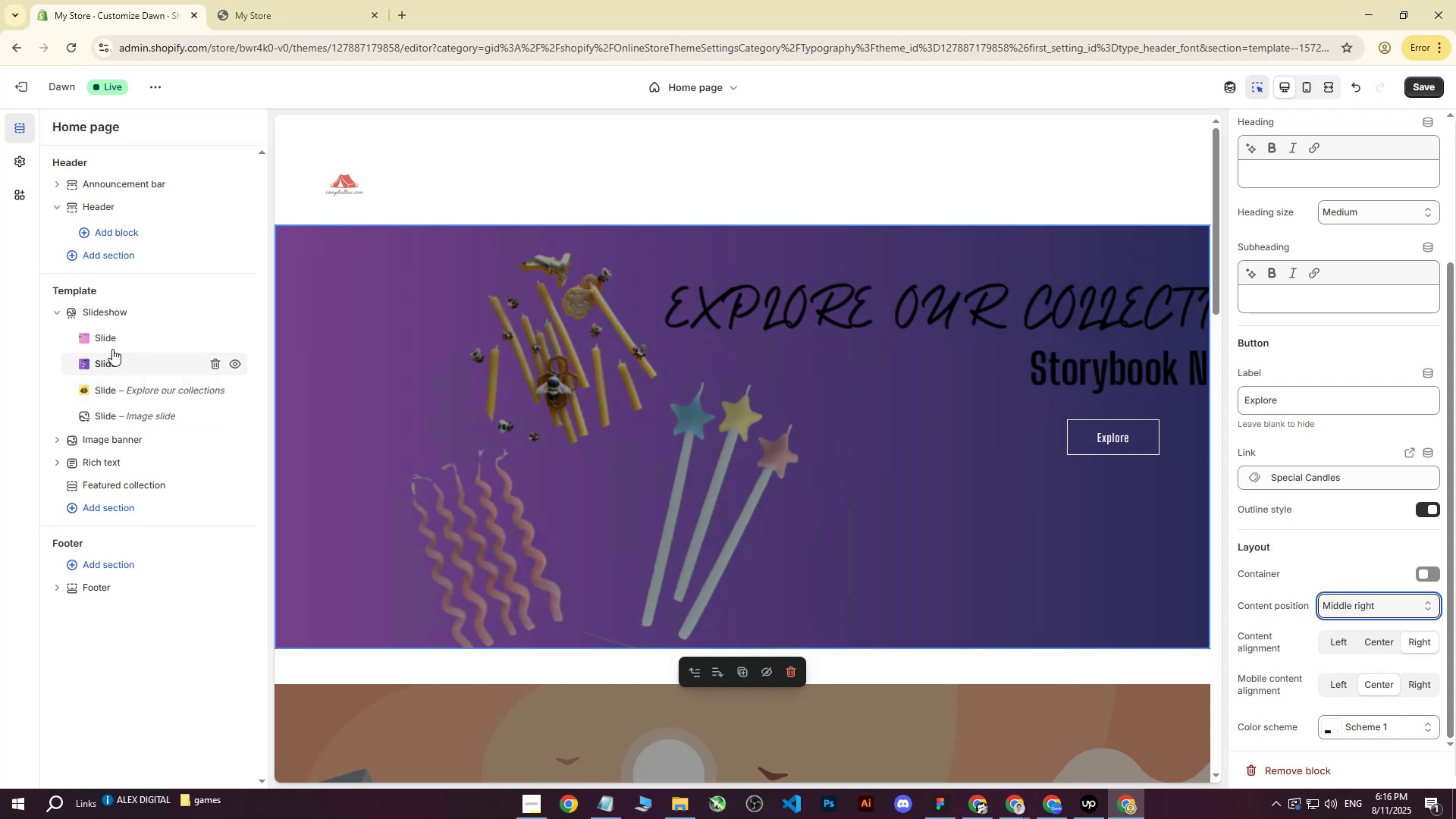 
left_click([109, 313])
 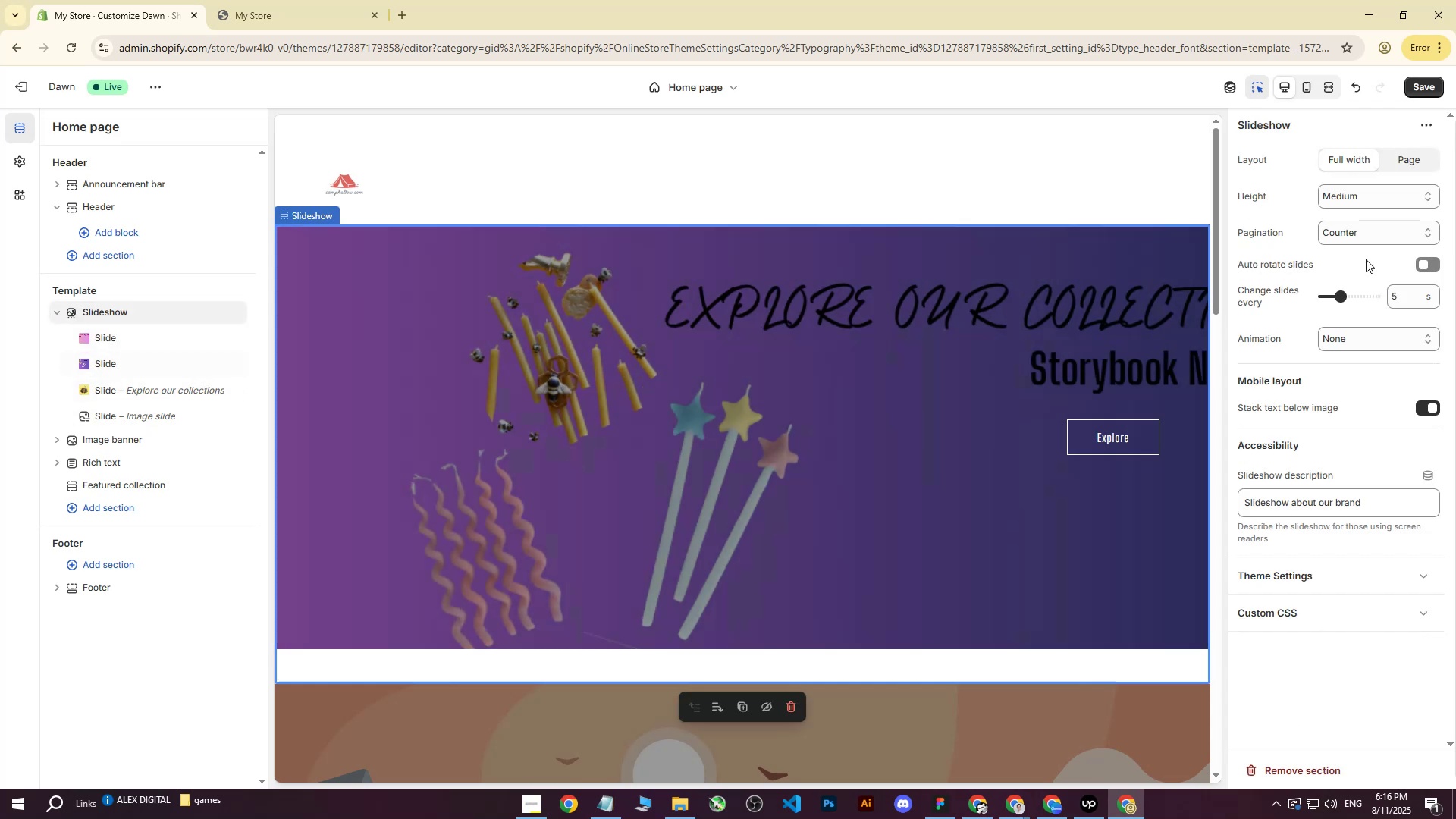 
left_click_drag(start_coordinate=[1337, 300], to_coordinate=[1323, 306])
 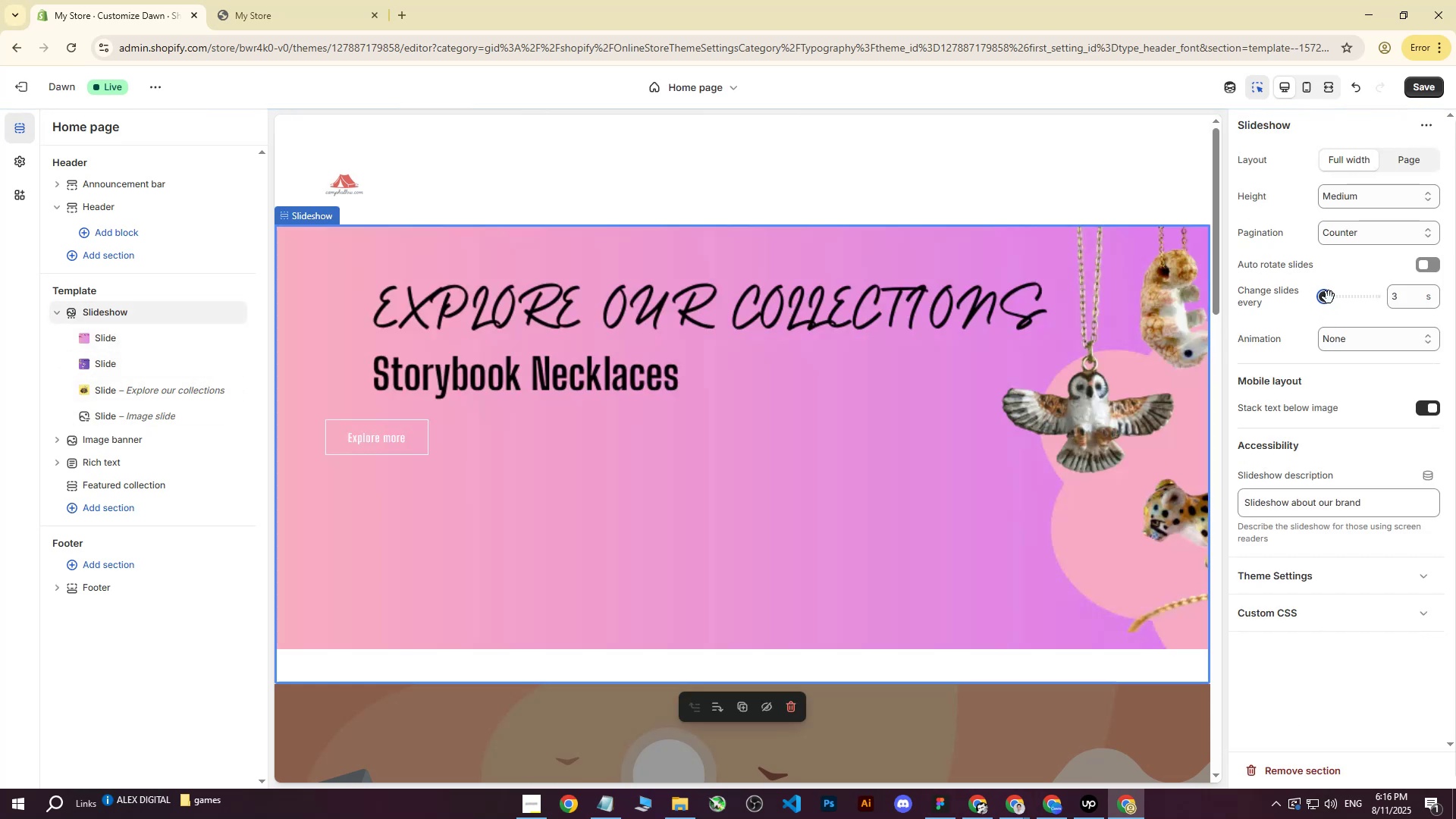 
left_click_drag(start_coordinate=[1328, 297], to_coordinate=[1333, 297])
 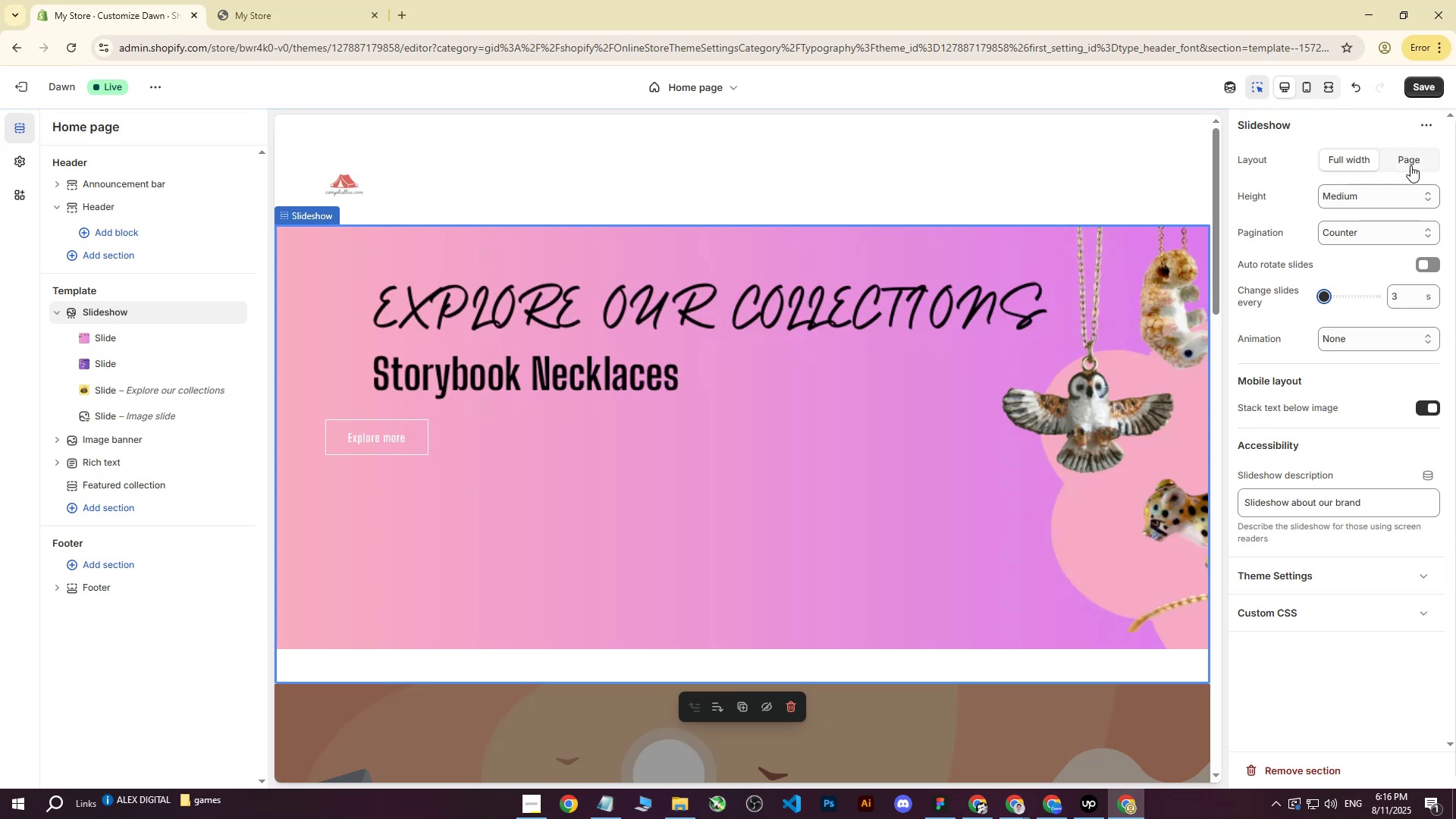 
wait(5.88)
 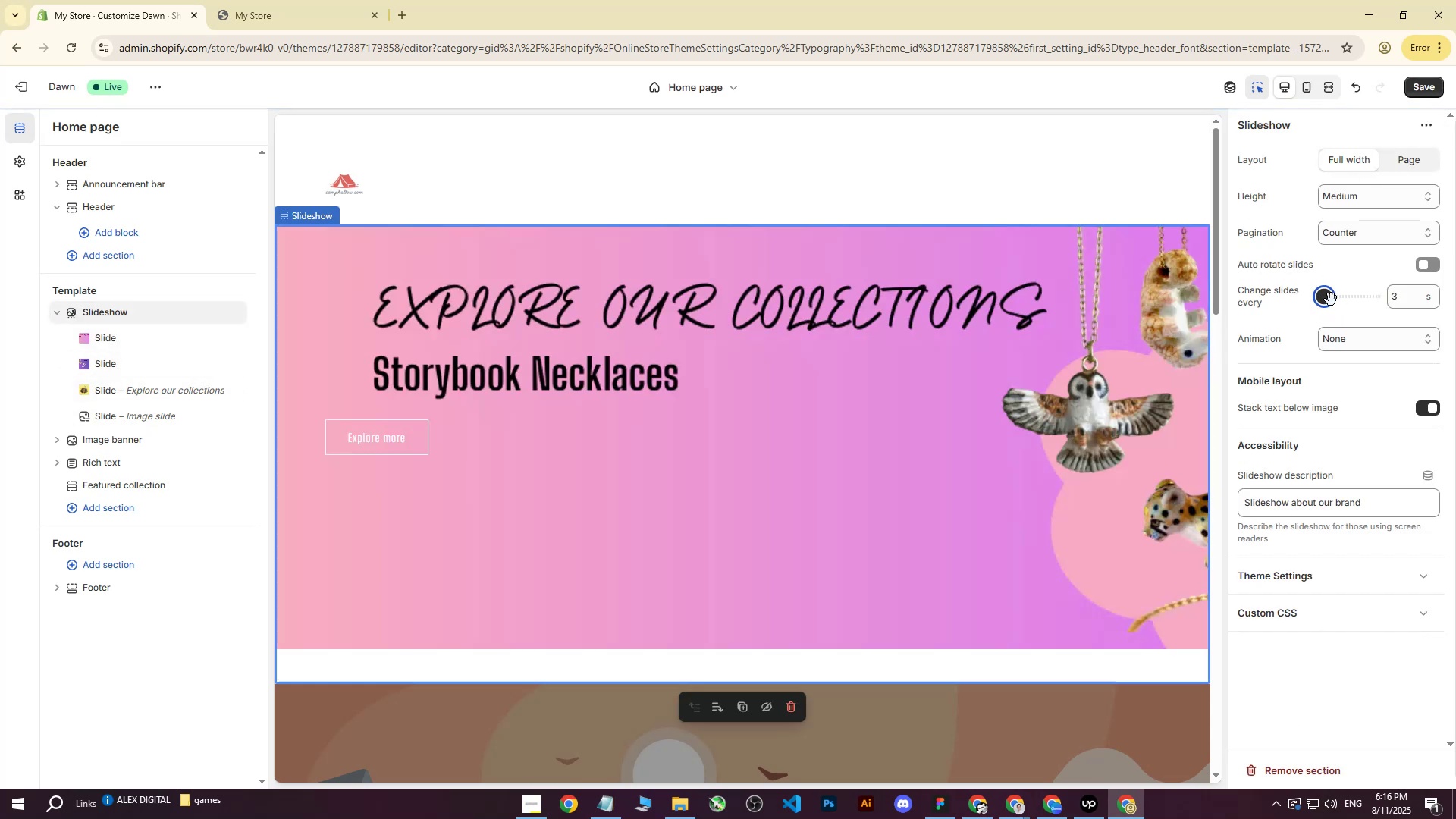 
left_click([1357, 162])
 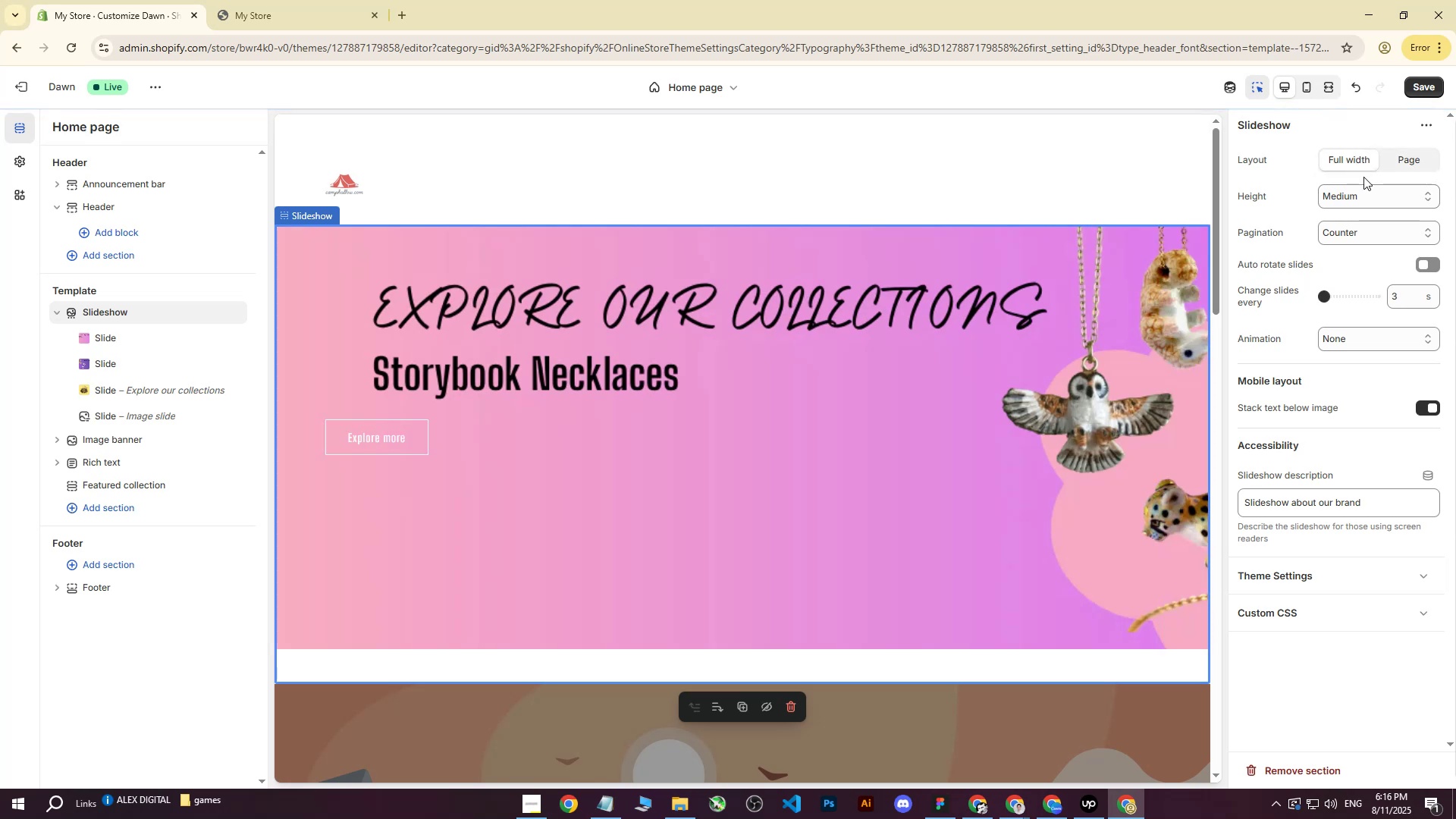 
left_click([1351, 194])
 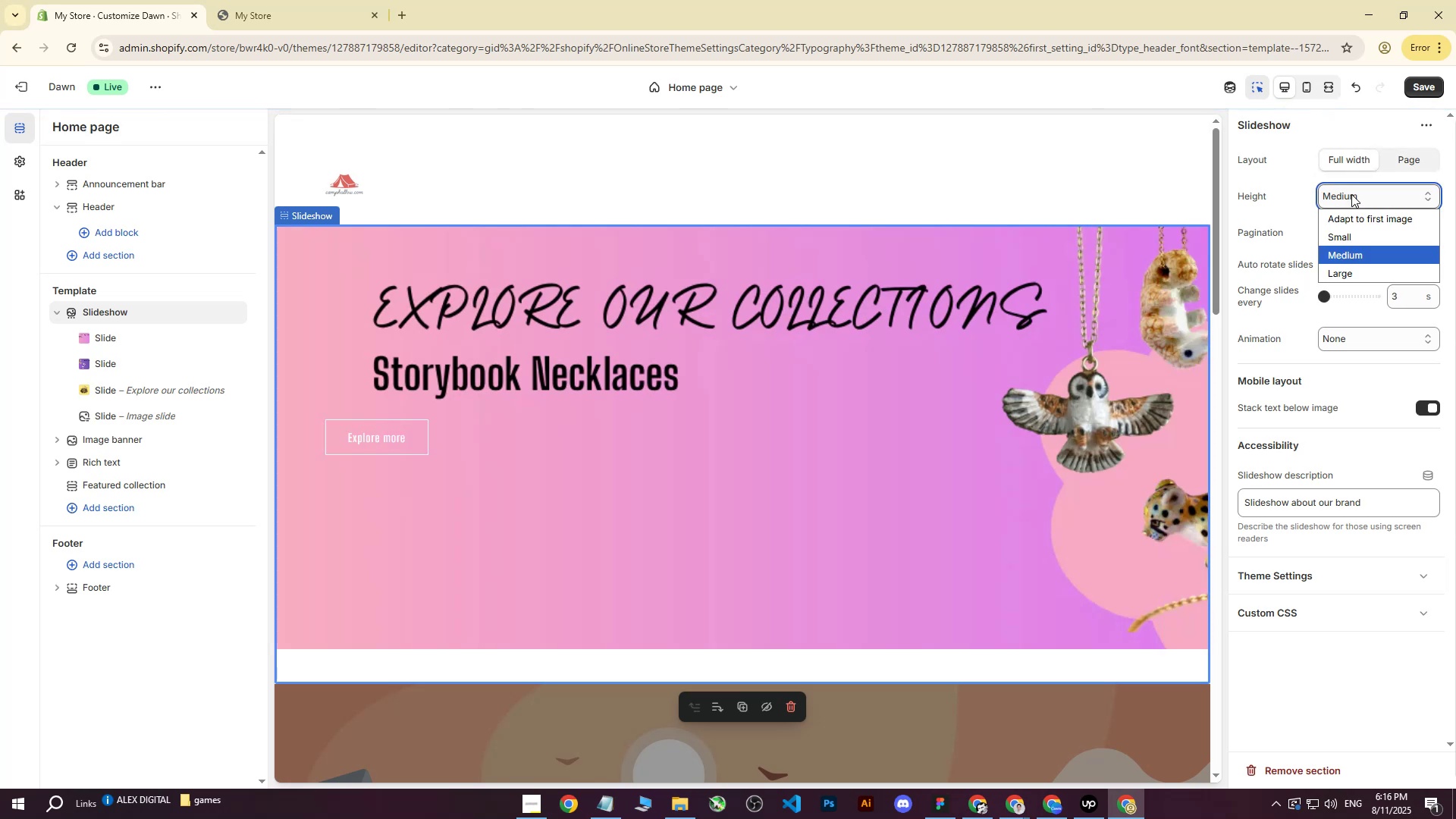 
left_click([1351, 194])
 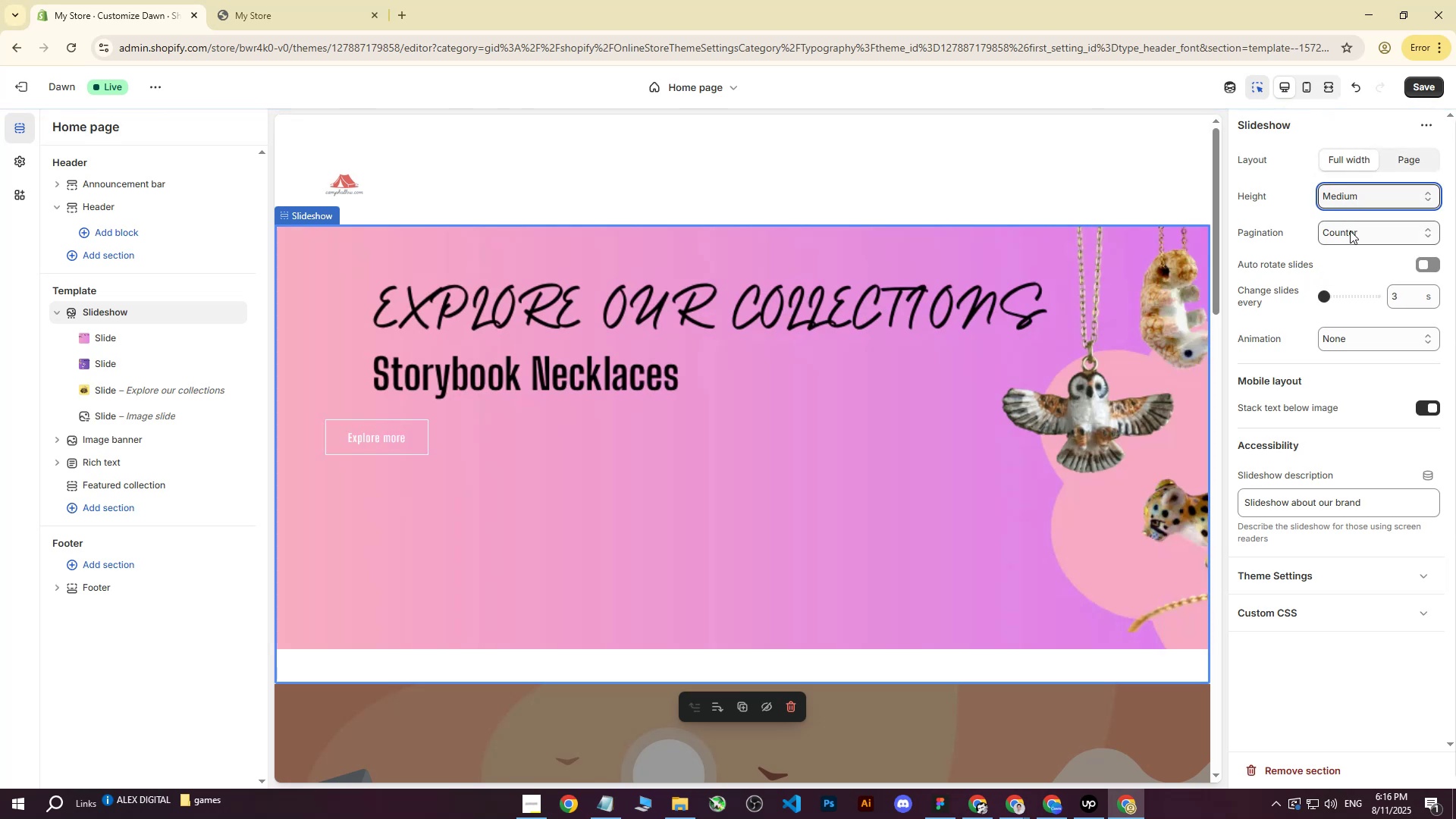 
left_click([1350, 231])
 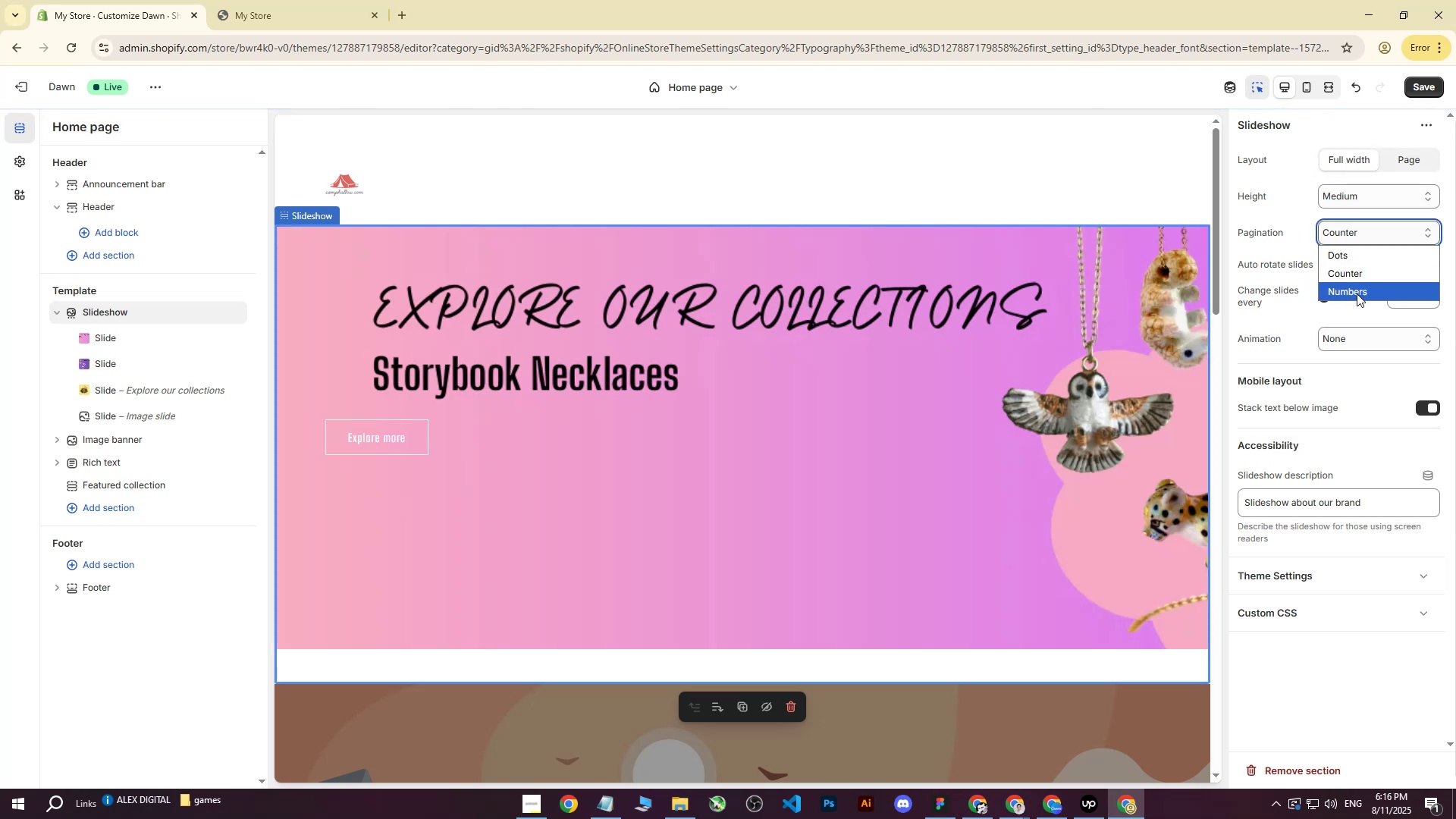 
left_click([1349, 278])
 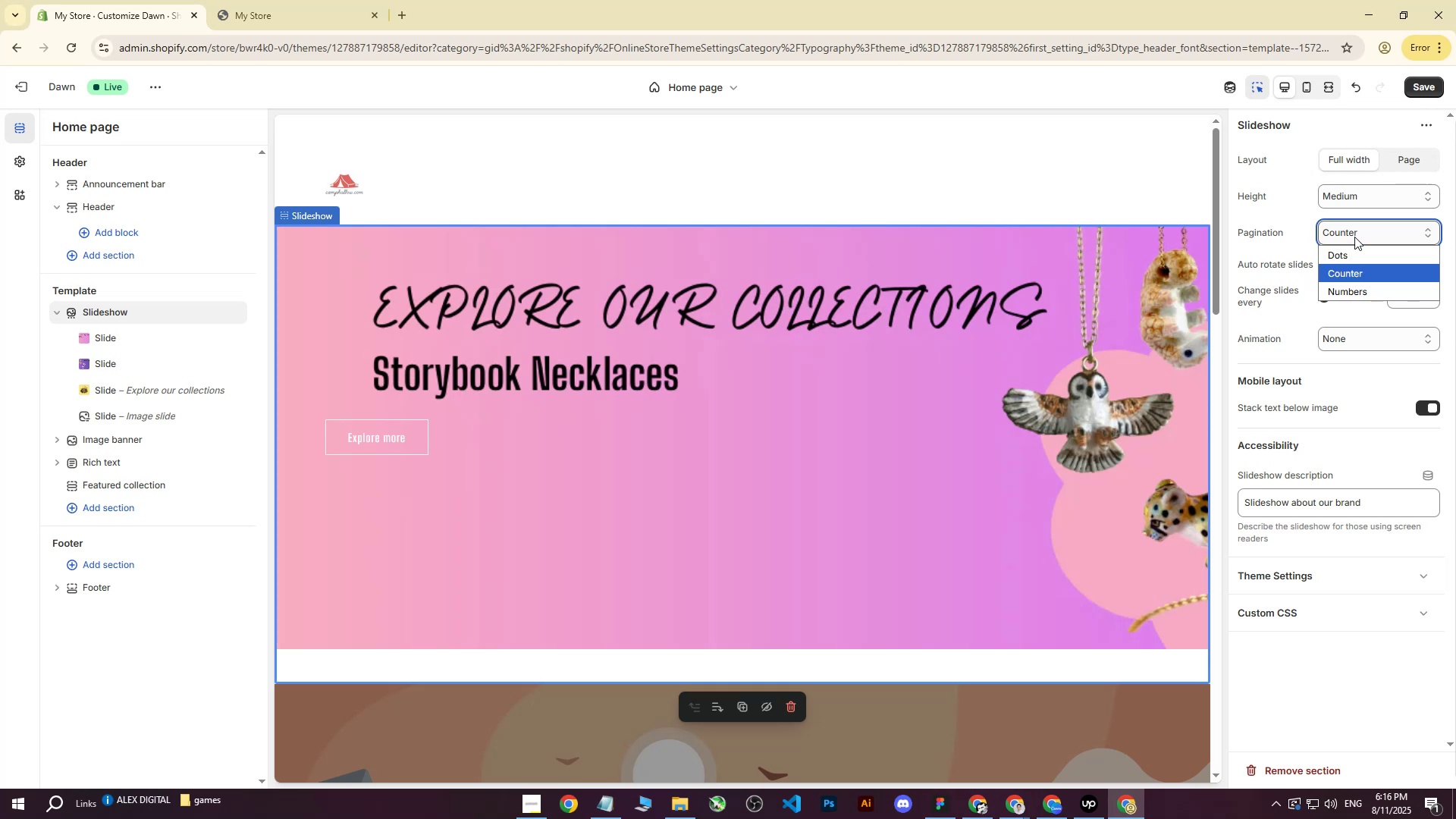 
double_click([1341, 254])
 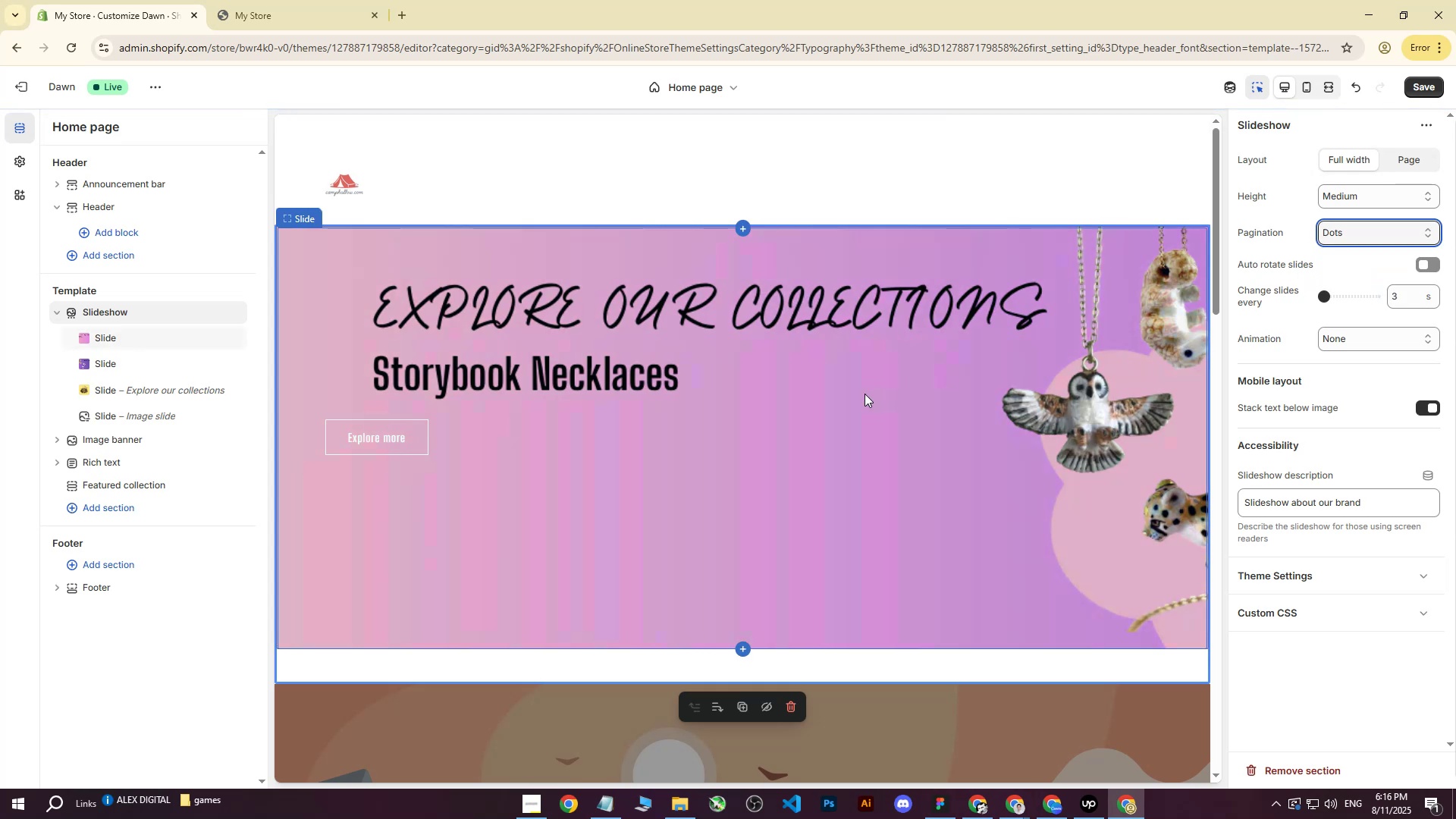 
scroll: coordinate [793, 586], scroll_direction: down, amount: 1.0
 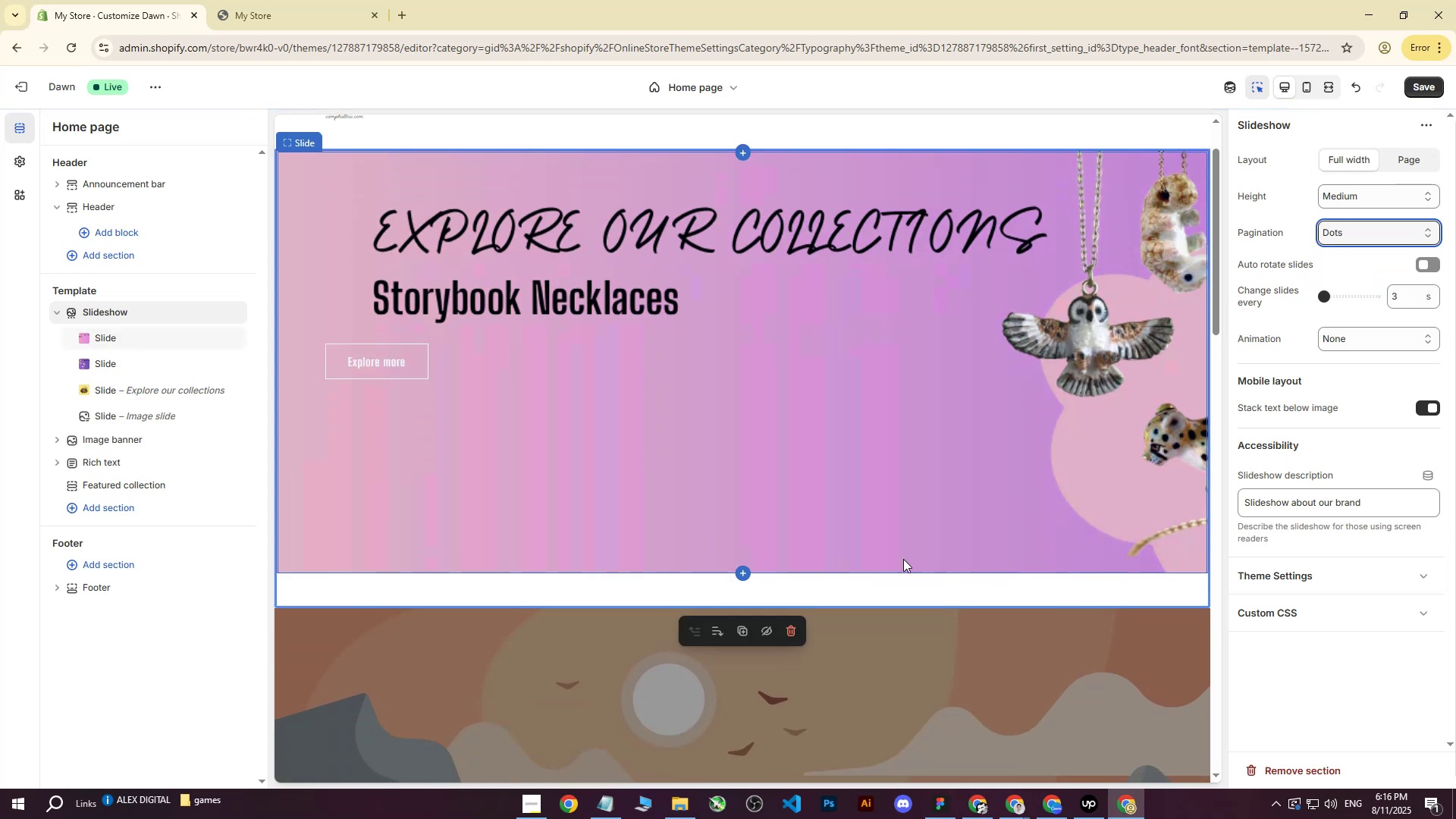 
scroll: coordinate [514, 510], scroll_direction: up, amount: 4.0
 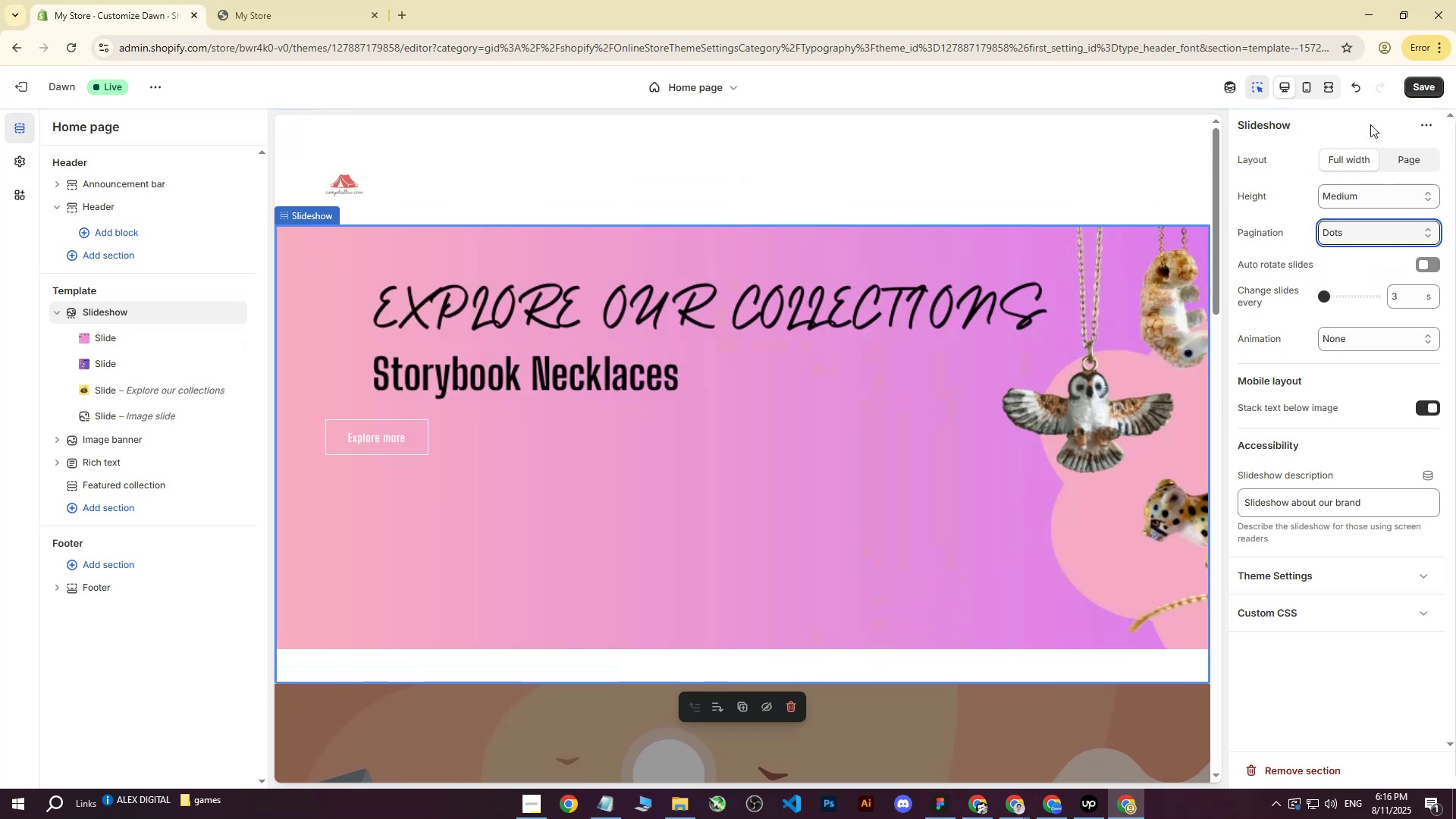 
left_click([1423, 89])
 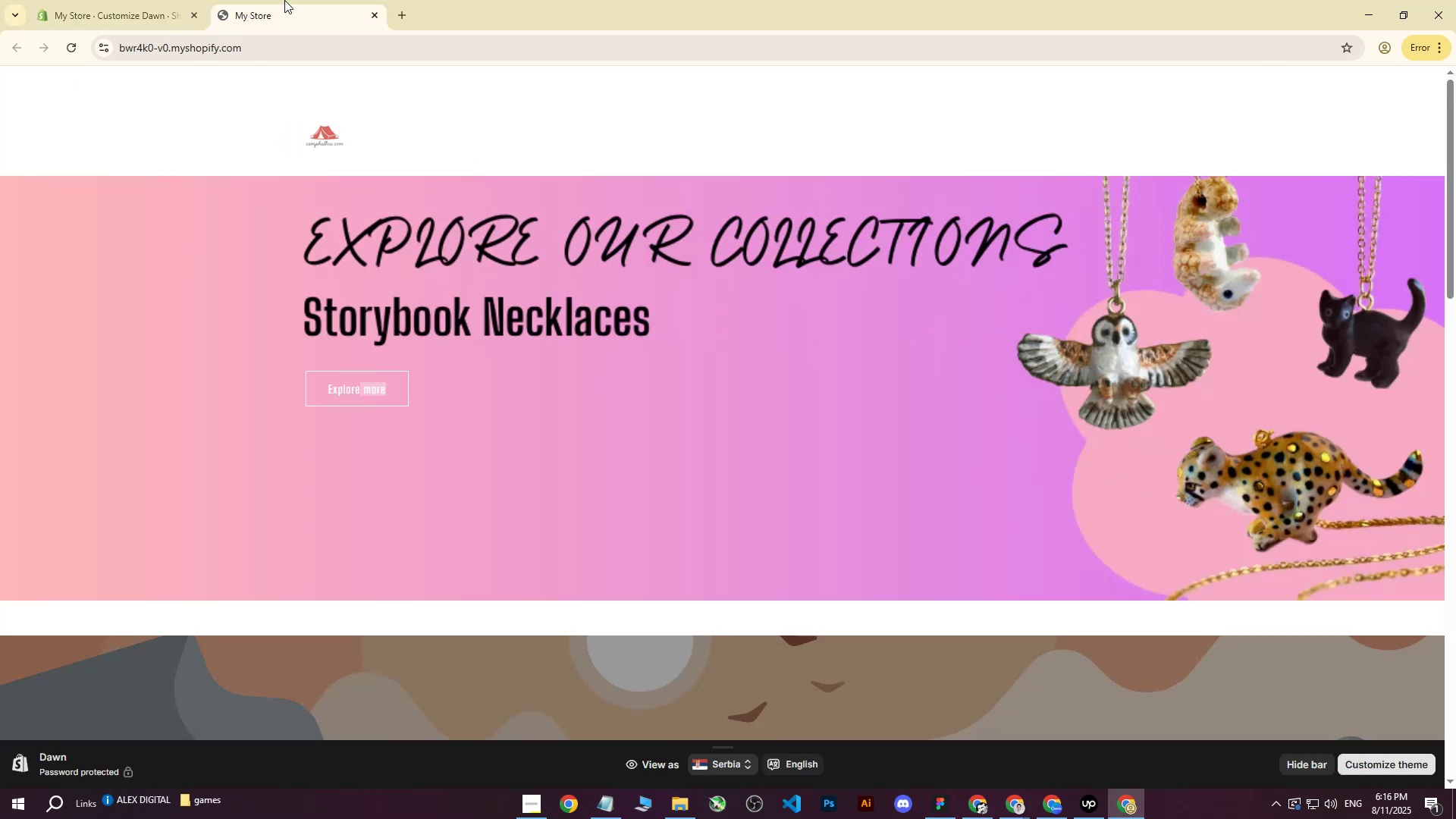 
double_click([71, 39])
 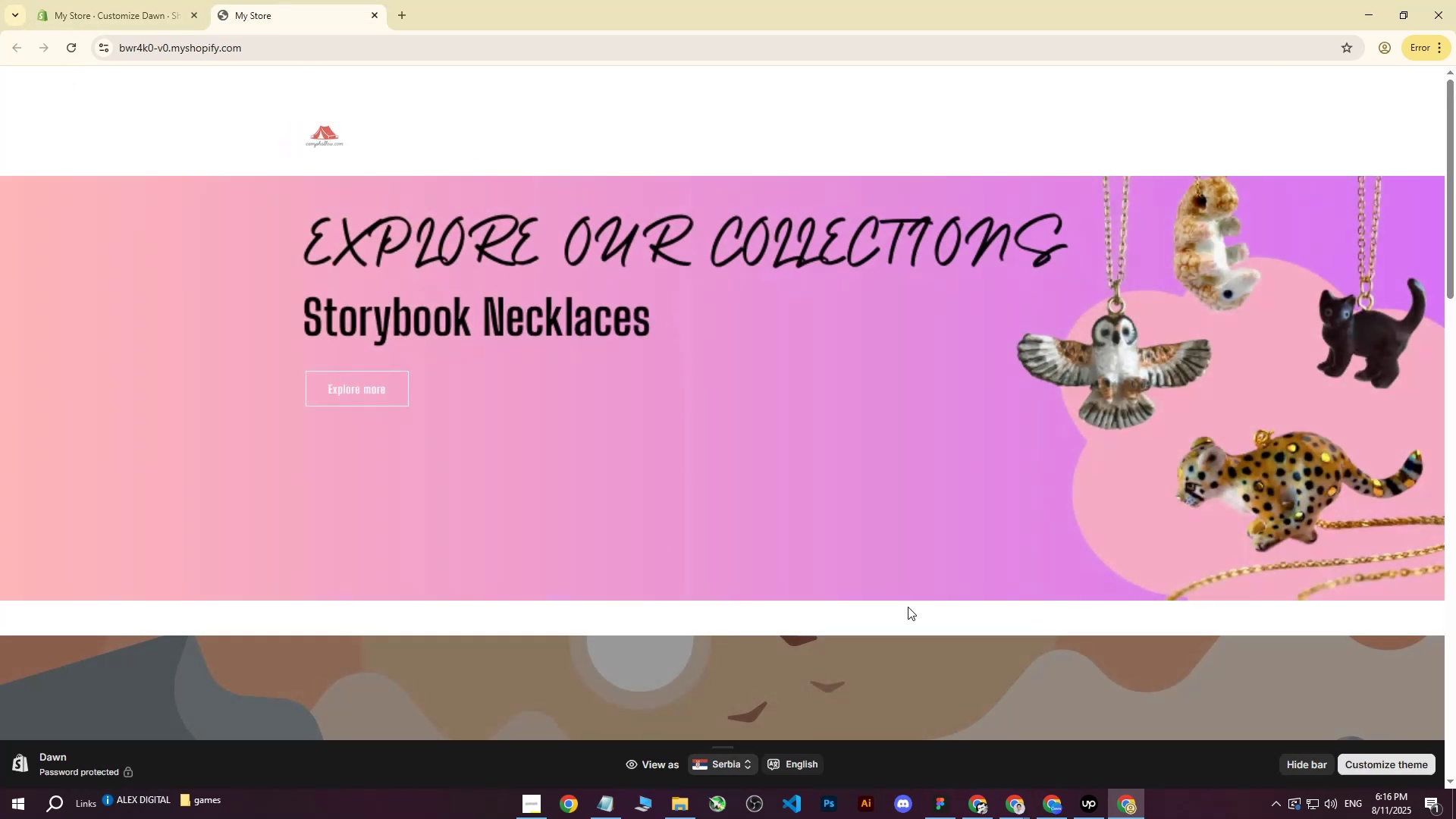 
left_click_drag(start_coordinate=[1407, 348], to_coordinate=[968, 376])
 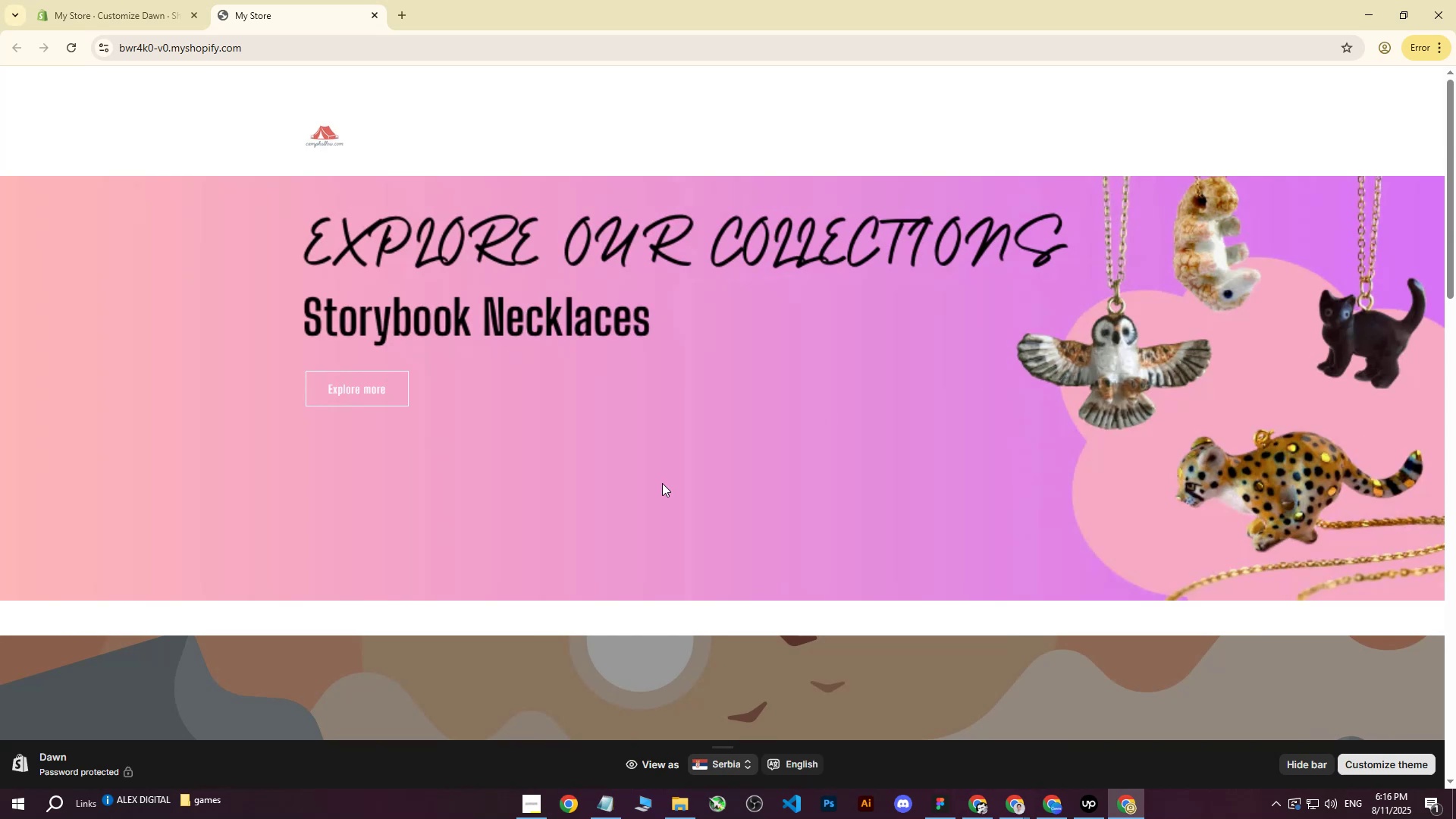 
left_click_drag(start_coordinate=[620, 499], to_coordinate=[914, 528])
 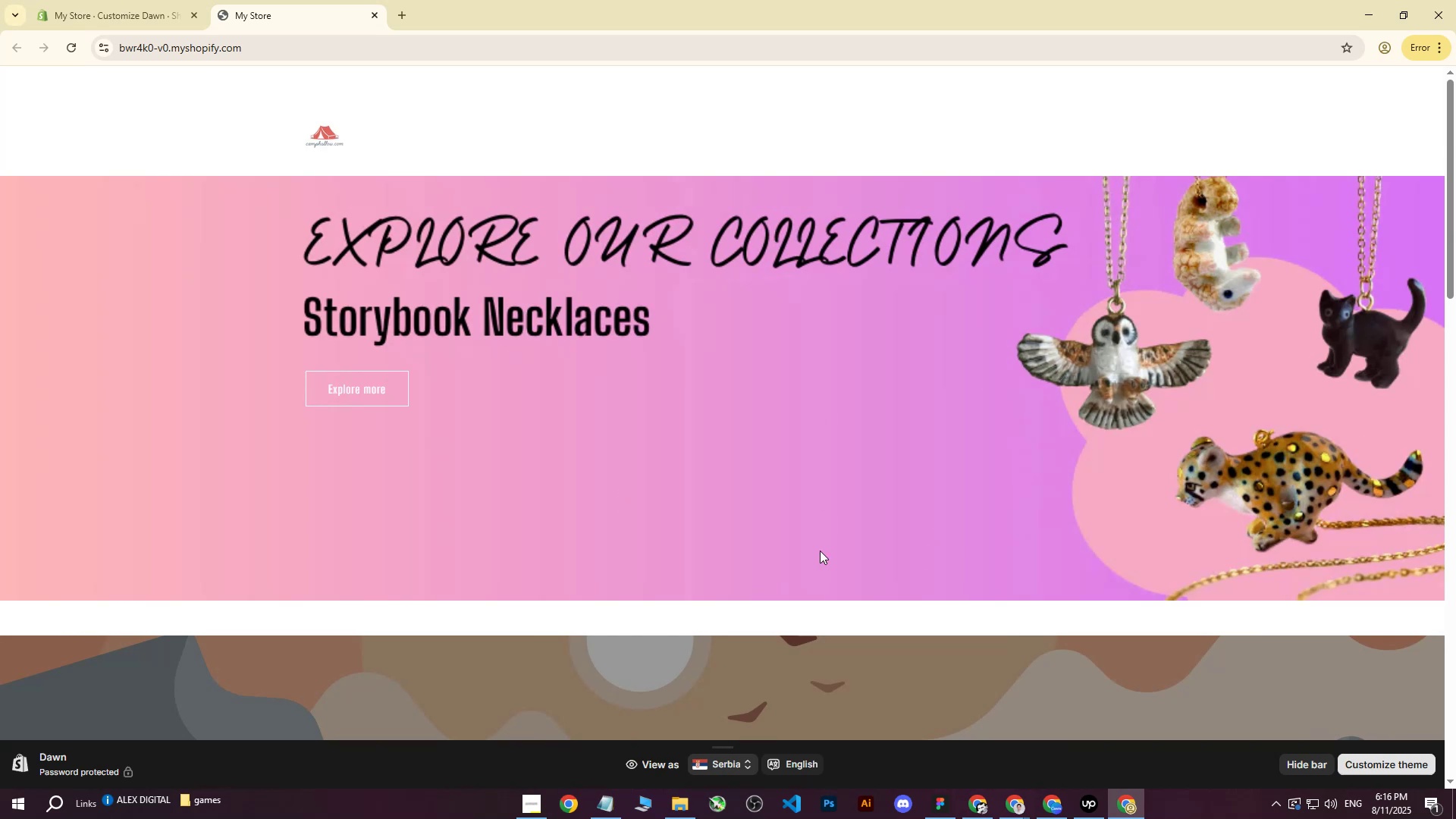 
left_click_drag(start_coordinate=[721, 554], to_coordinate=[658, 555])
 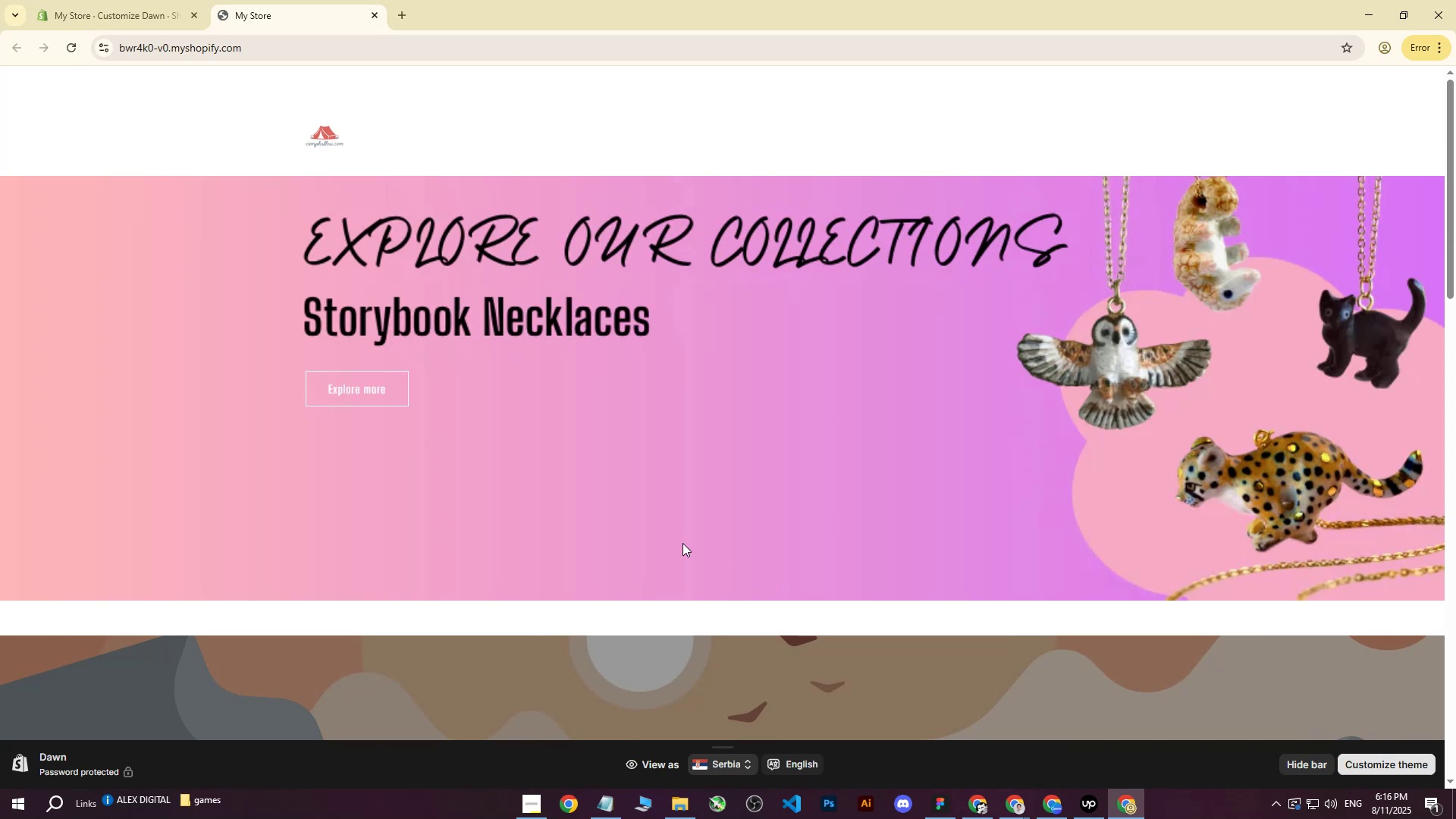 
scroll: coordinate [625, 475], scroll_direction: down, amount: 4.0
 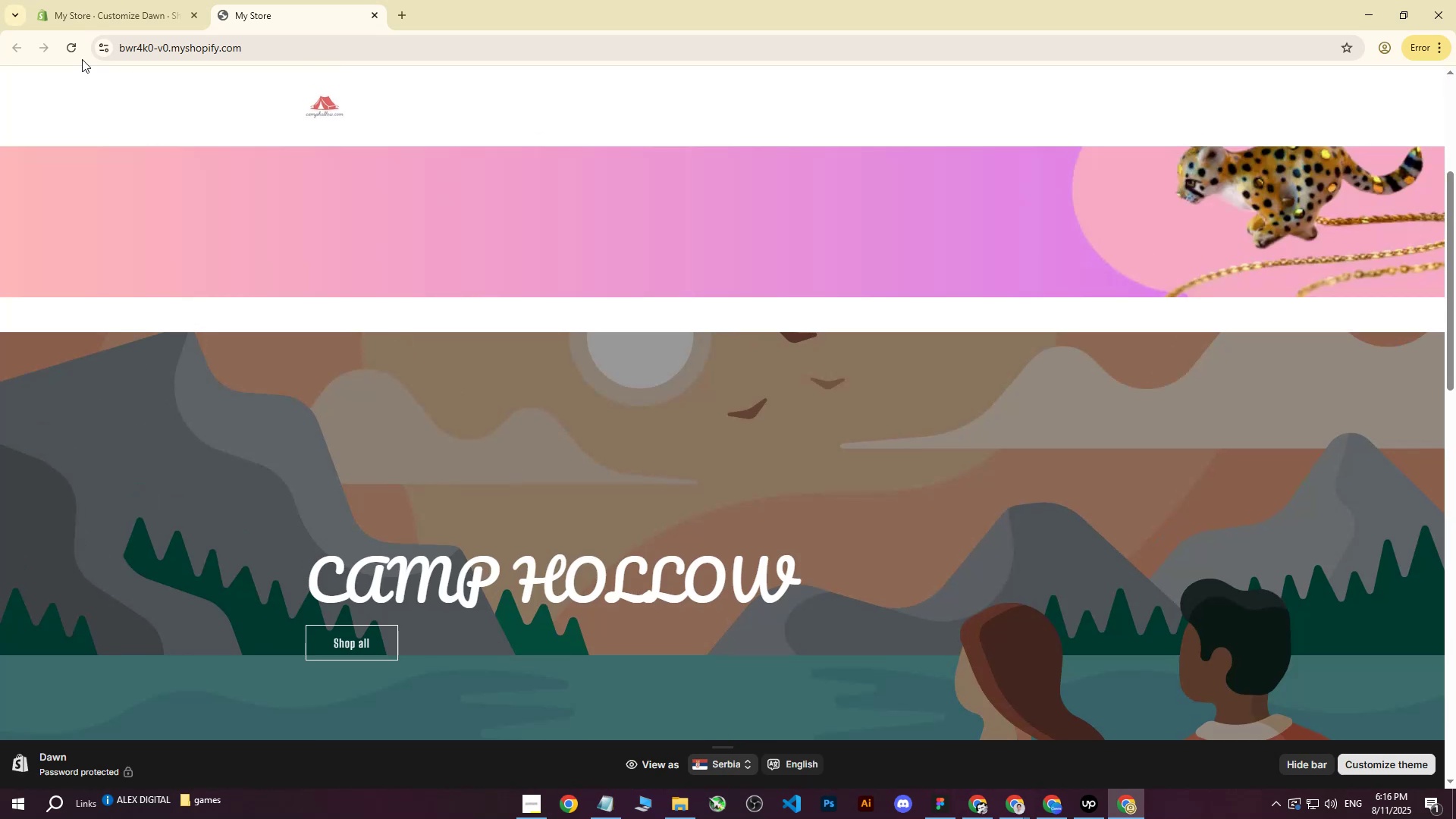 
left_click([69, 50])
 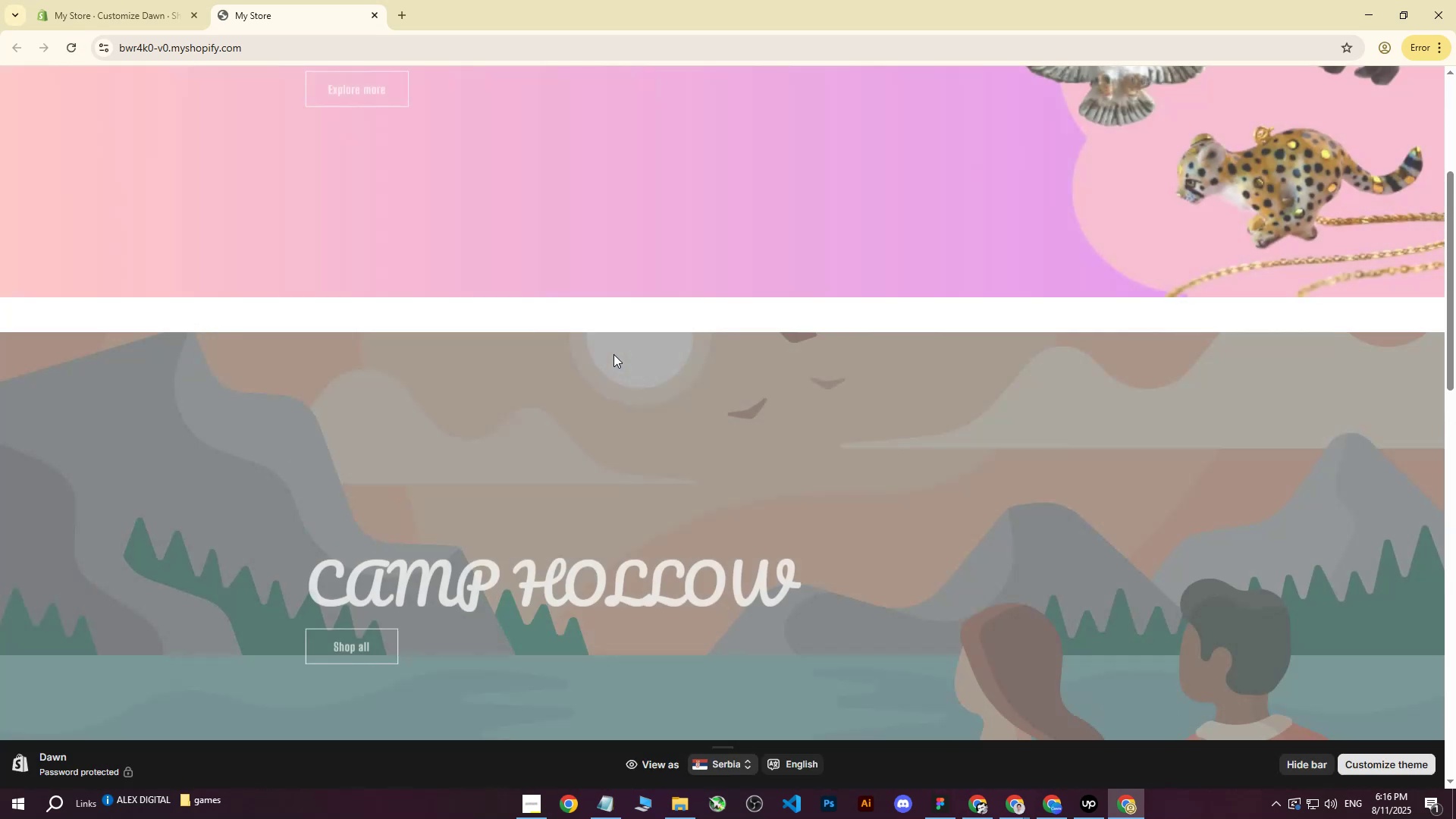 
scroll: coordinate [632, 389], scroll_direction: up, amount: 11.0
 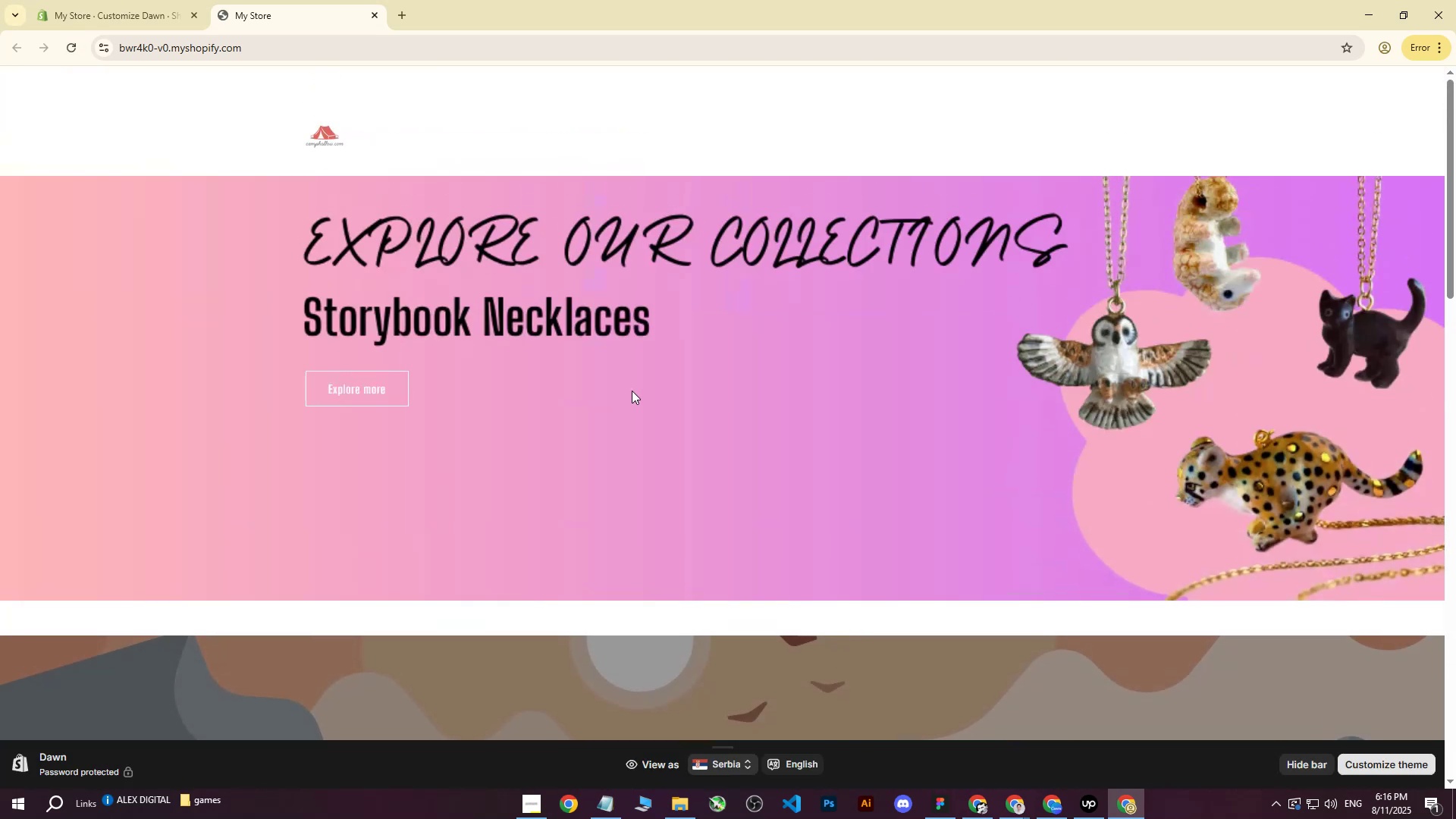 
left_click([632, 391])
 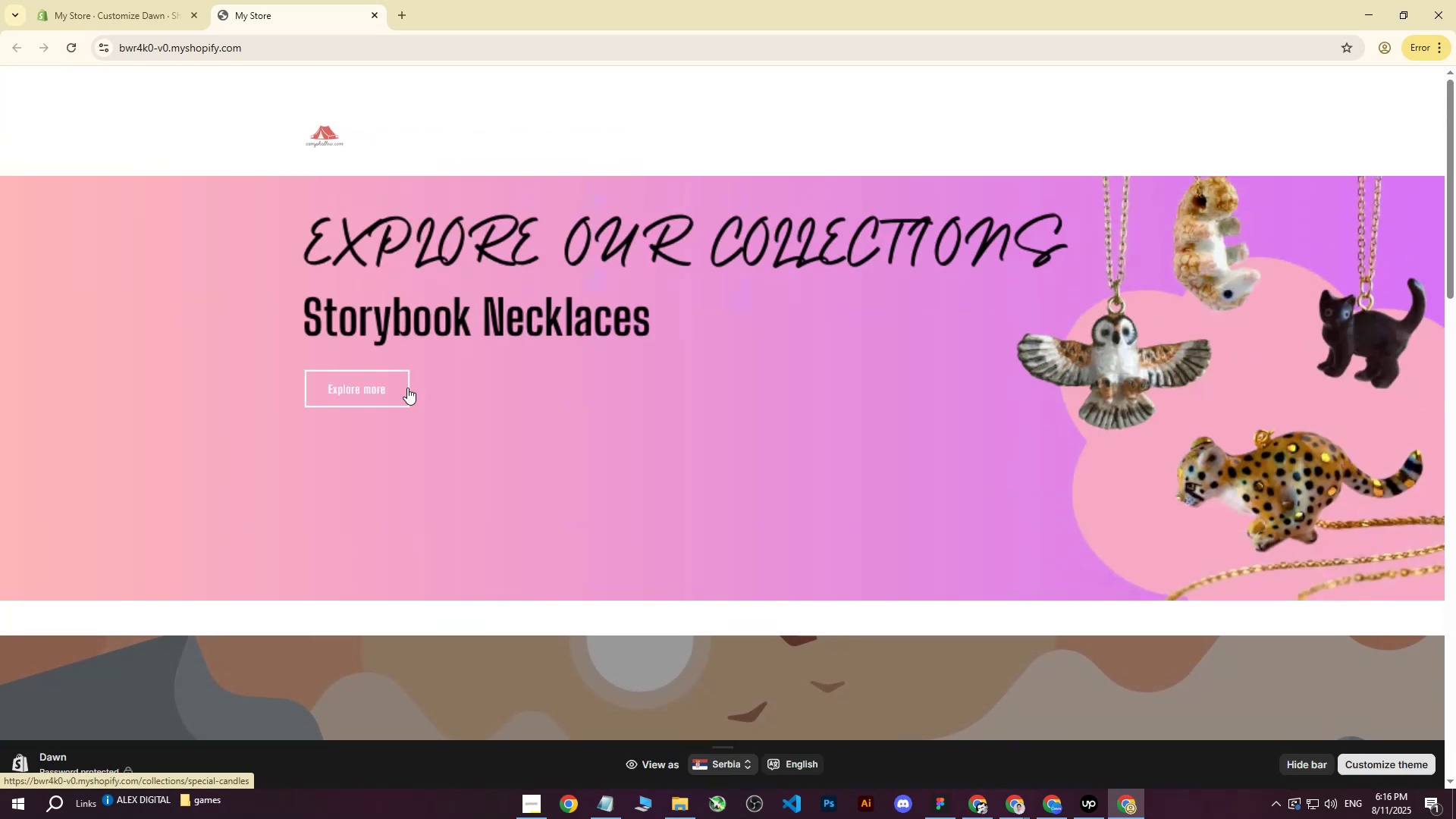 
scroll: coordinate [419, 396], scroll_direction: up, amount: 2.0
 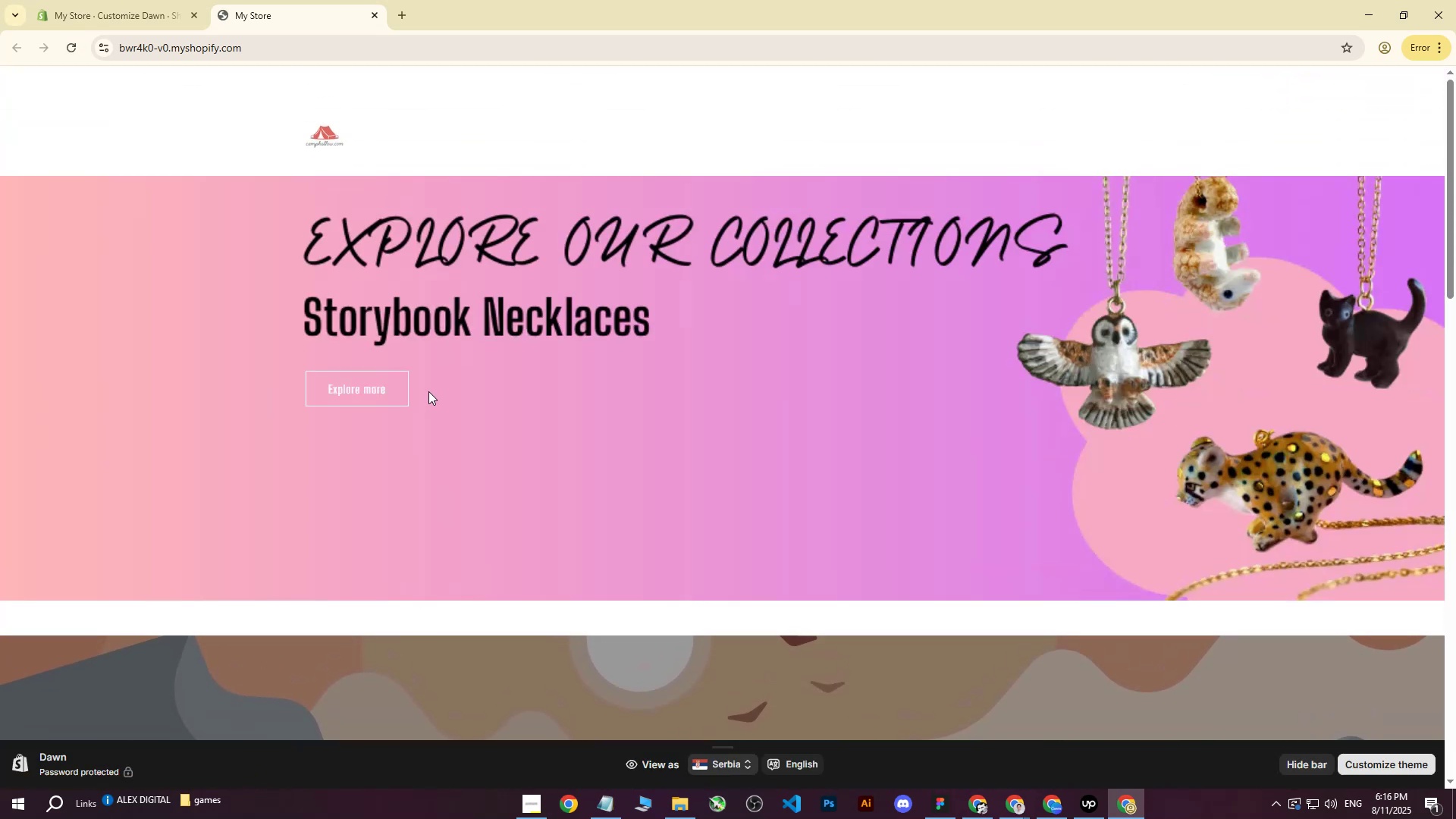 
left_click([536, 401])
 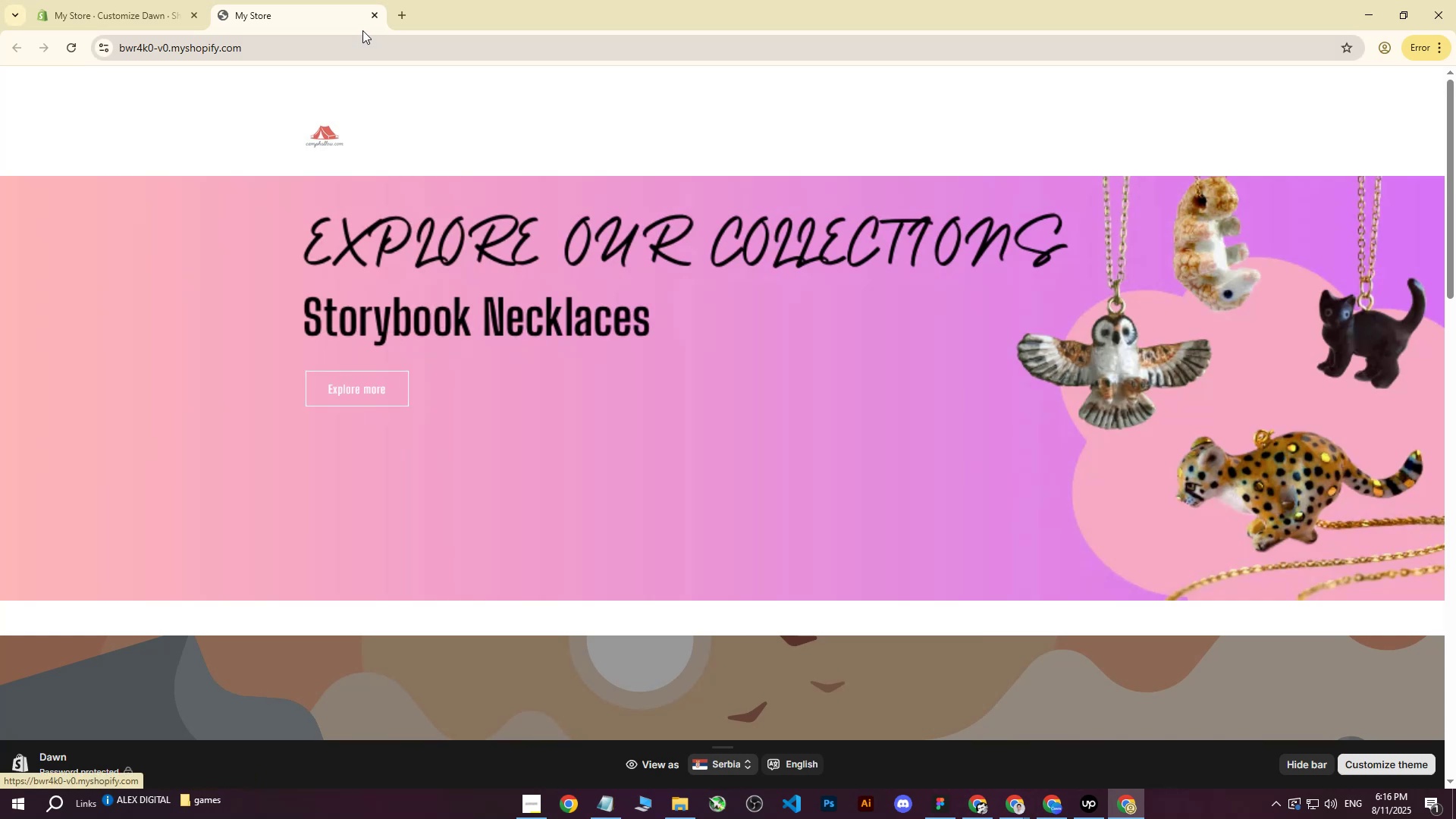 
left_click([369, 14])
 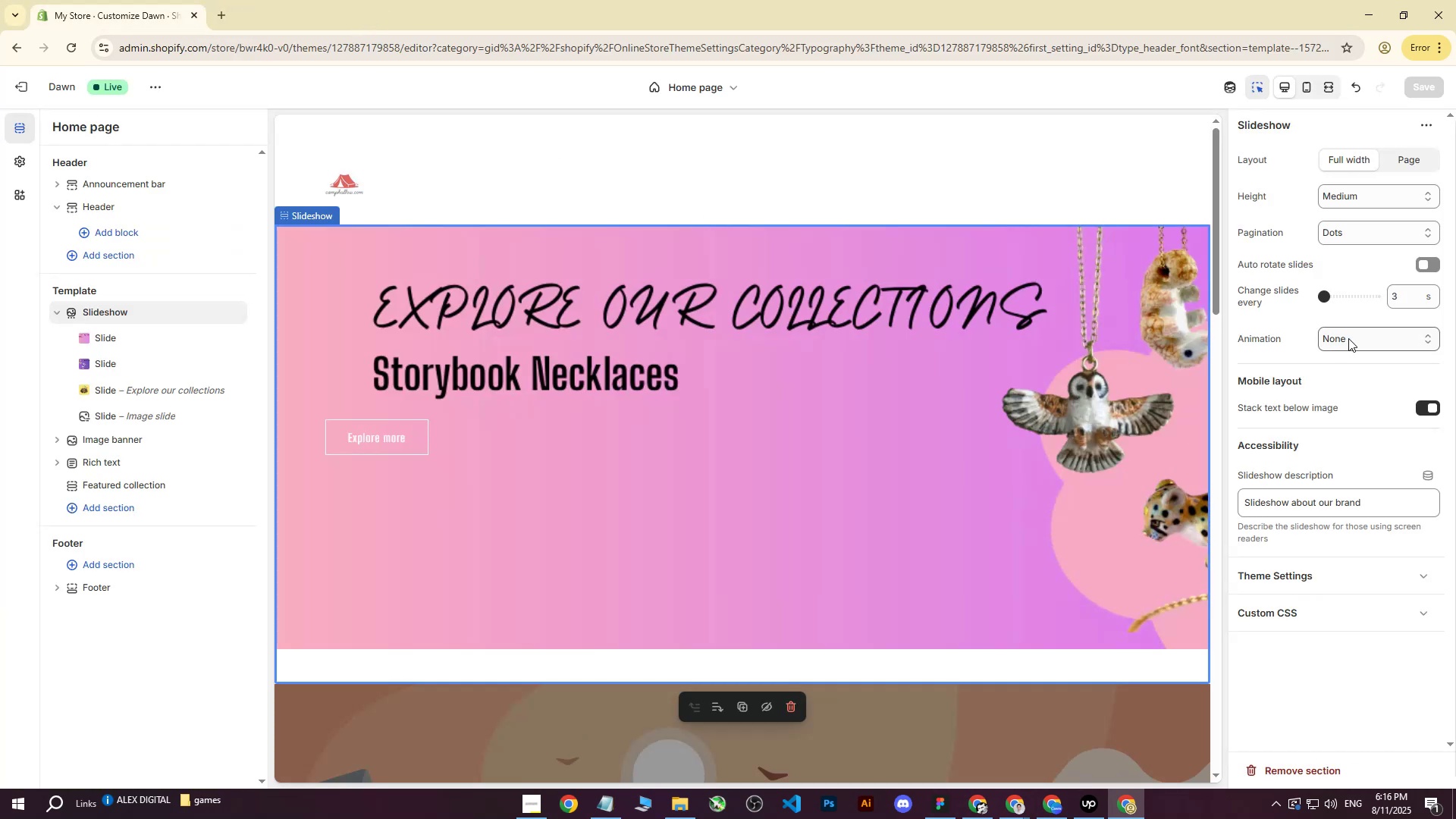 
left_click([1351, 334])
 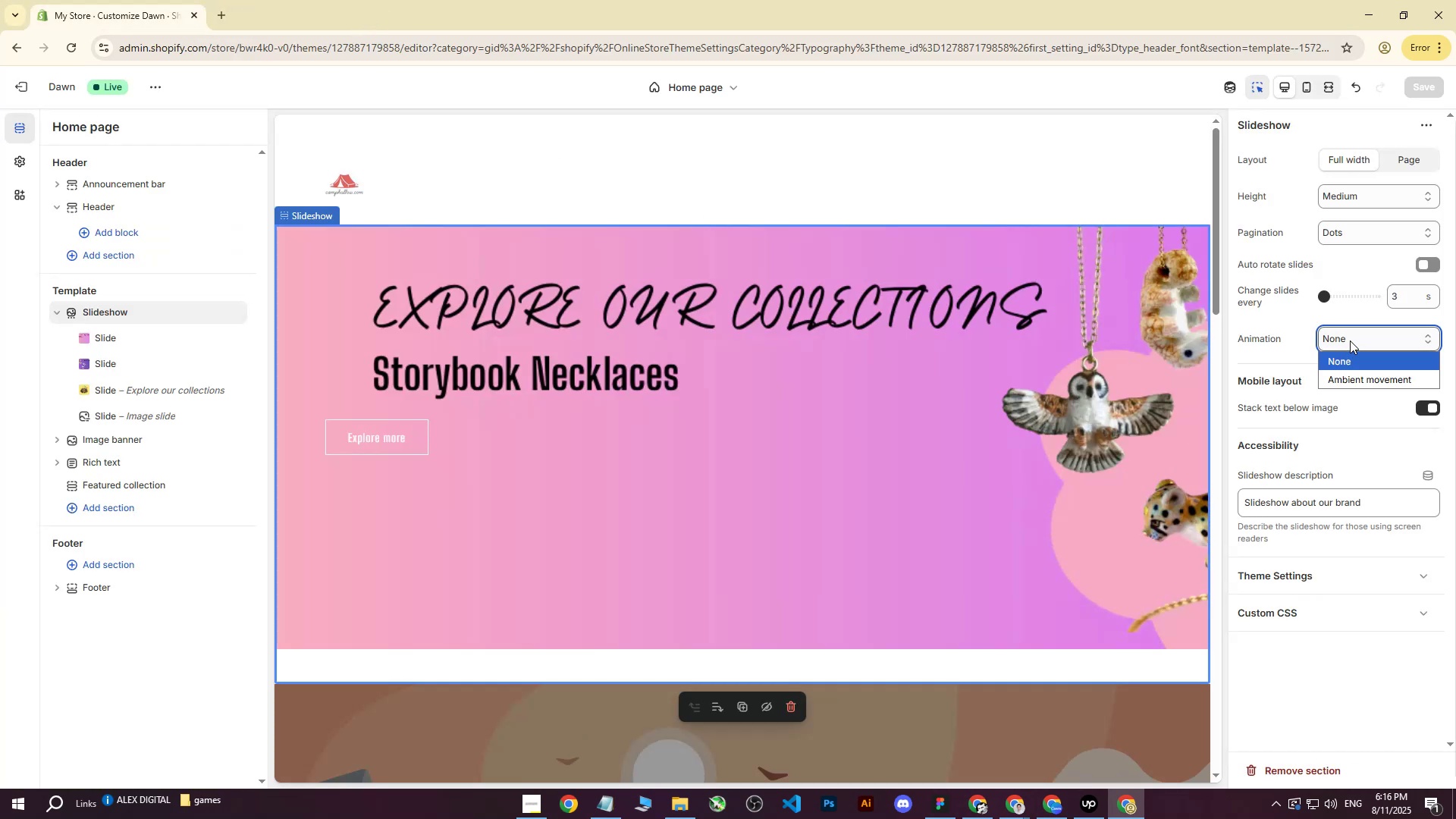 
left_click([1350, 340])
 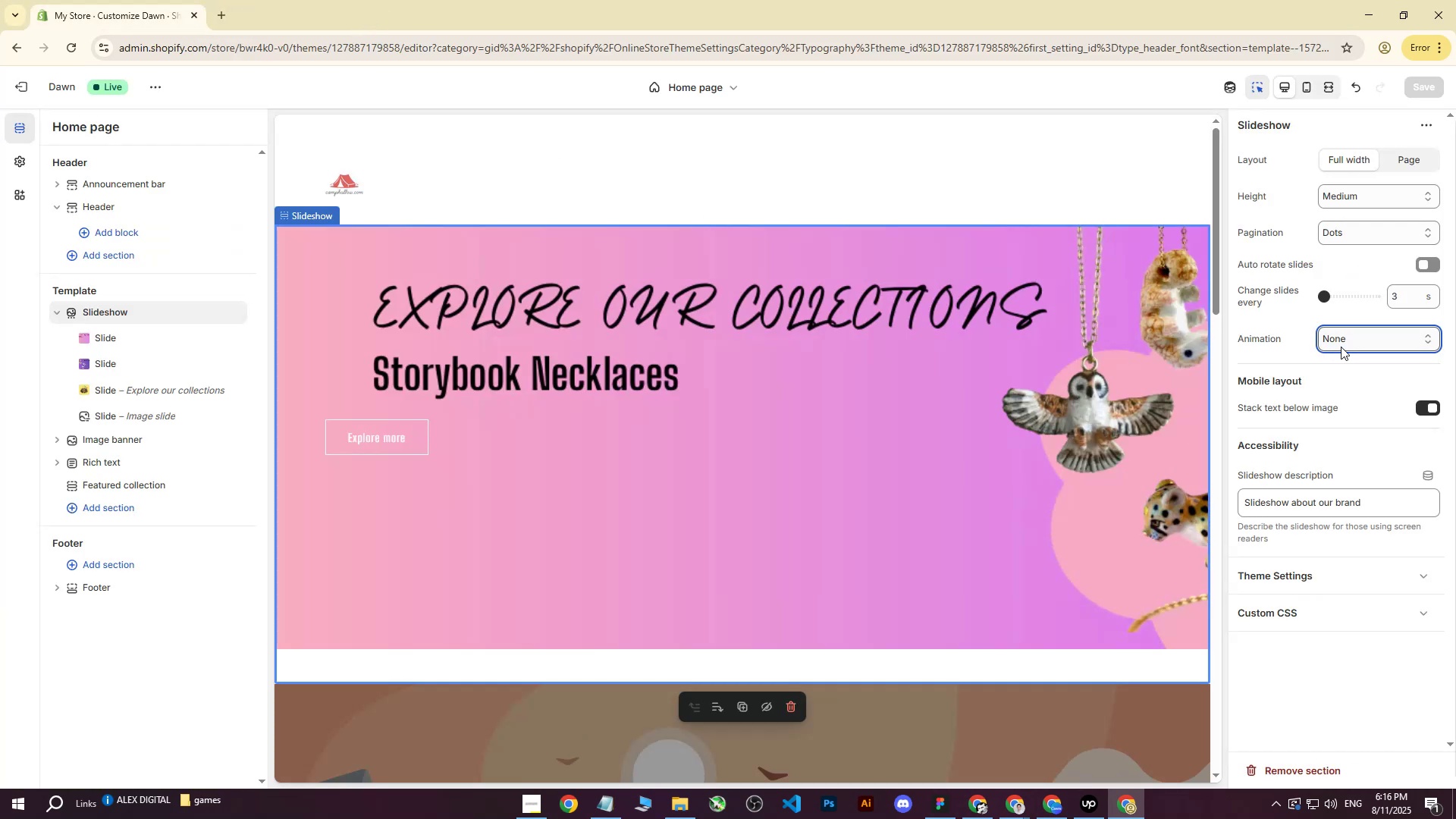 
double_click([1342, 342])
 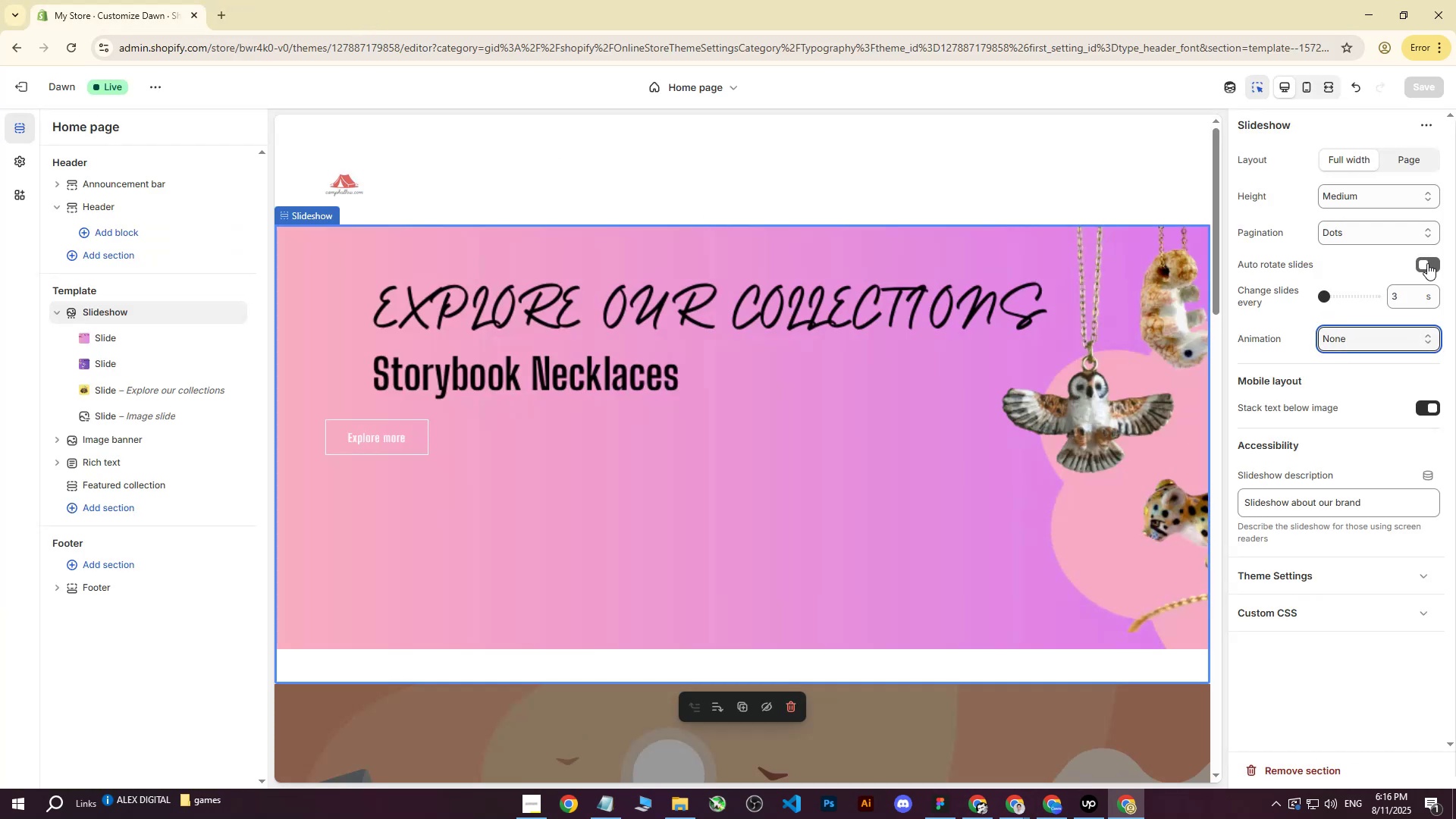 
left_click([1427, 265])
 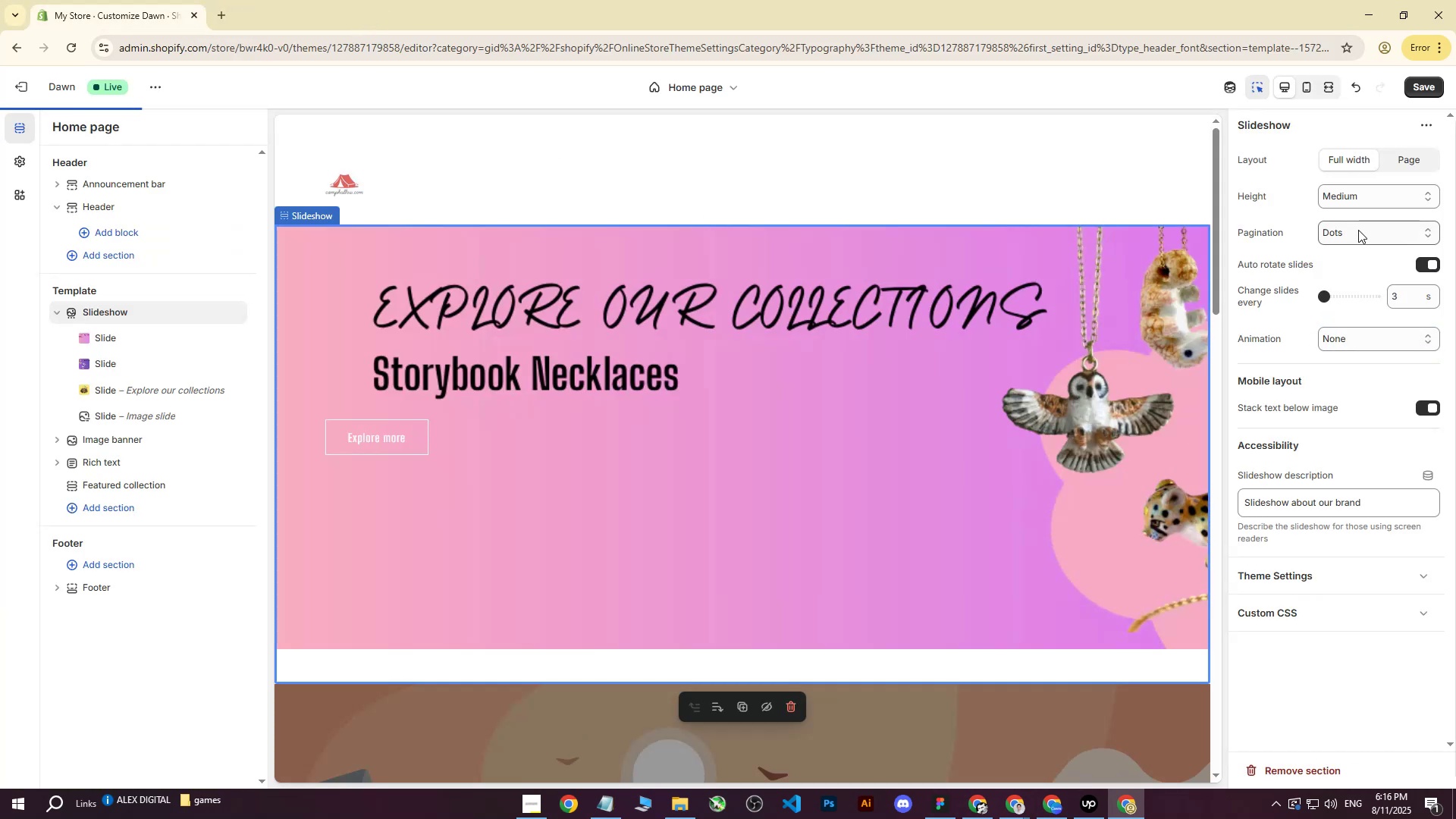 
left_click([1358, 230])
 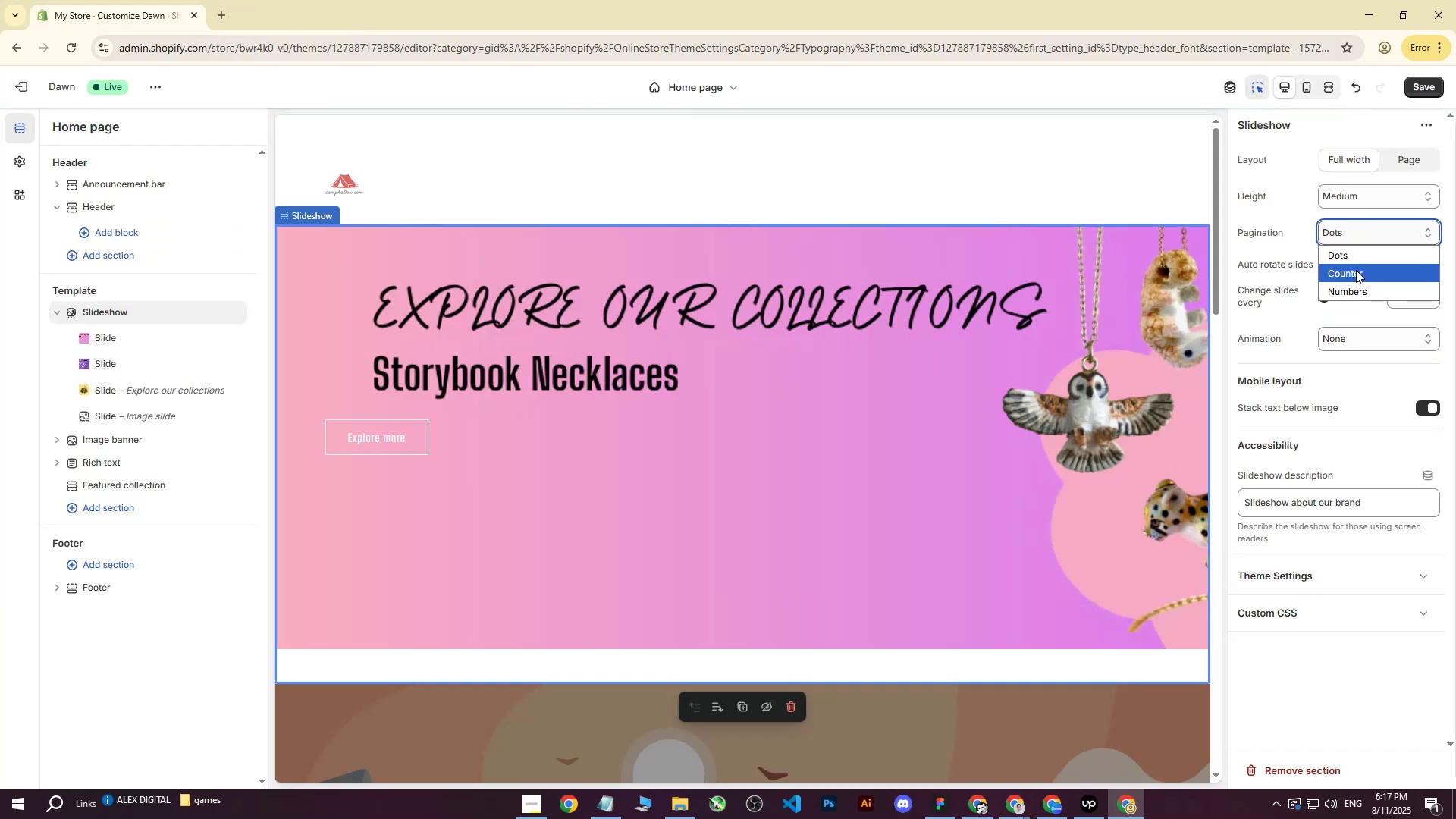 
left_click([1355, 271])
 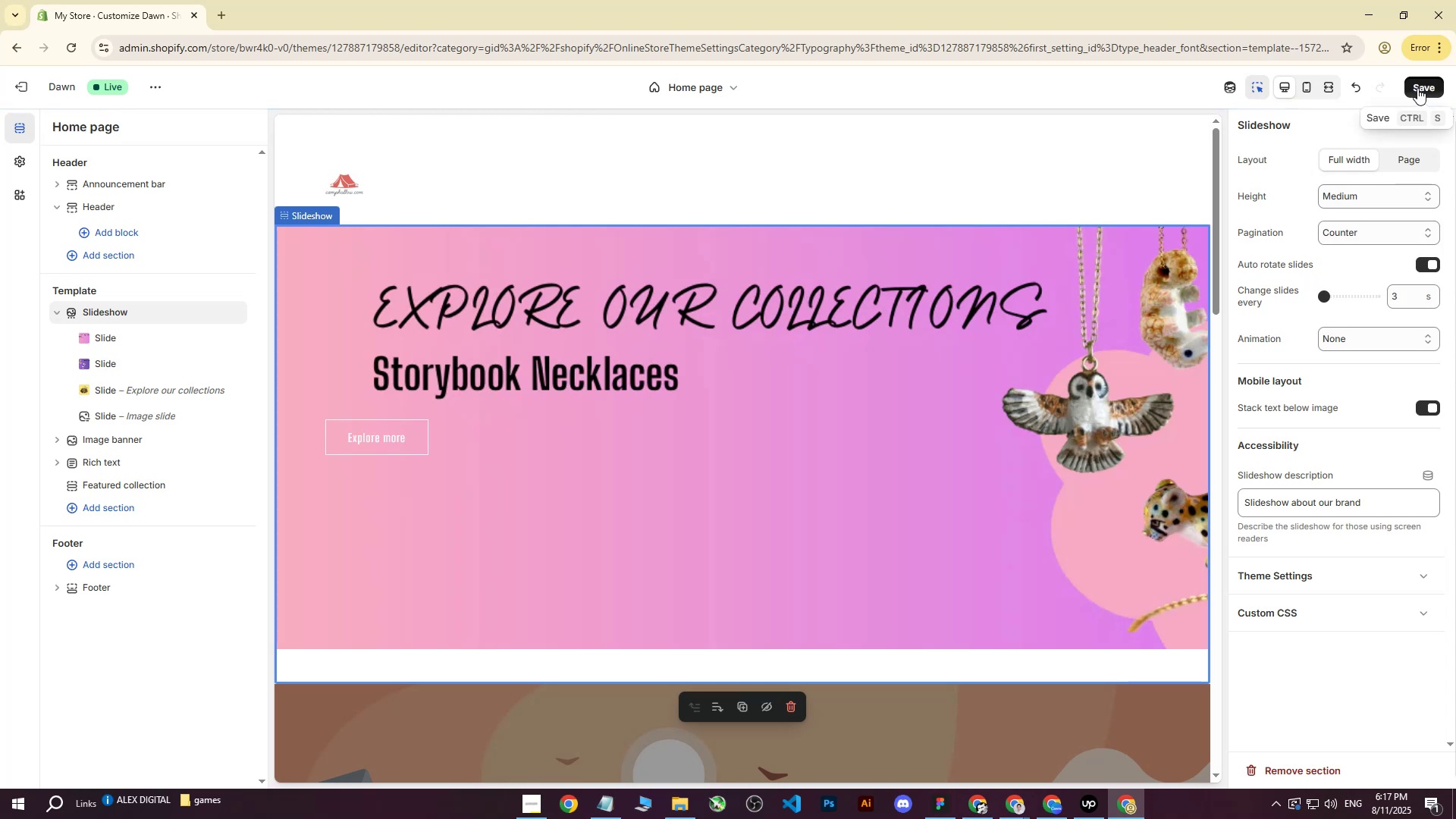 
left_click([1417, 88])
 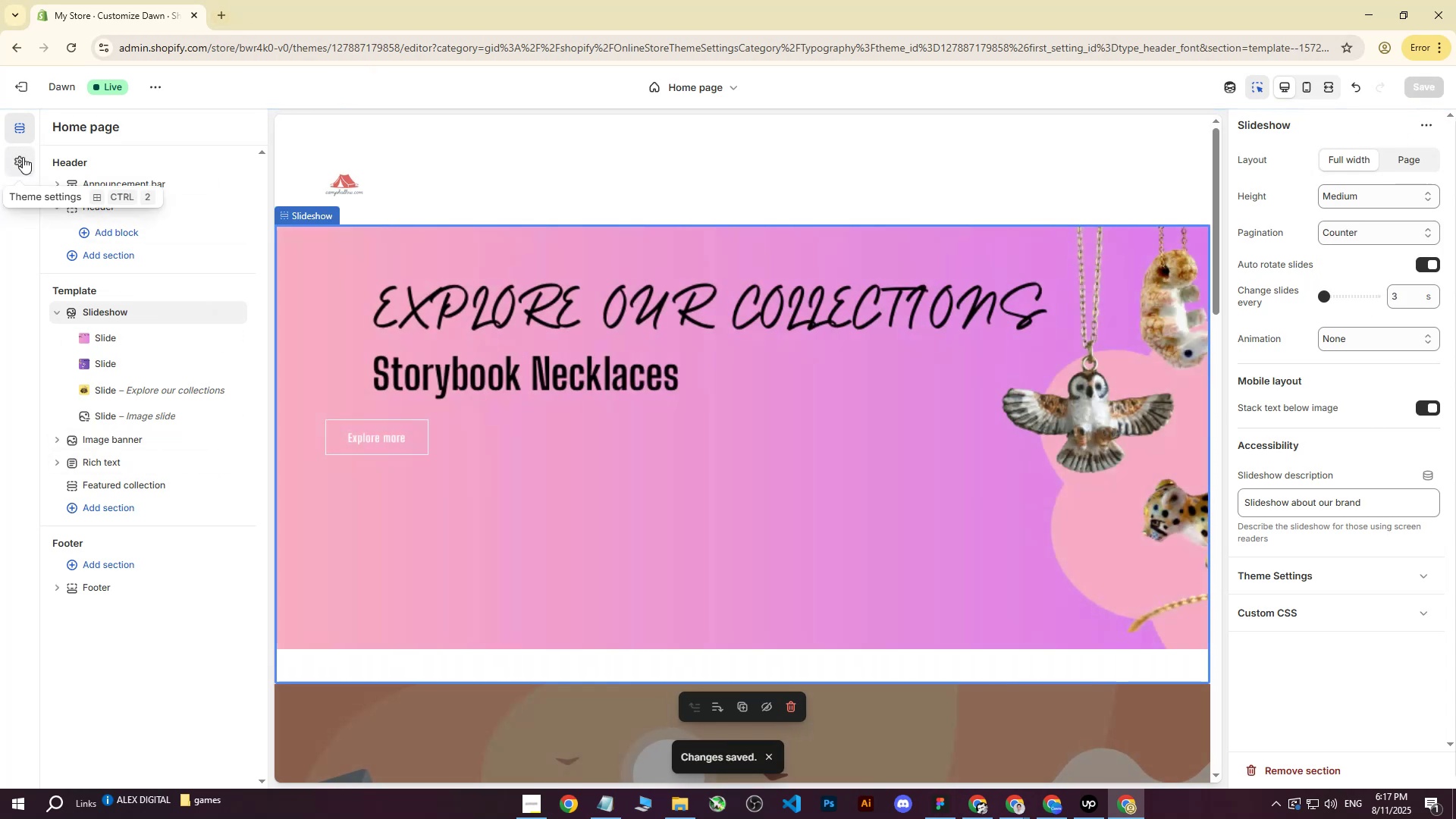 
wait(5.49)
 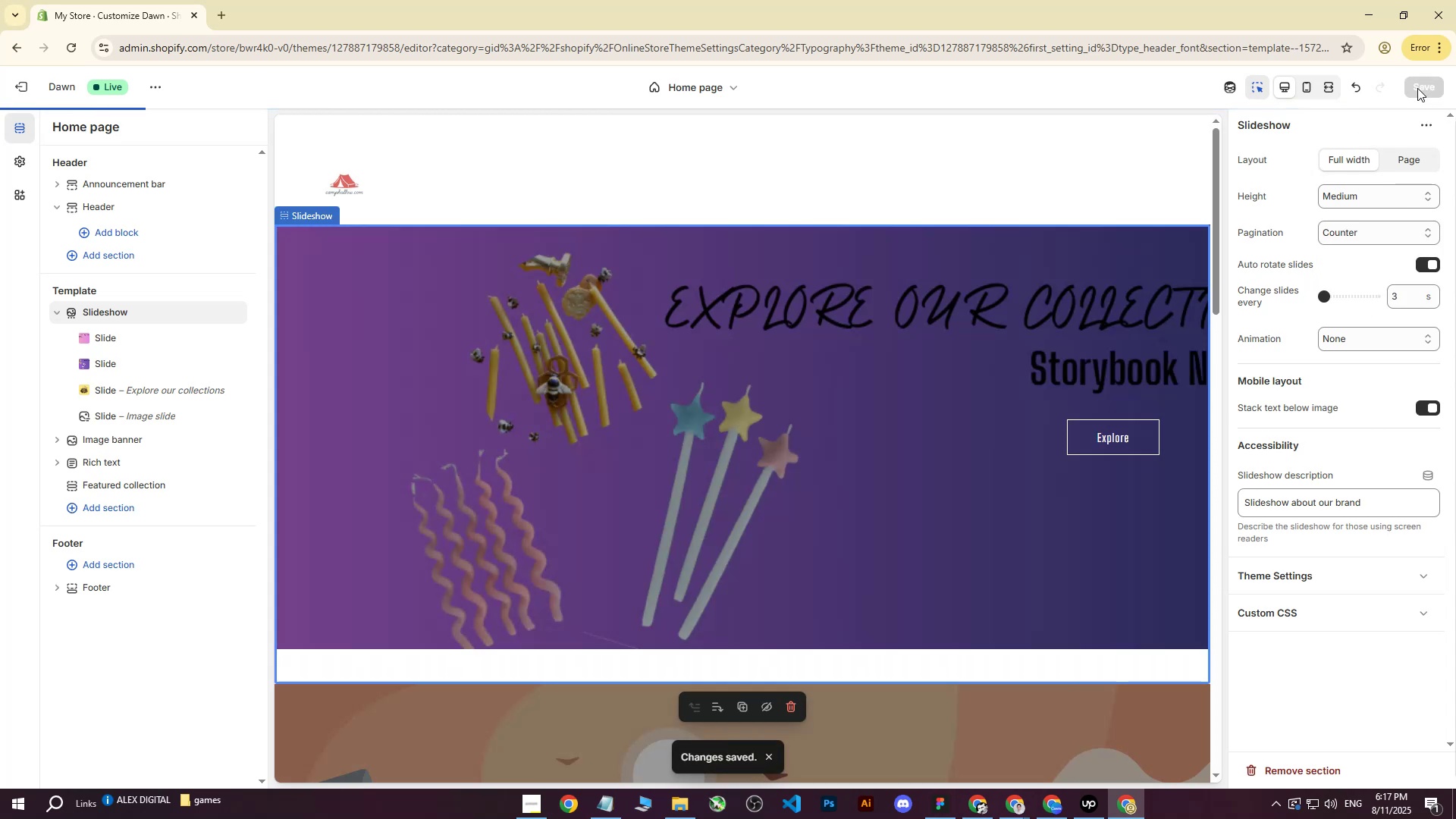 
left_click([22, 91])
 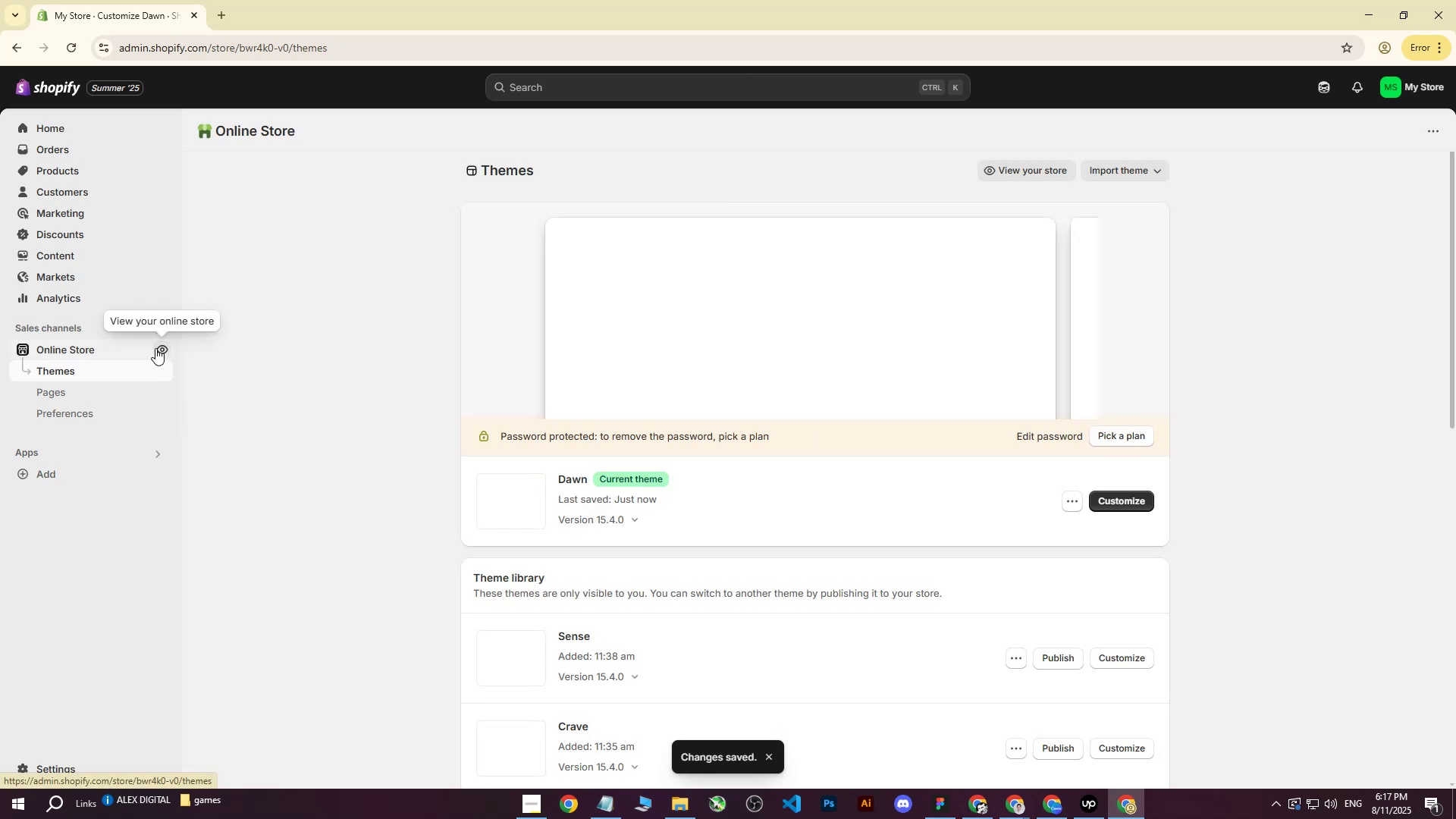 
left_click([158, 350])
 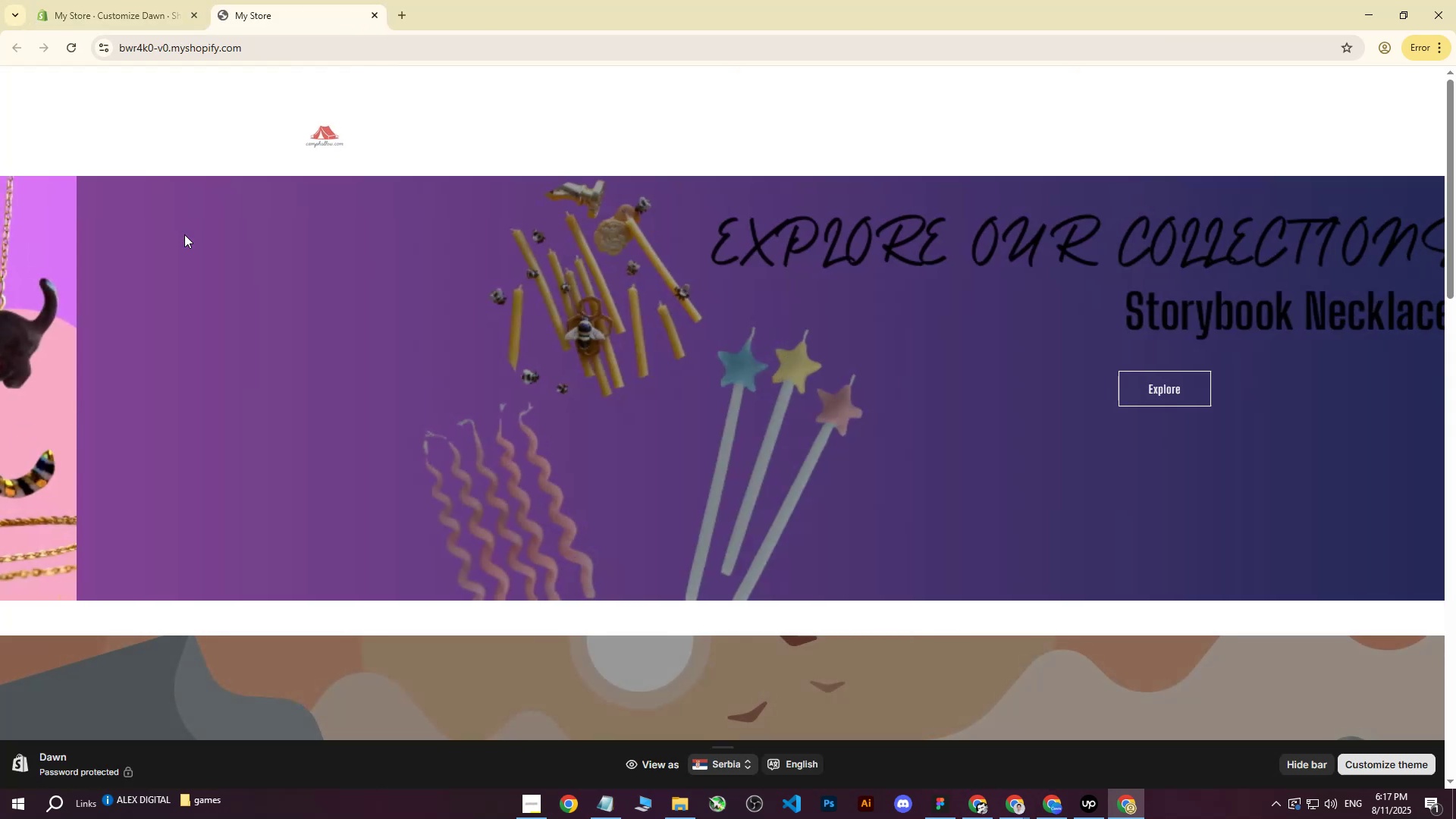 
wait(9.94)
 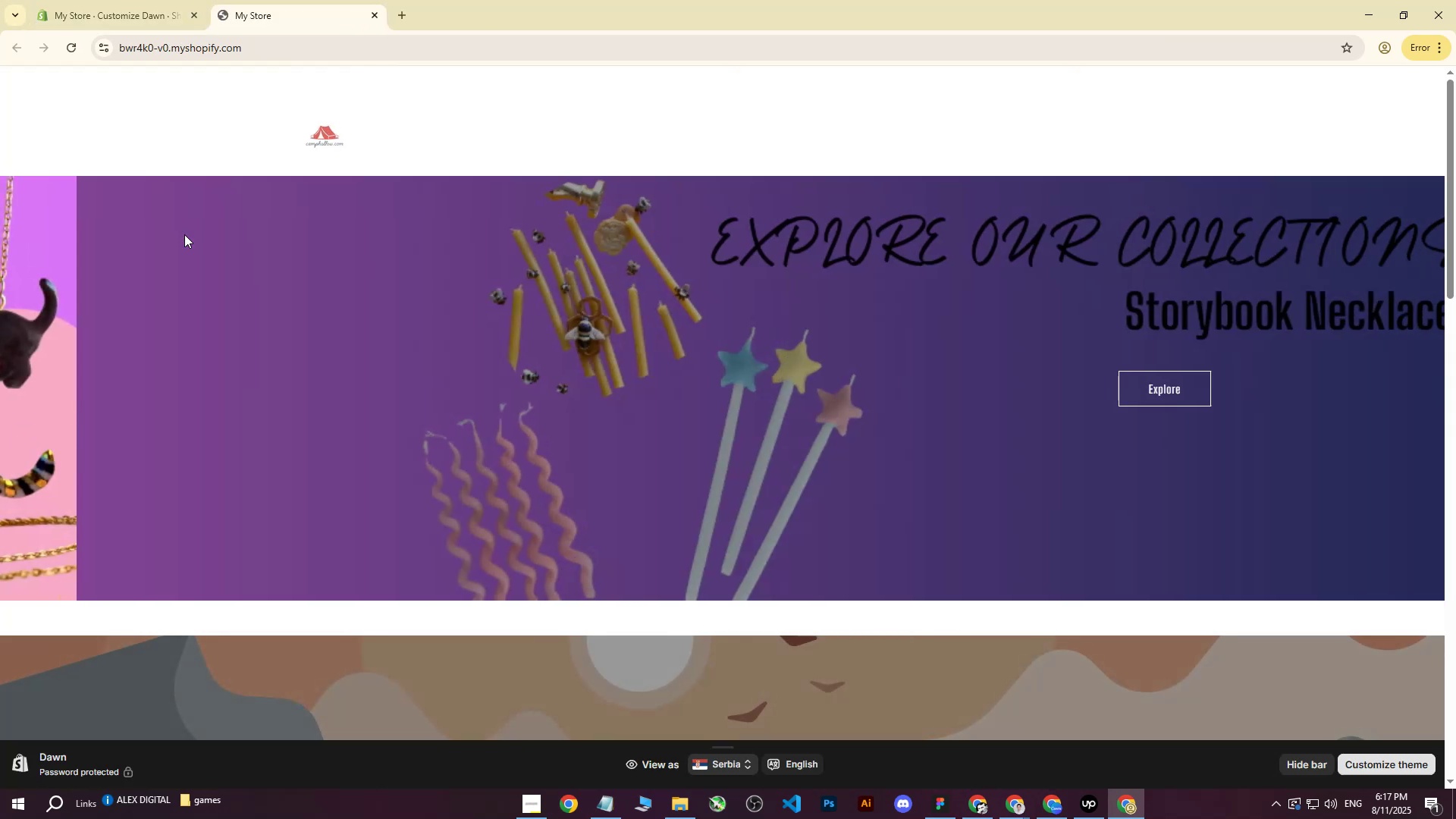 
key(ArrowLeft)
 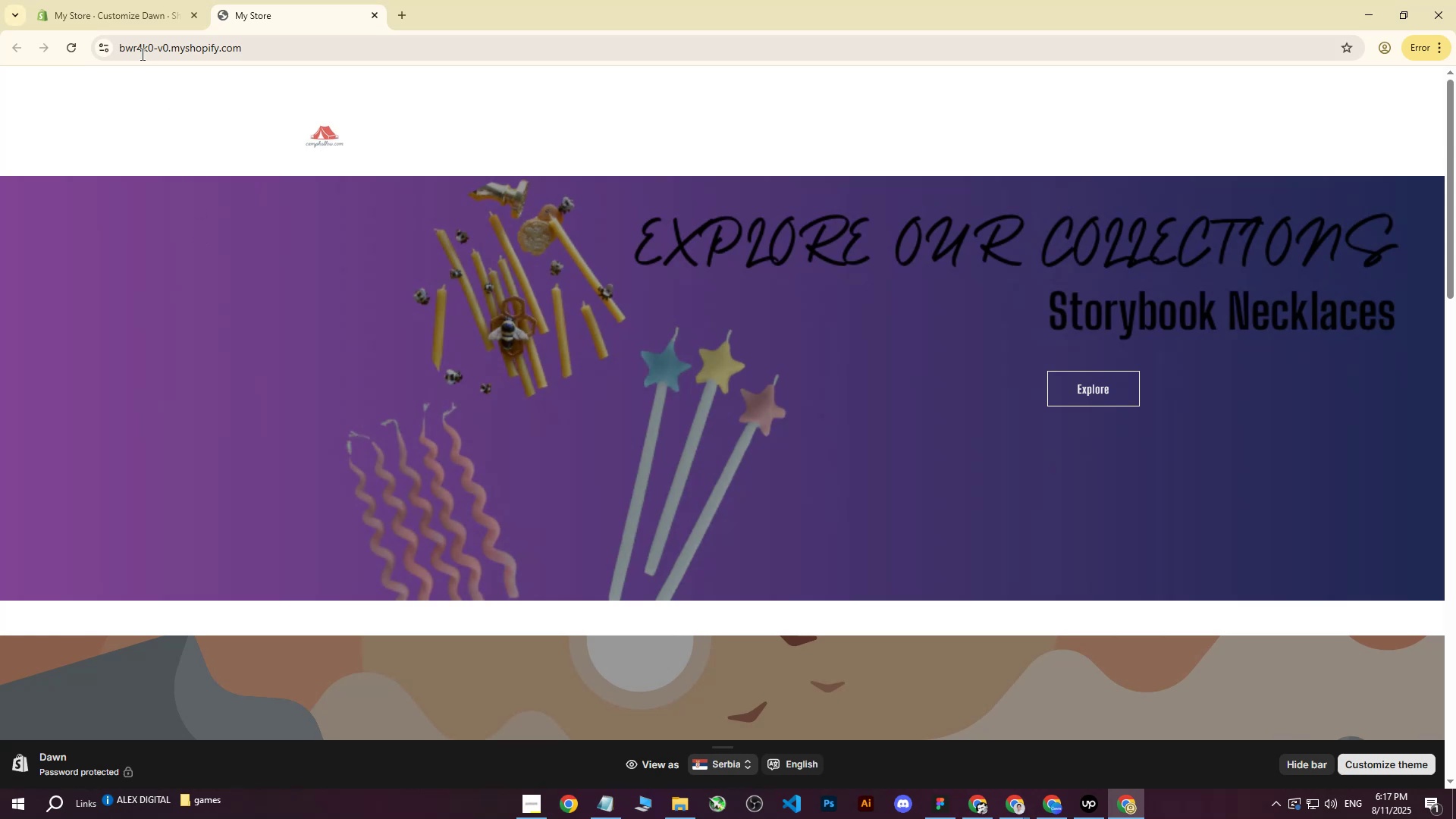 
left_click([61, 48])
 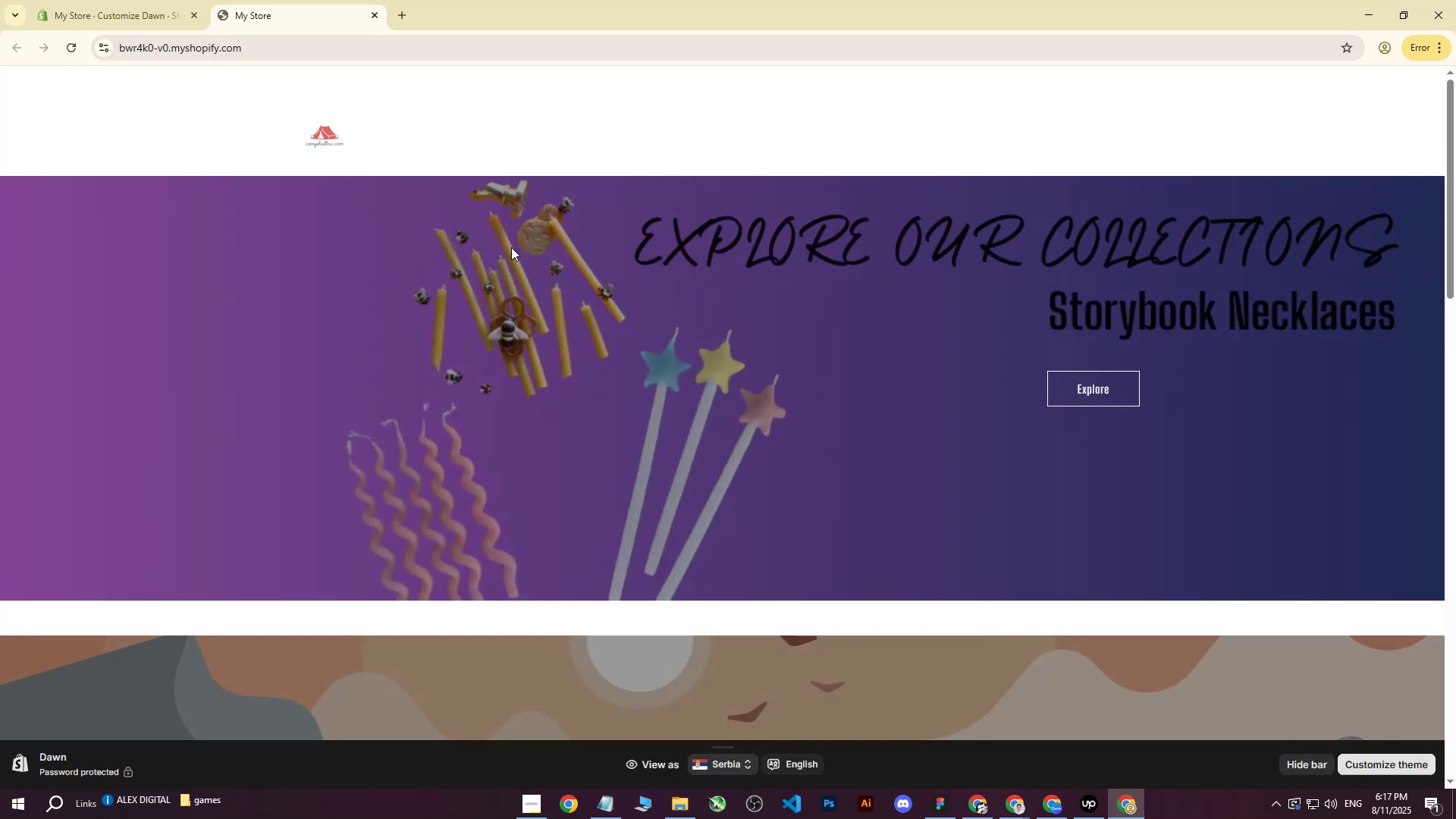 
wait(7.0)
 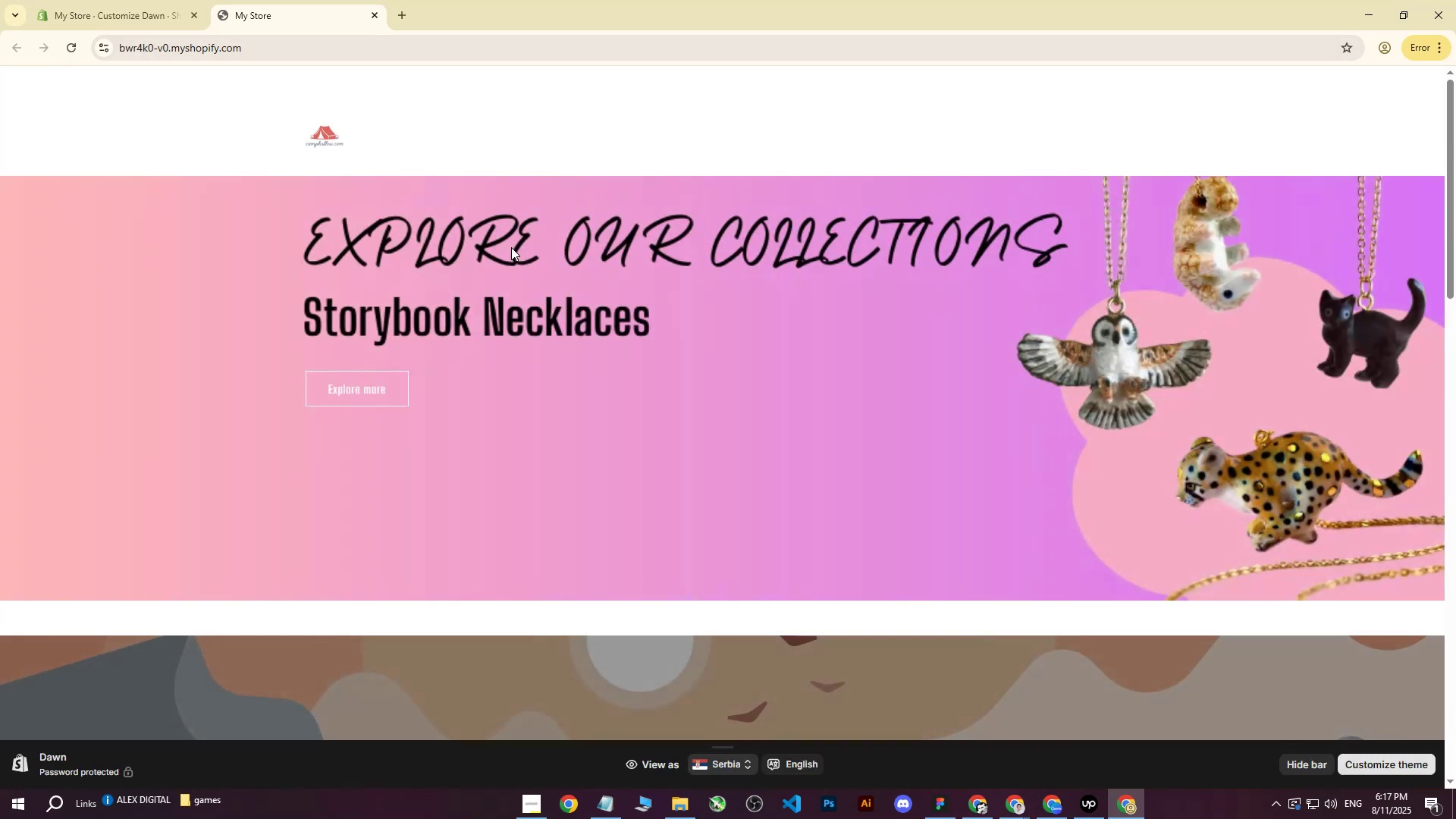 
left_click([172, 0])
 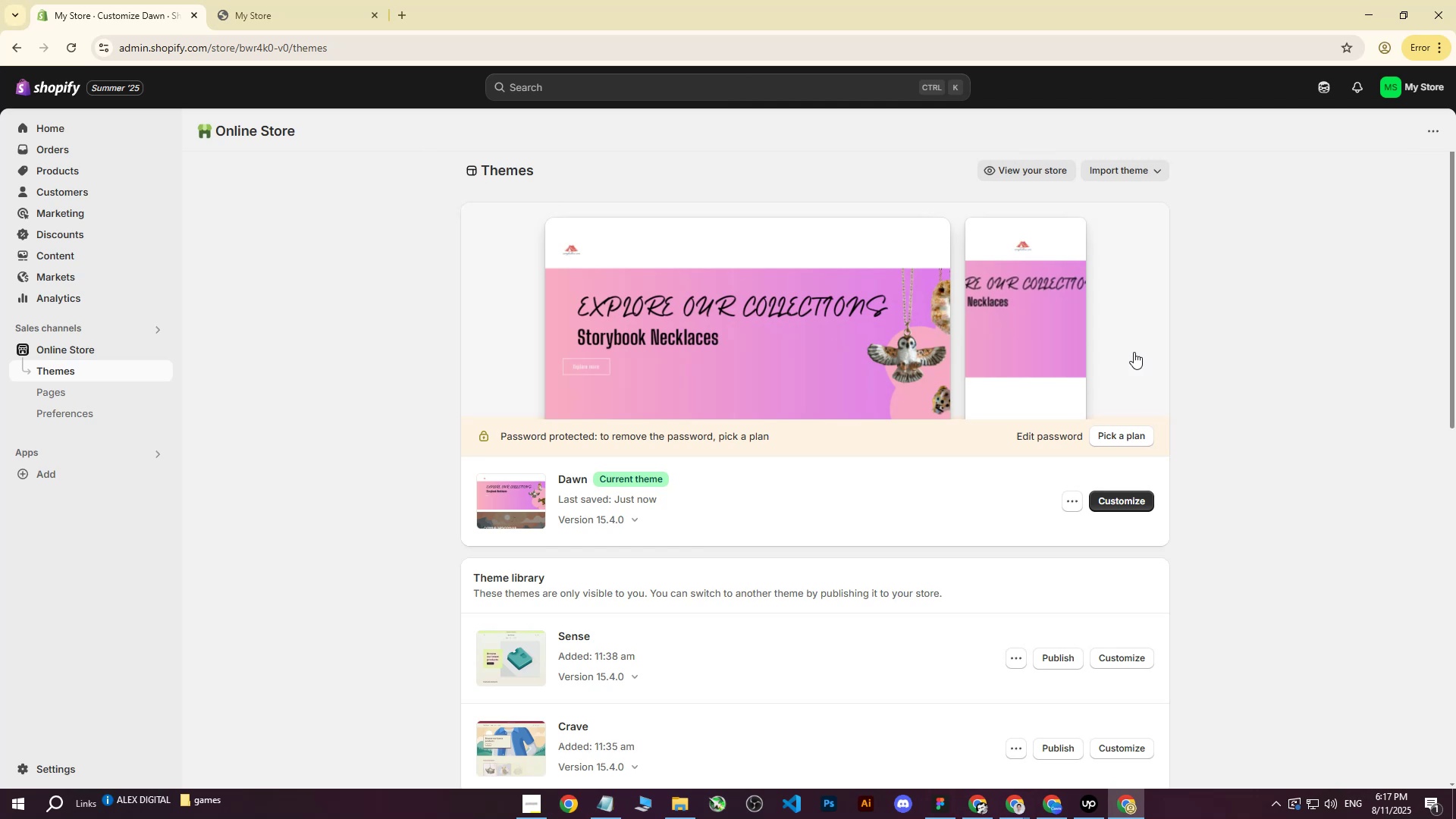 
left_click([1257, 284])
 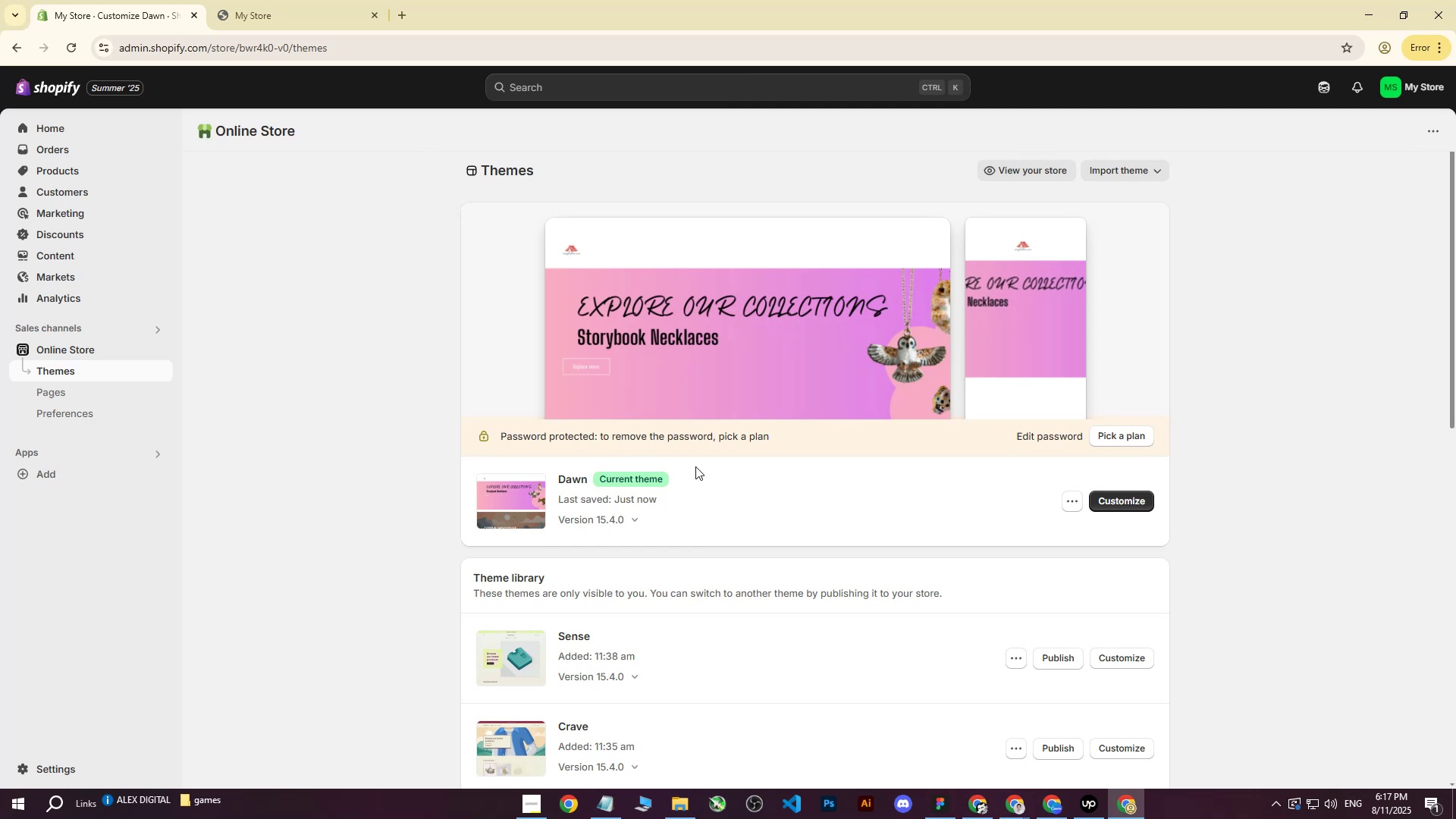 
scroll: coordinate [682, 488], scroll_direction: down, amount: 3.0
 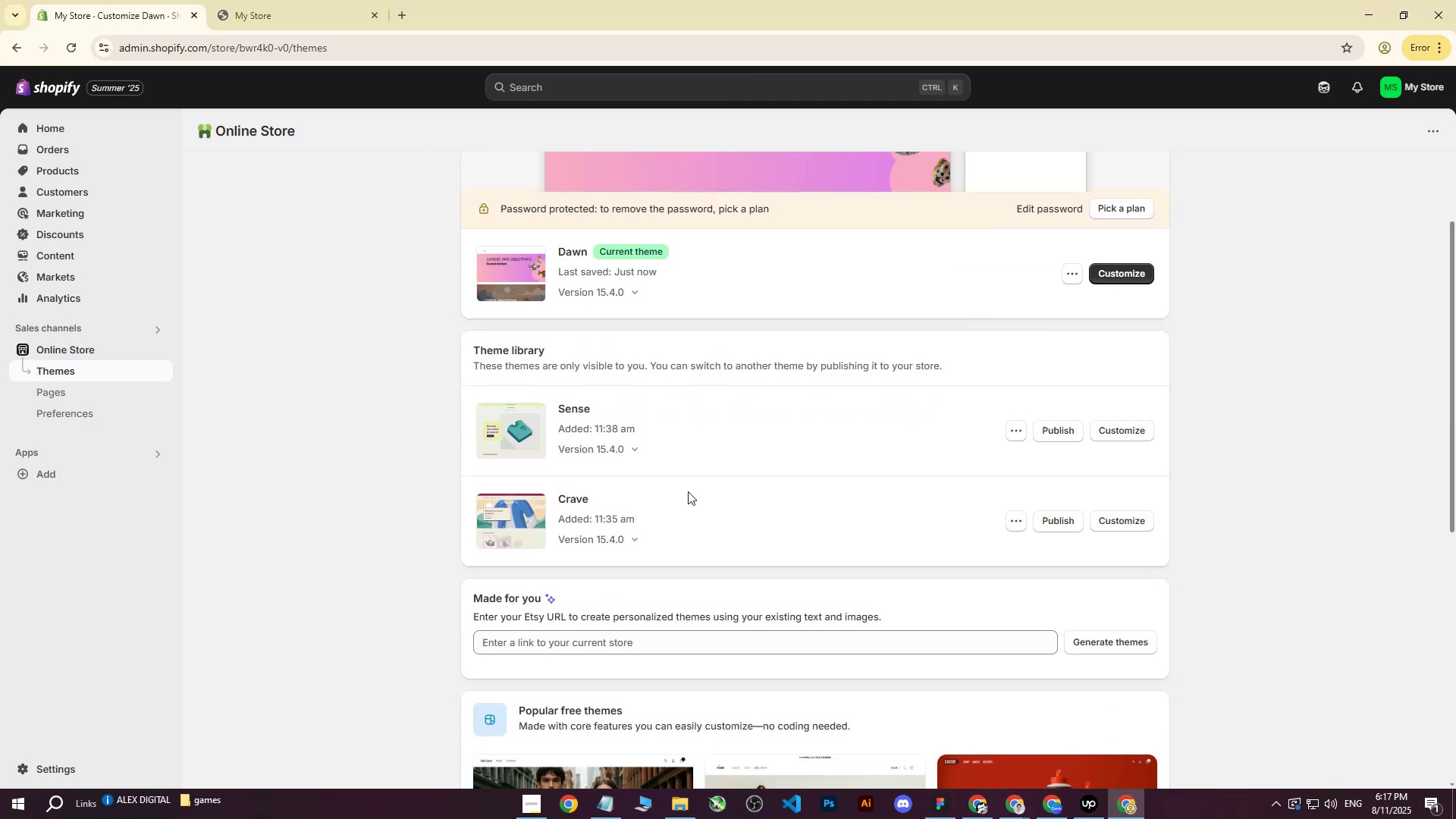 
scroll: coordinate [733, 535], scroll_direction: up, amount: 7.0
 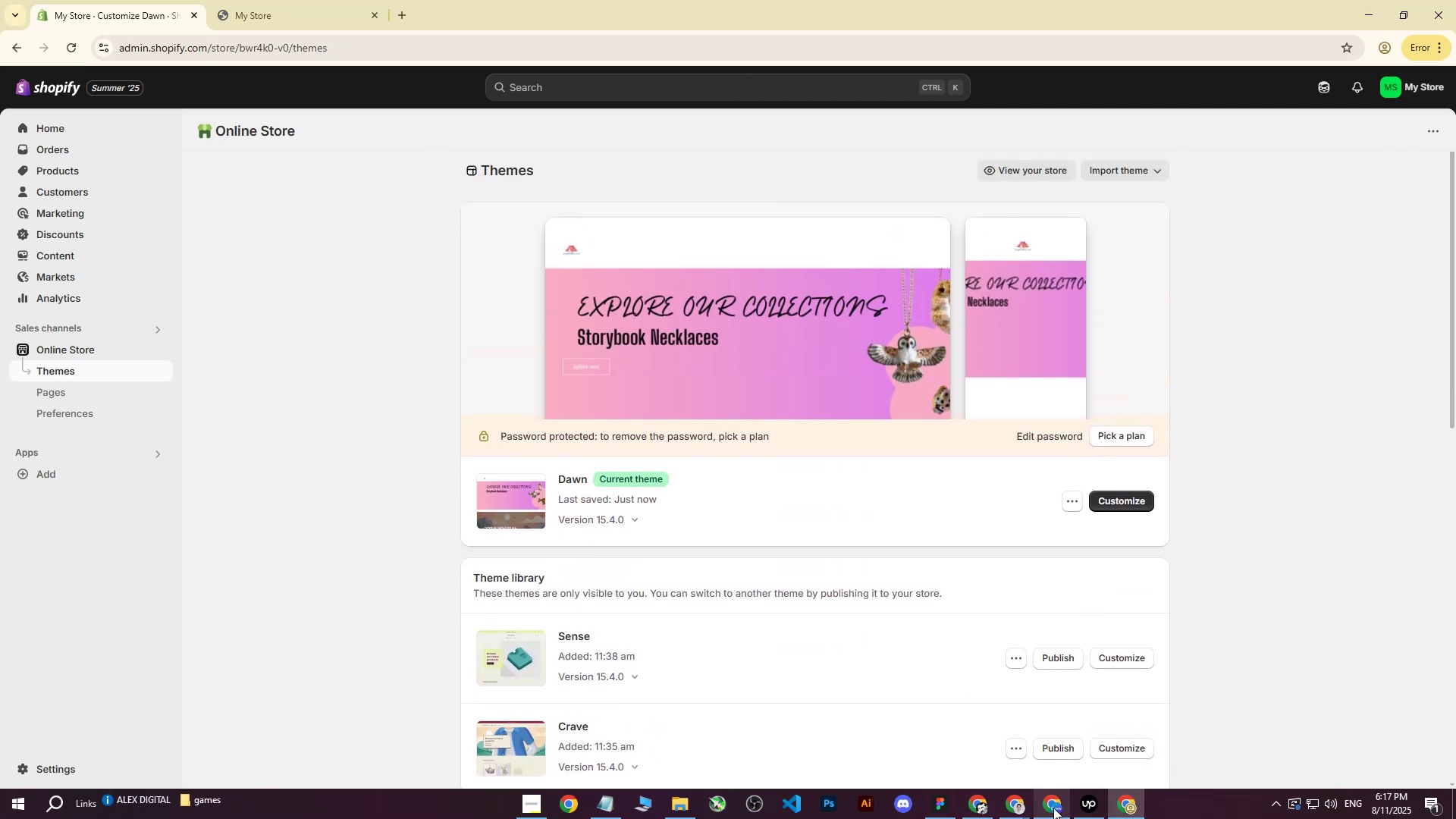 
left_click([1053, 808])
 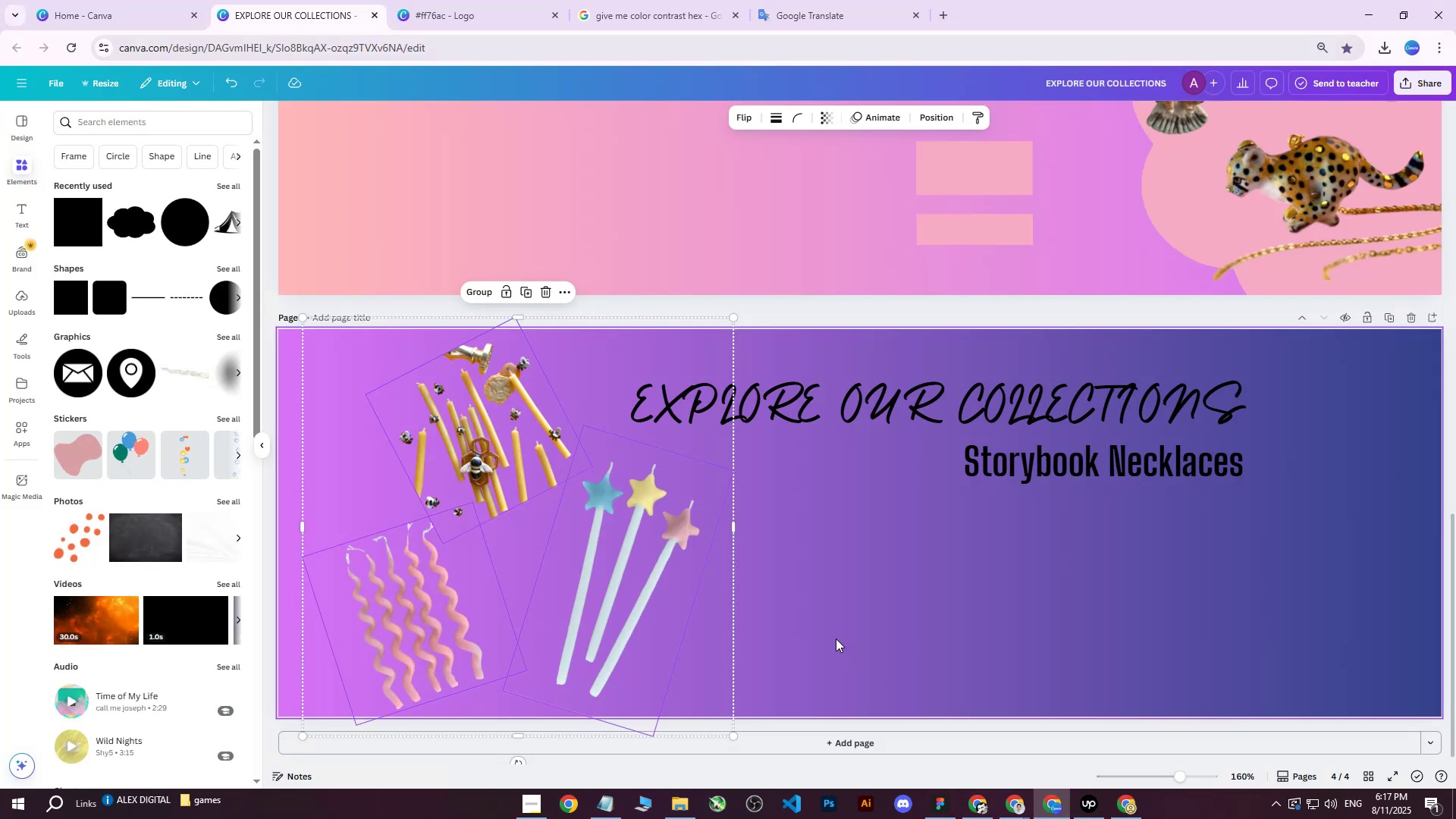 
scroll: coordinate [591, 524], scroll_direction: none, amount: 0.0
 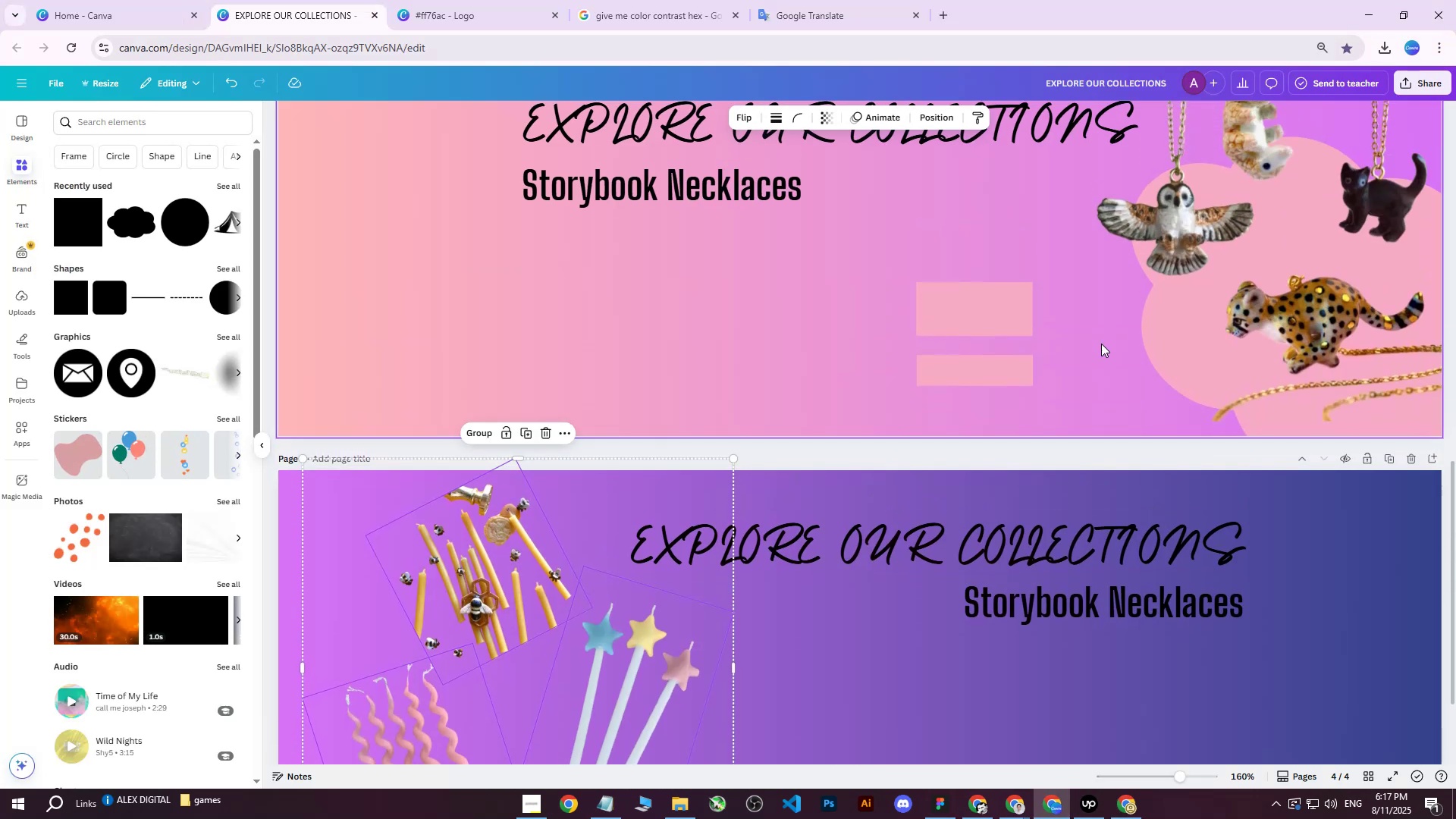 
scroll: coordinate [488, 410], scroll_direction: down, amount: 1.0
 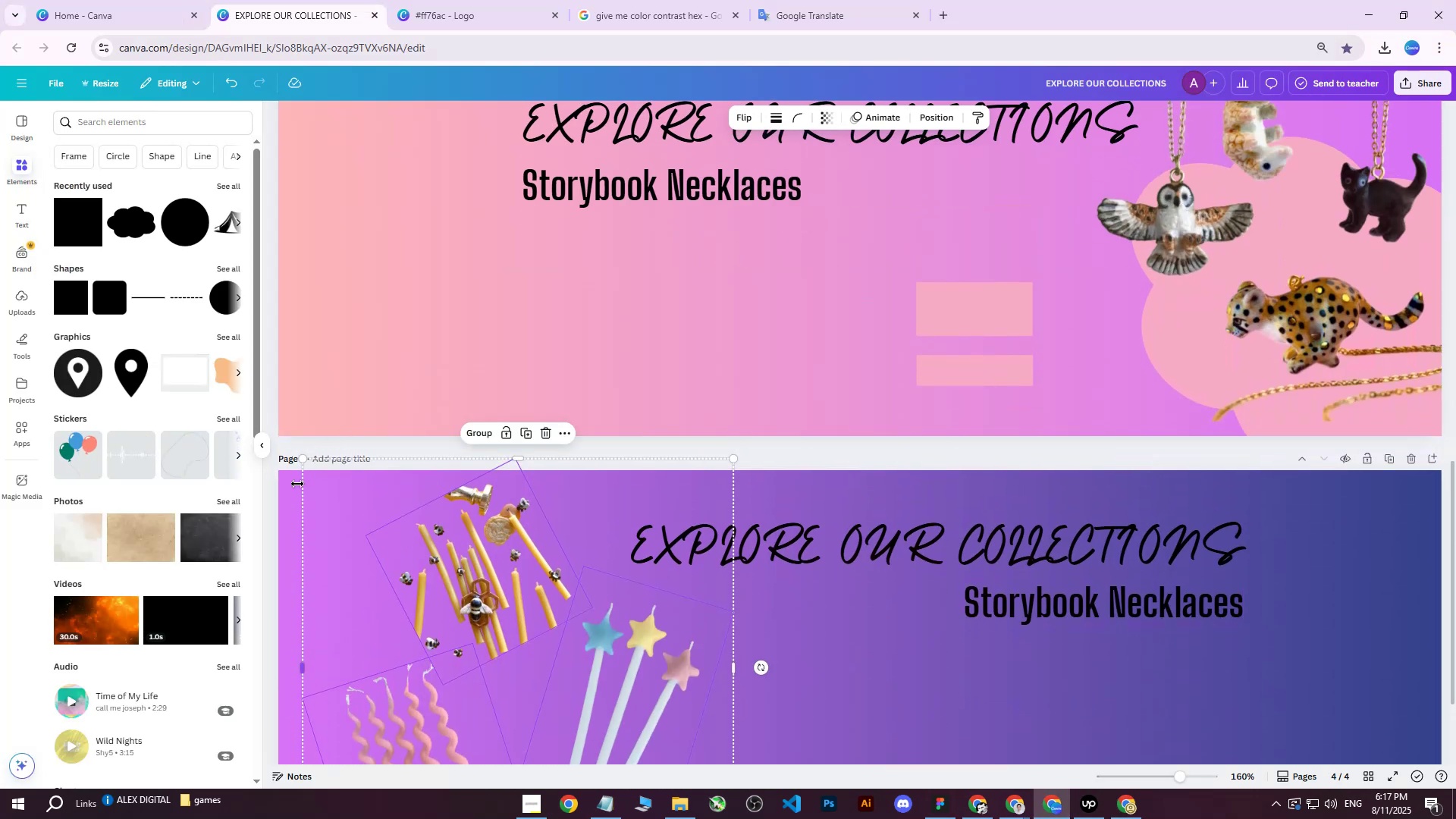 
left_click([289, 490])
 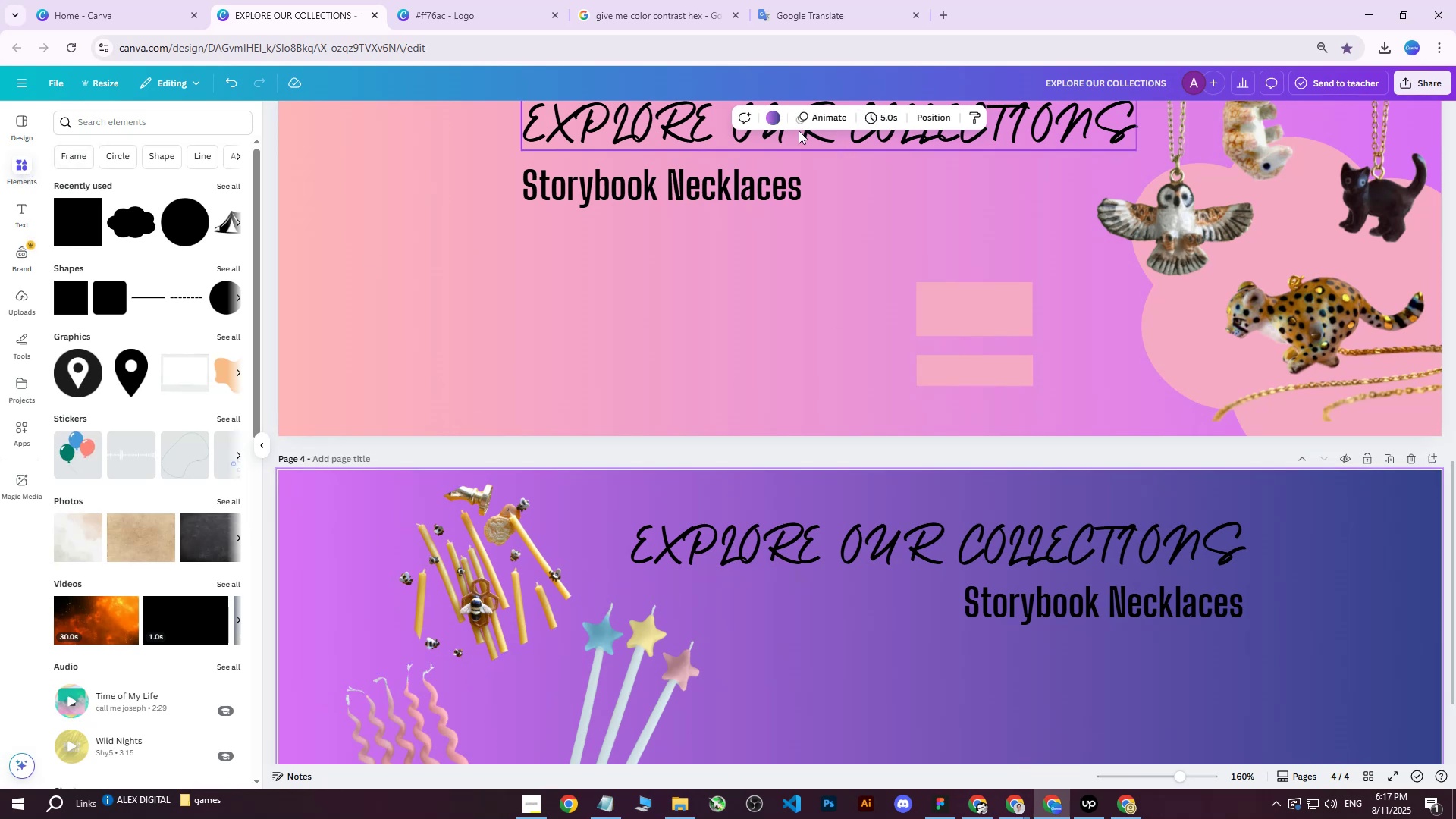 
left_click([772, 116])
 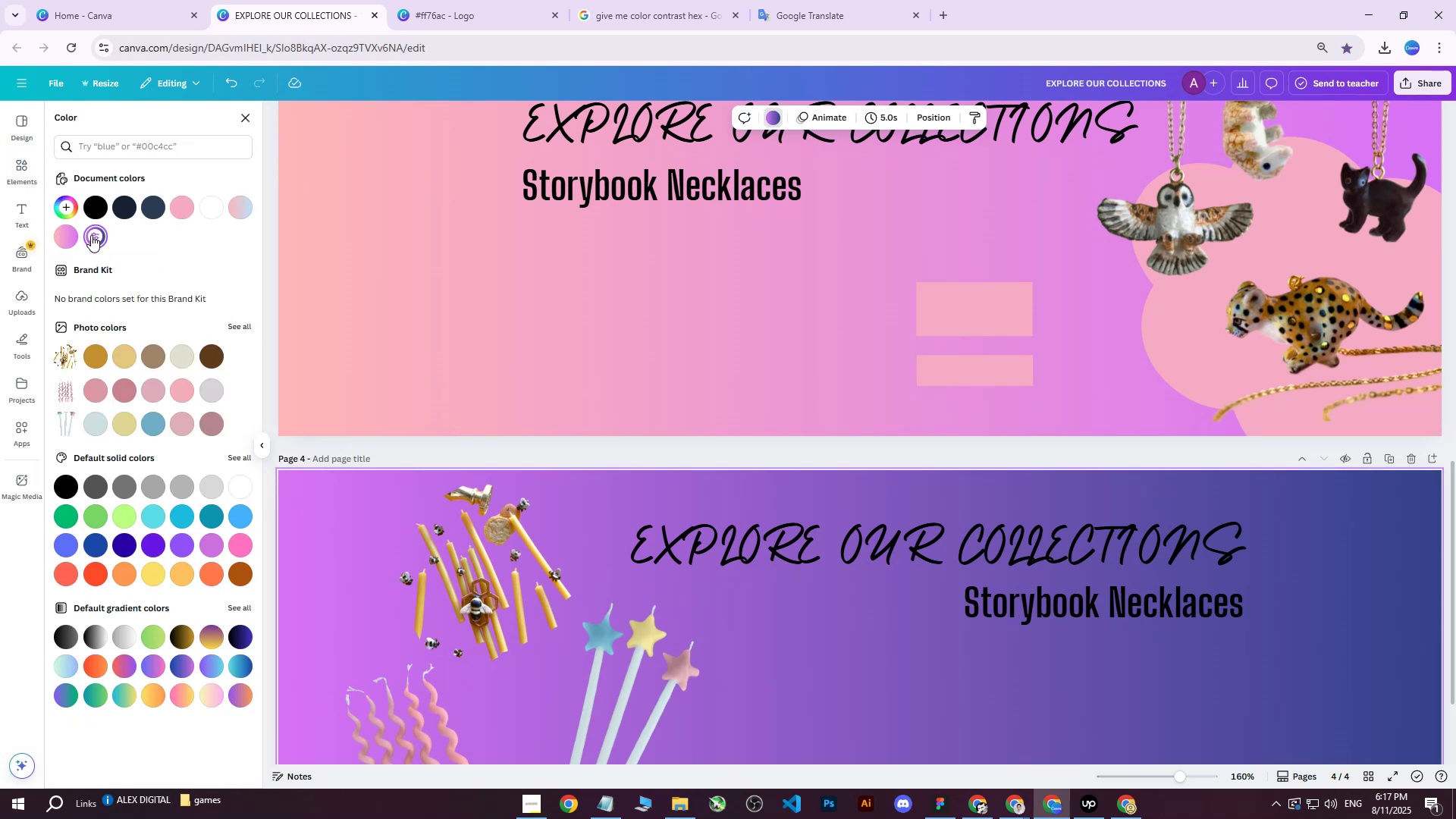 
double_click([97, 242])
 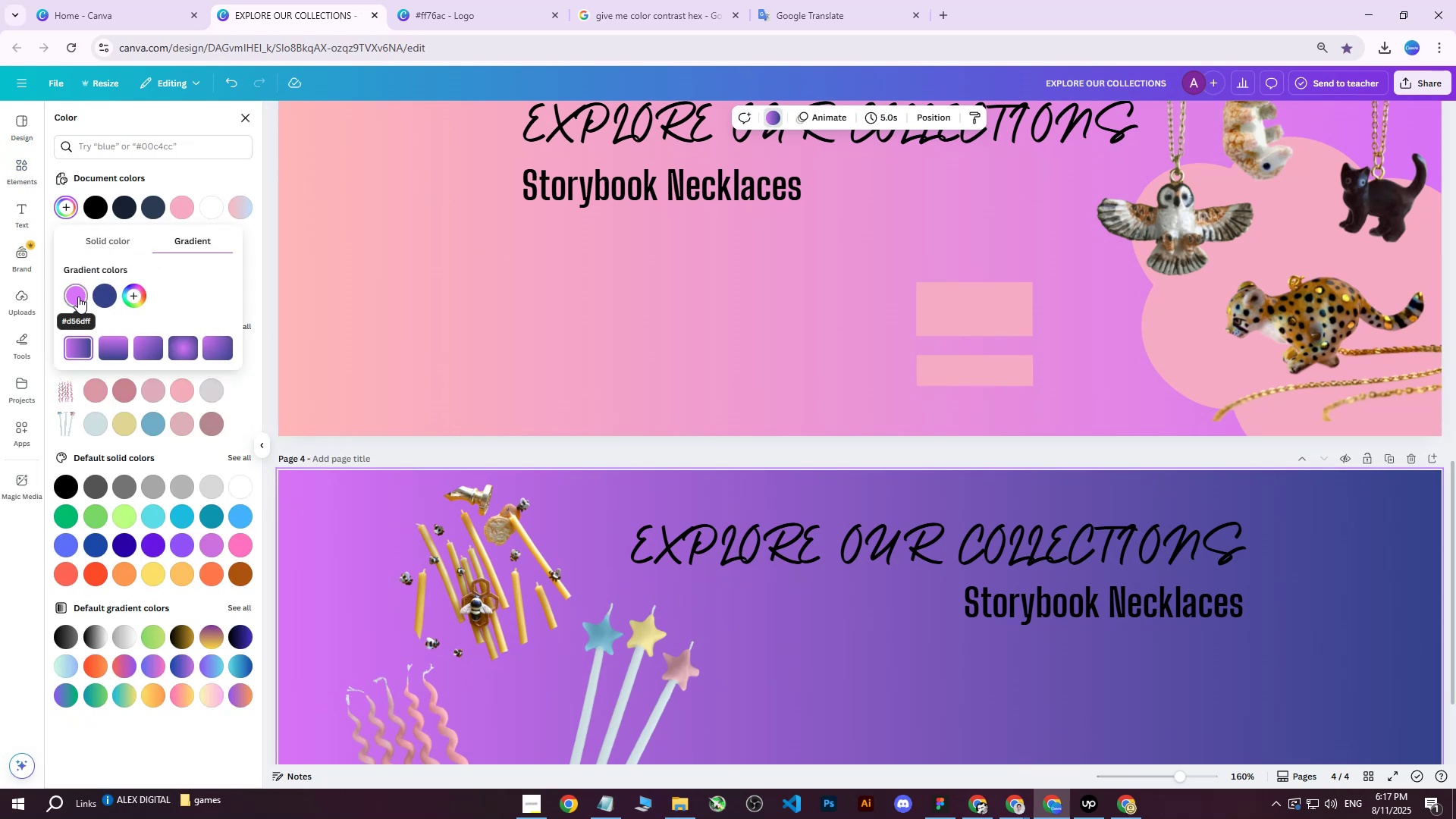 
left_click([78, 298])
 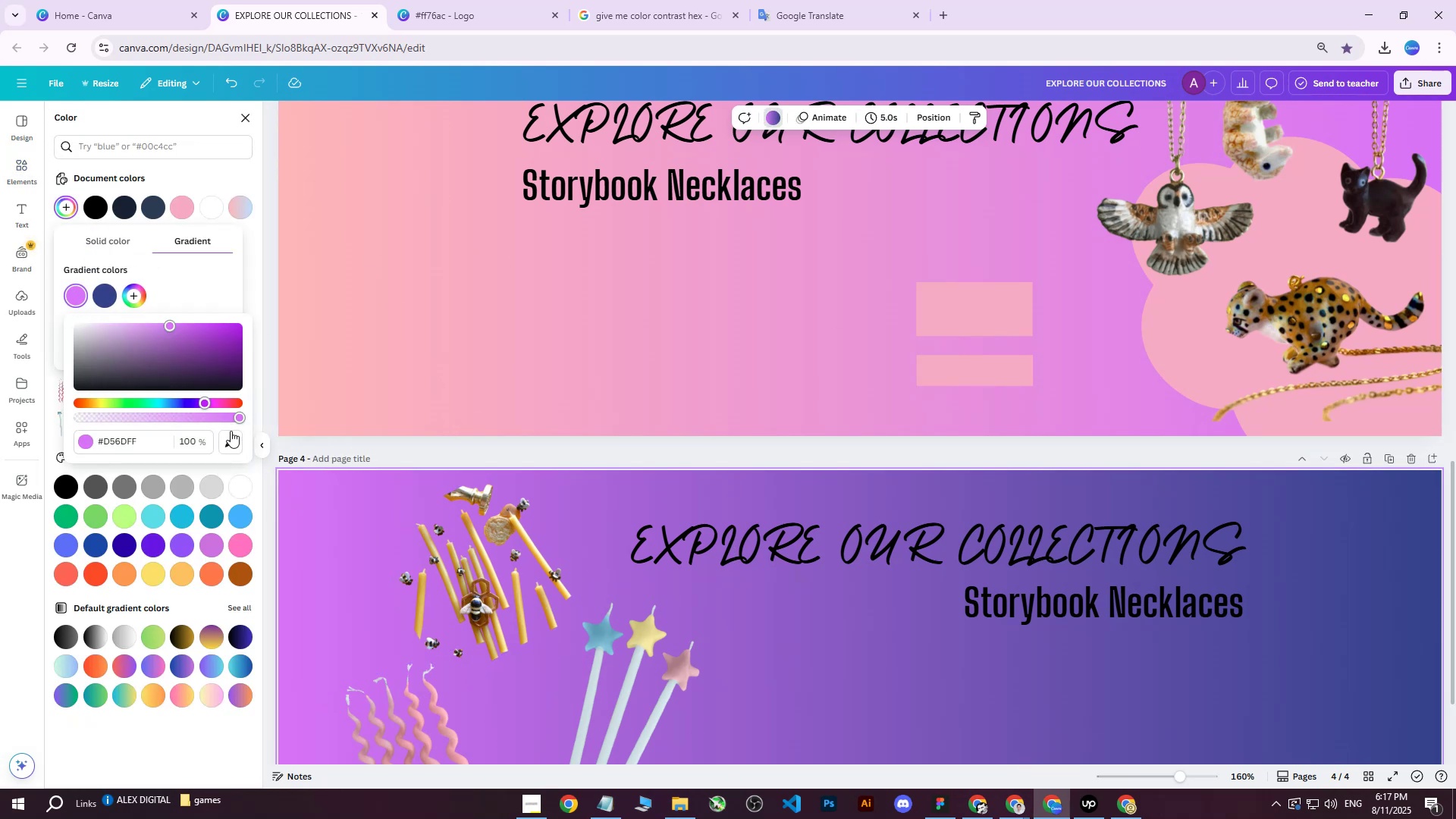 
left_click([231, 436])
 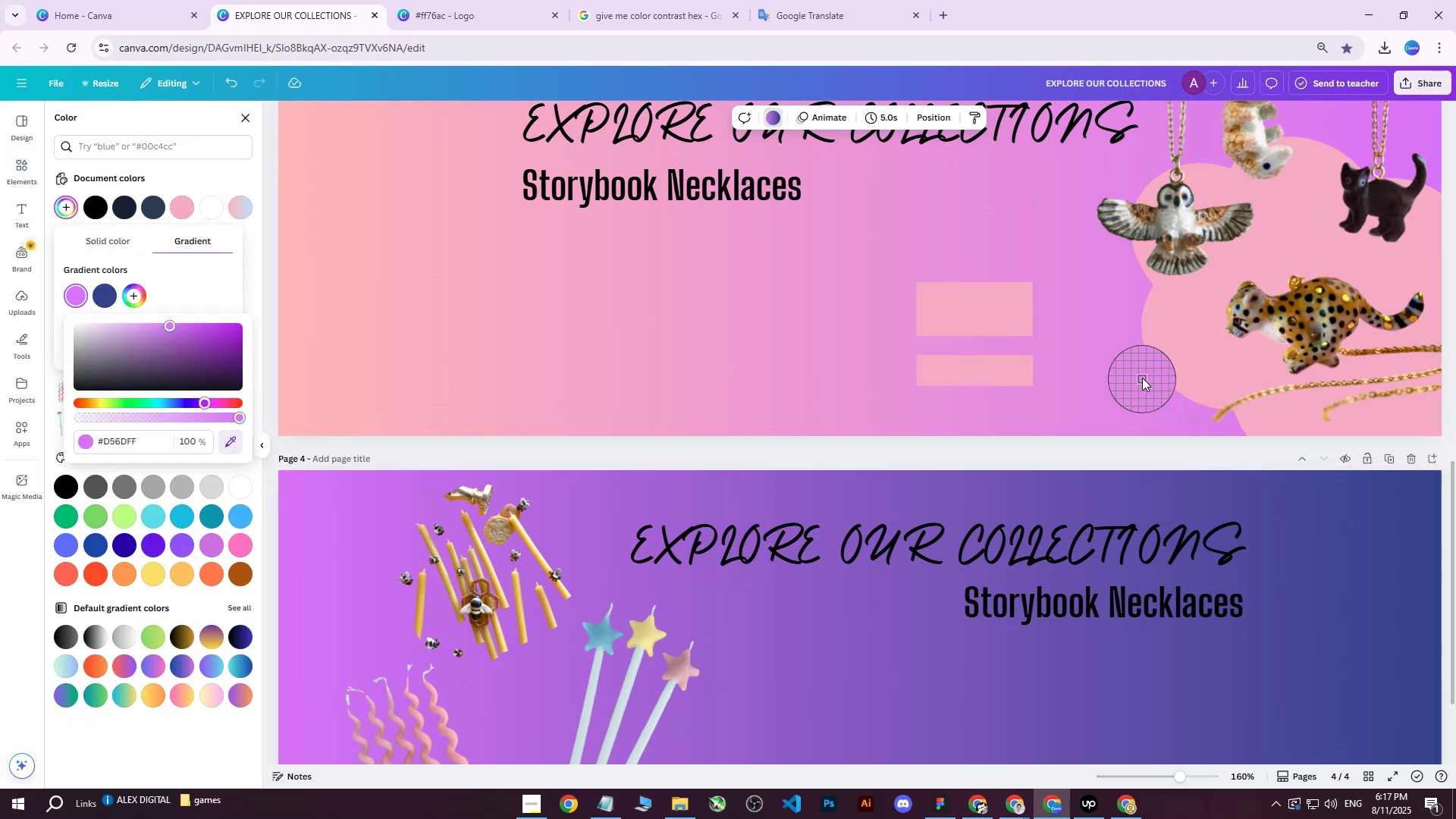 
left_click([1138, 370])
 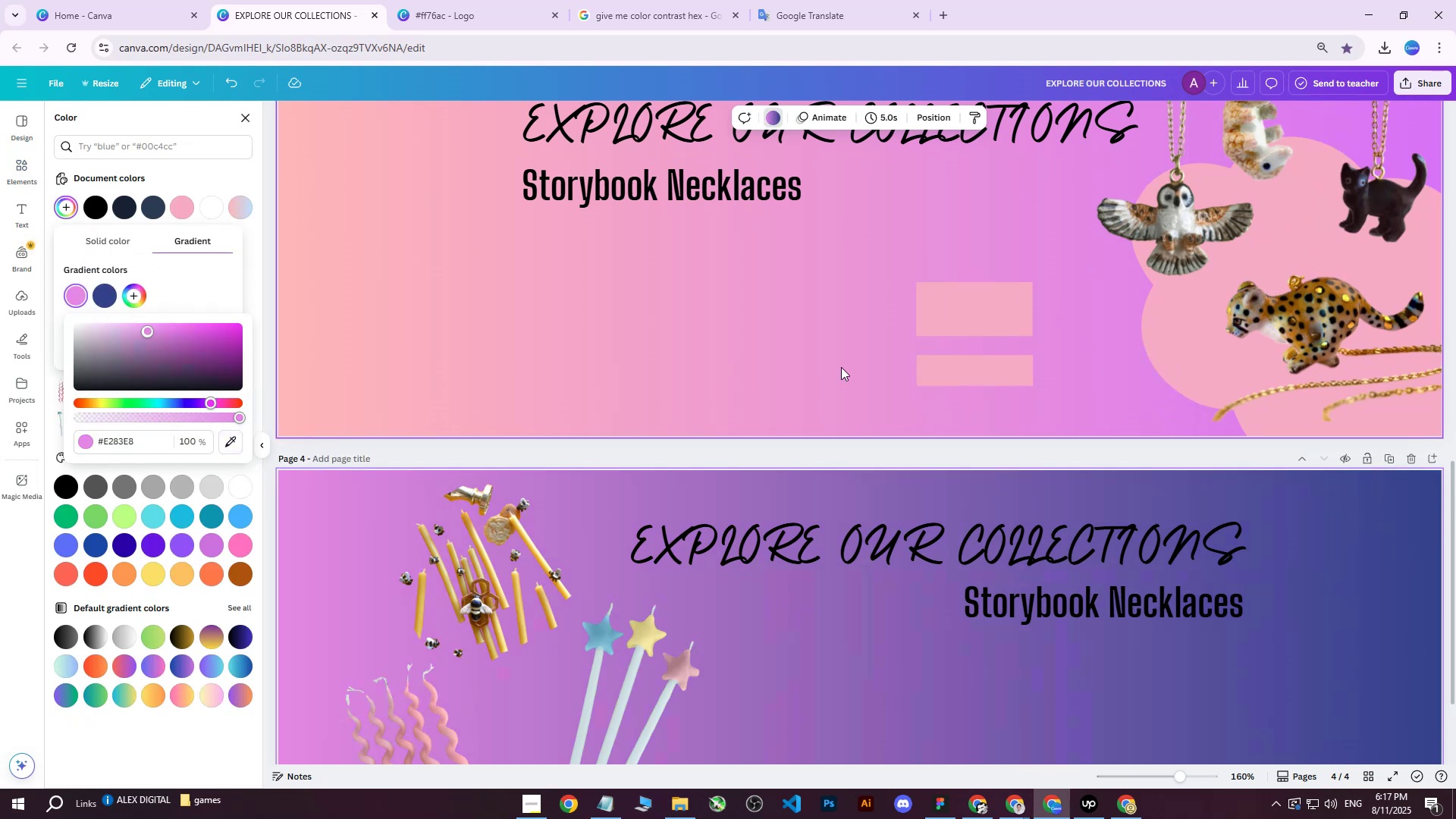 
scroll: coordinate [768, 413], scroll_direction: down, amount: 8.0
 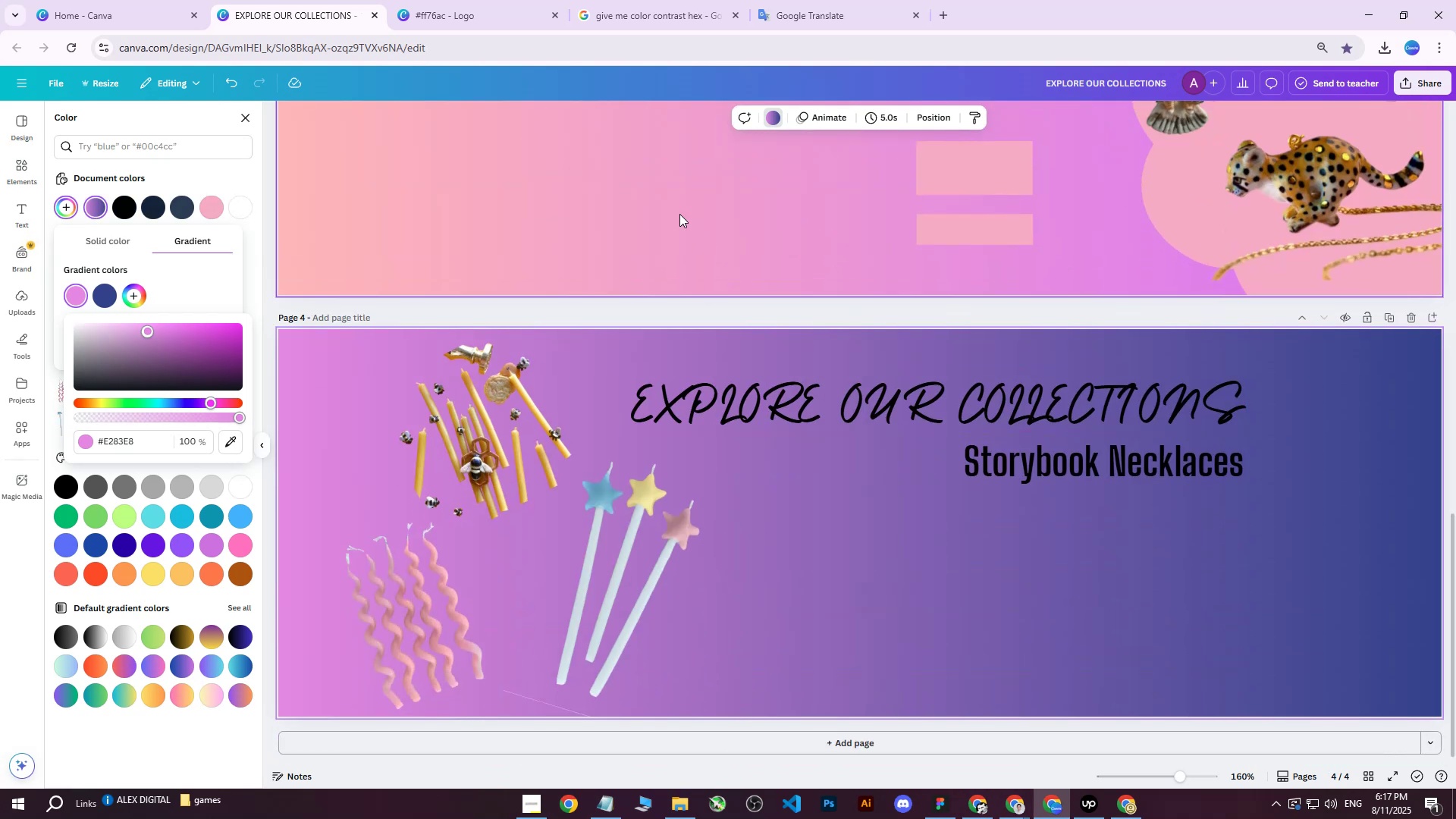 
left_click([1126, 805])
 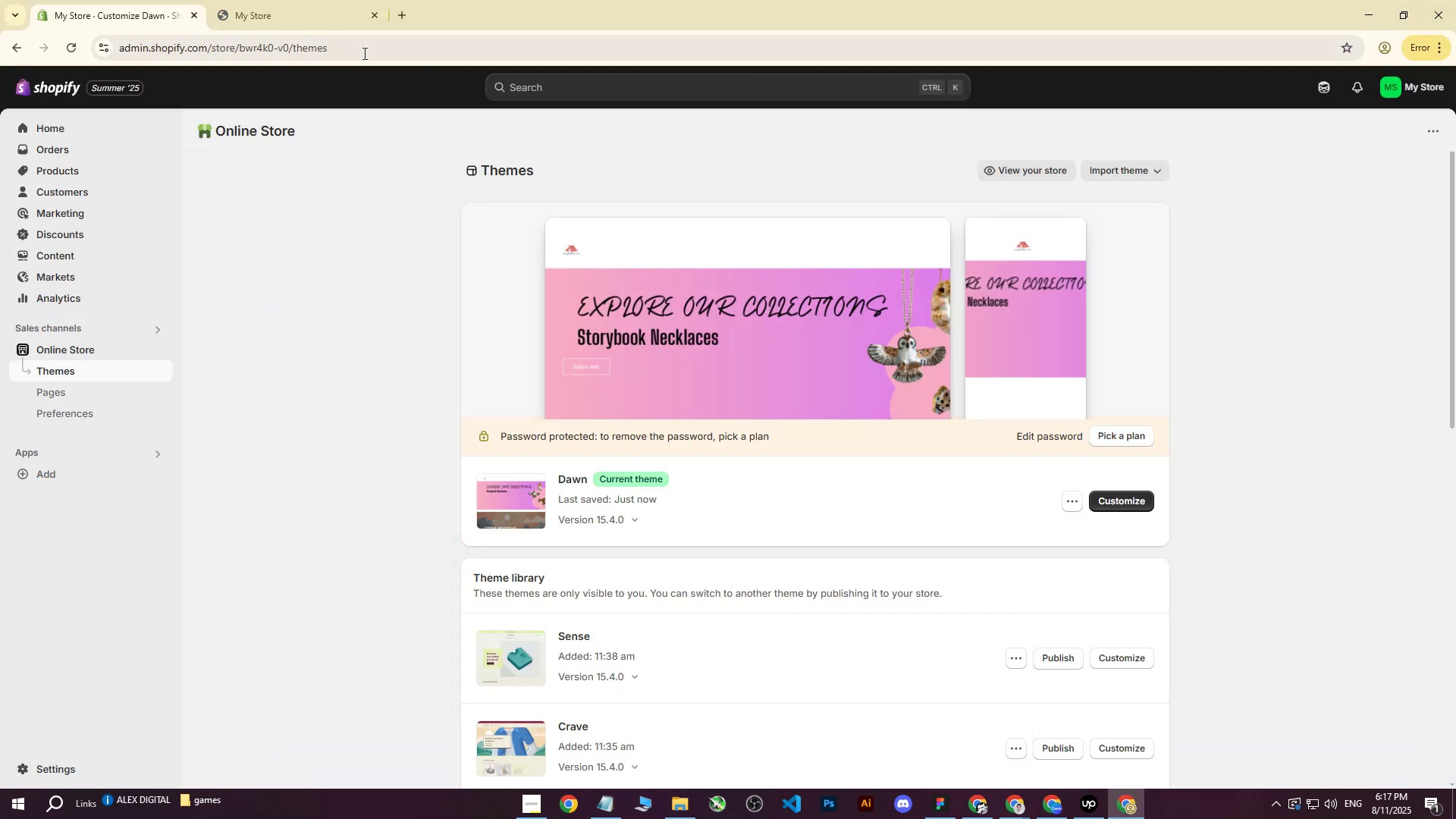 
left_click([295, 0])
 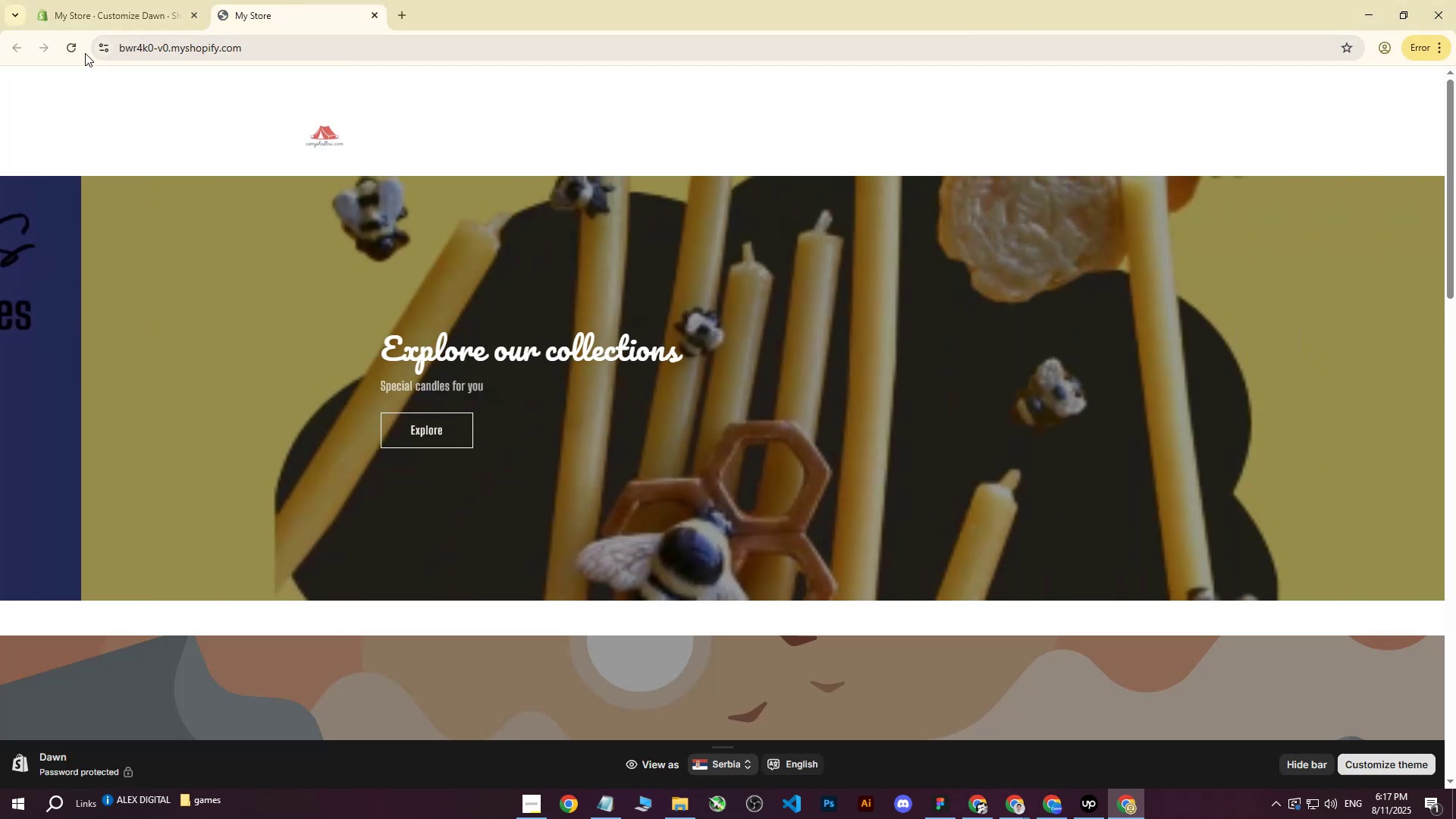 
left_click([79, 51])
 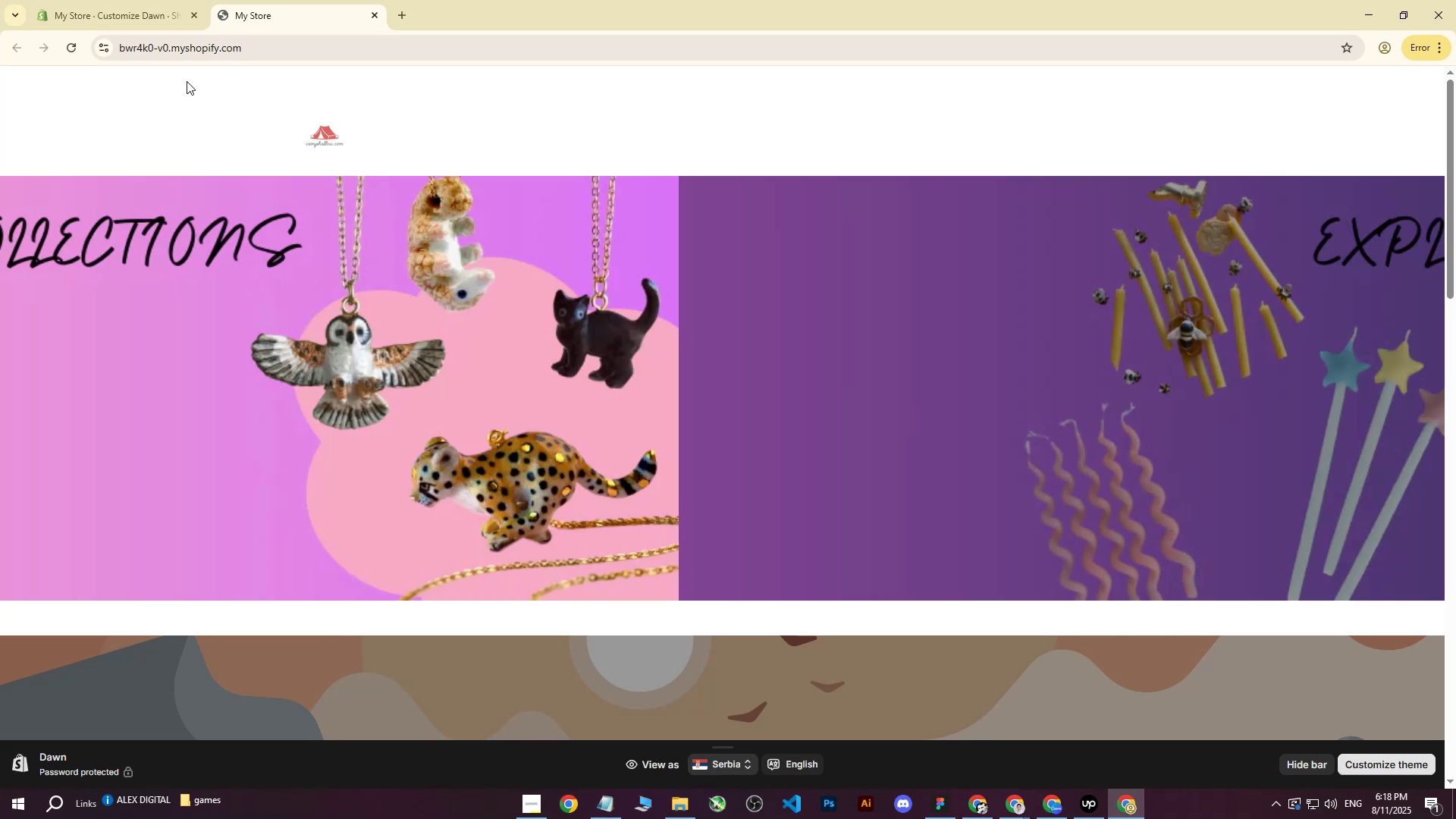 
wait(5.25)
 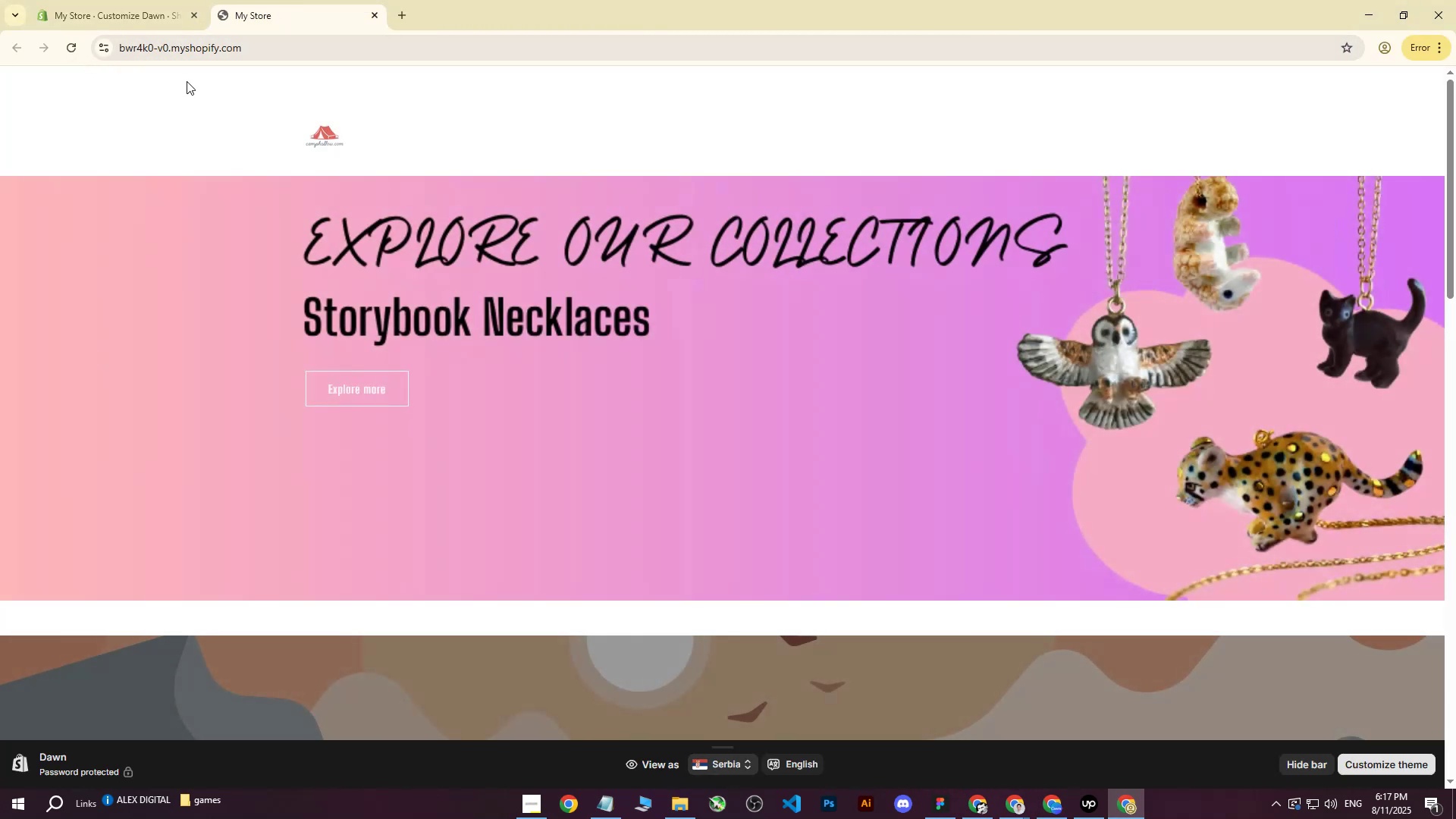 
left_click([71, 52])
 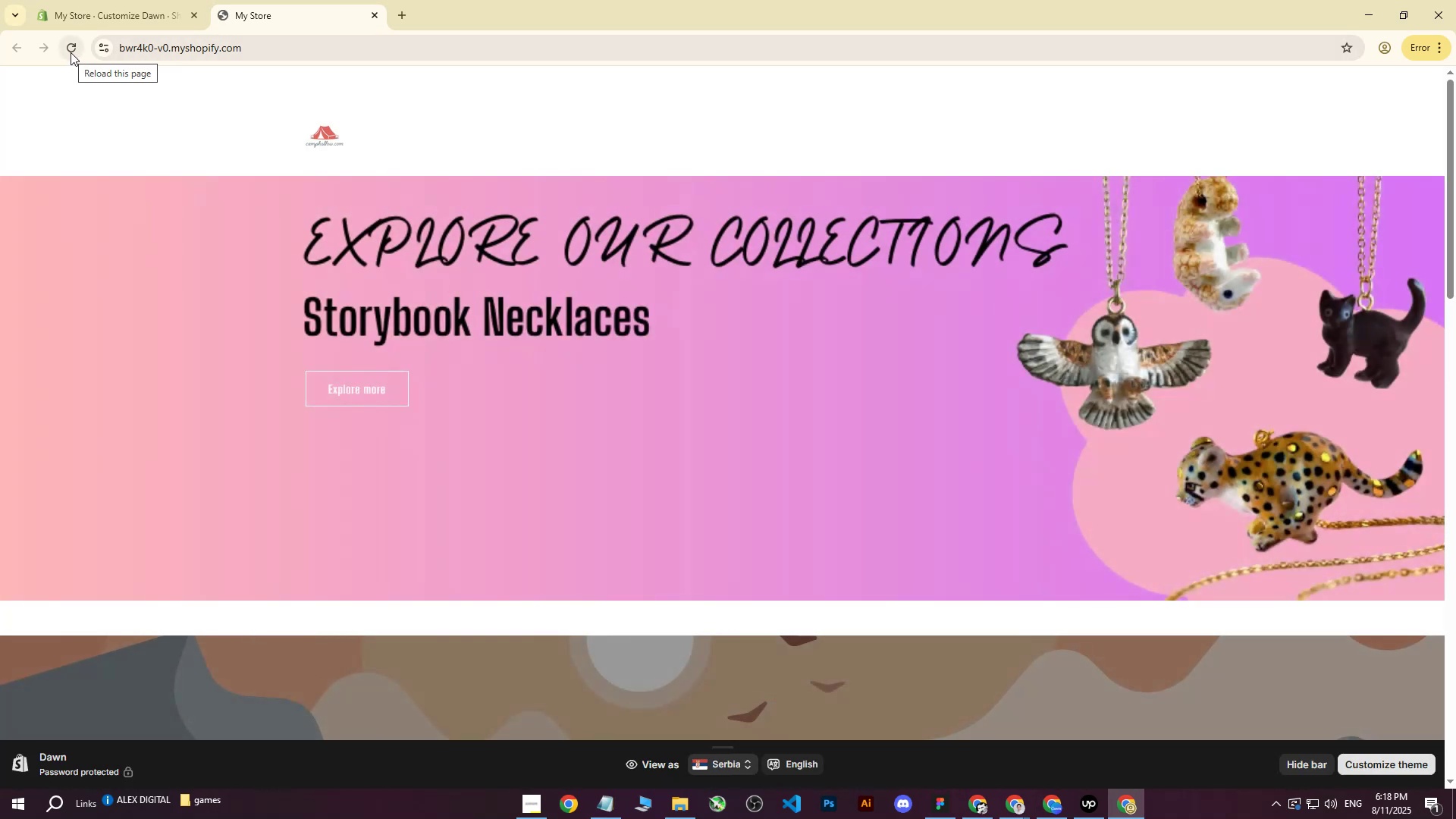 
wait(8.52)
 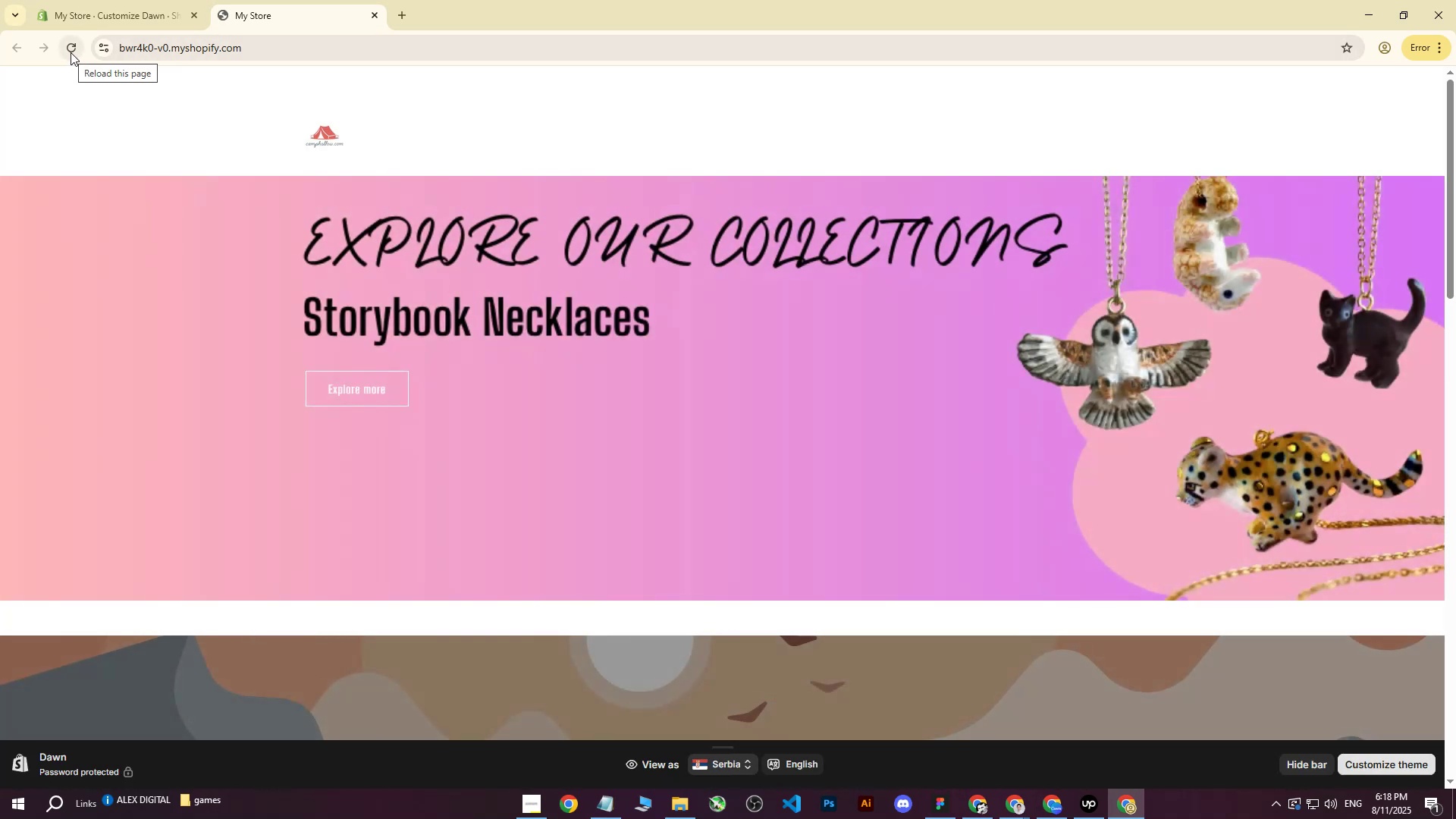 
left_click([67, 0])
 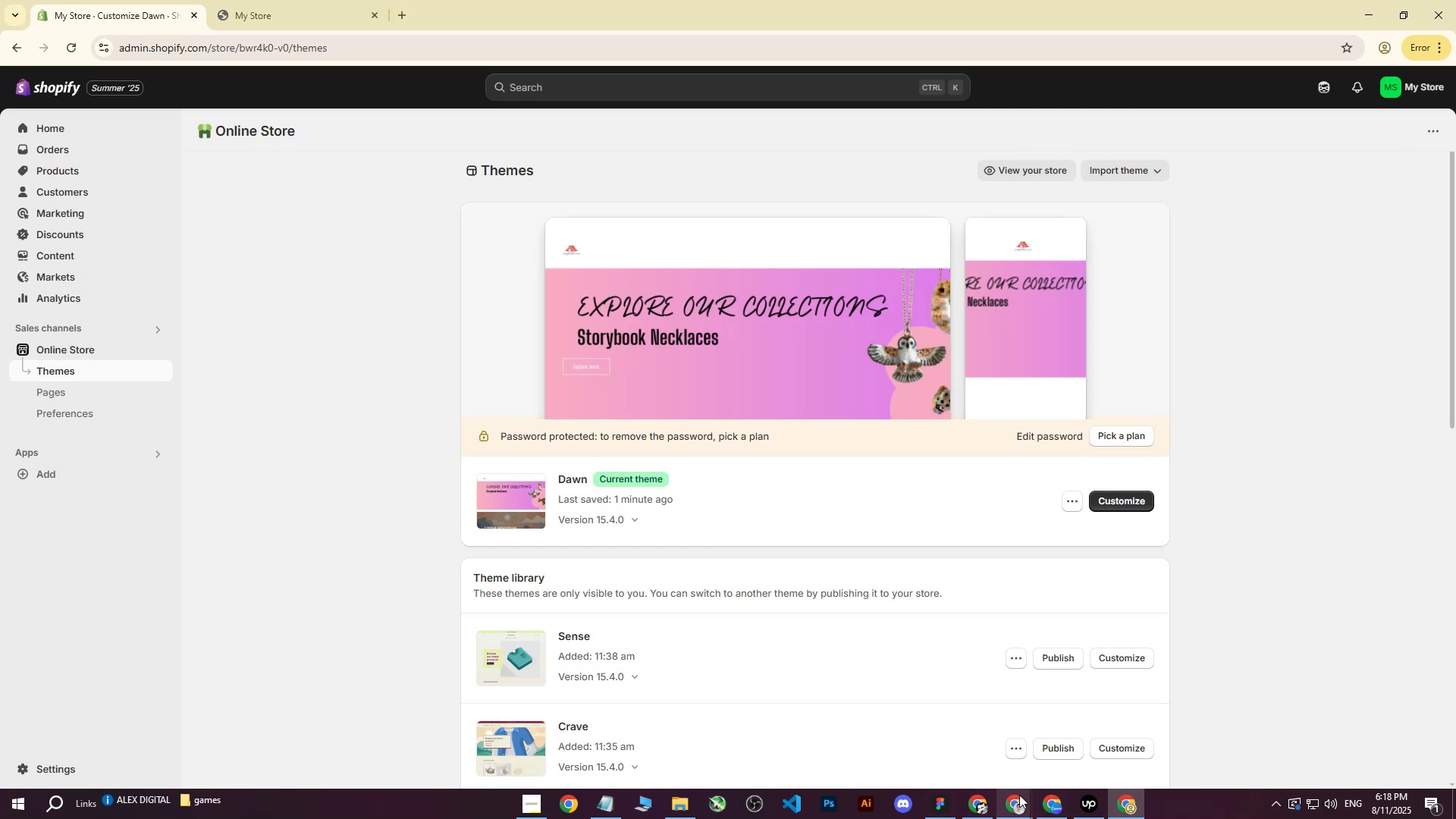 
left_click([1043, 805])
 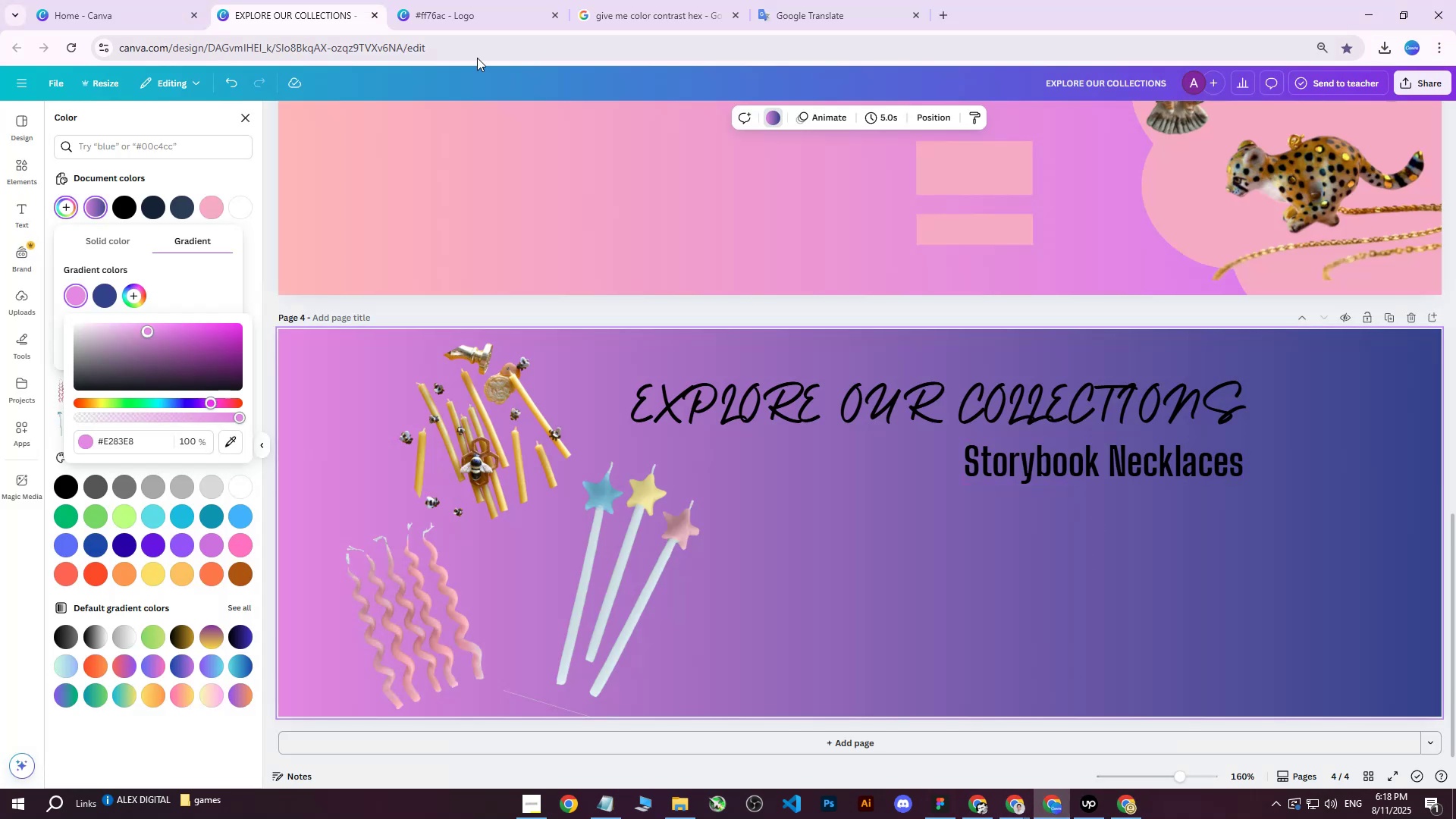 
left_click([480, 0])
 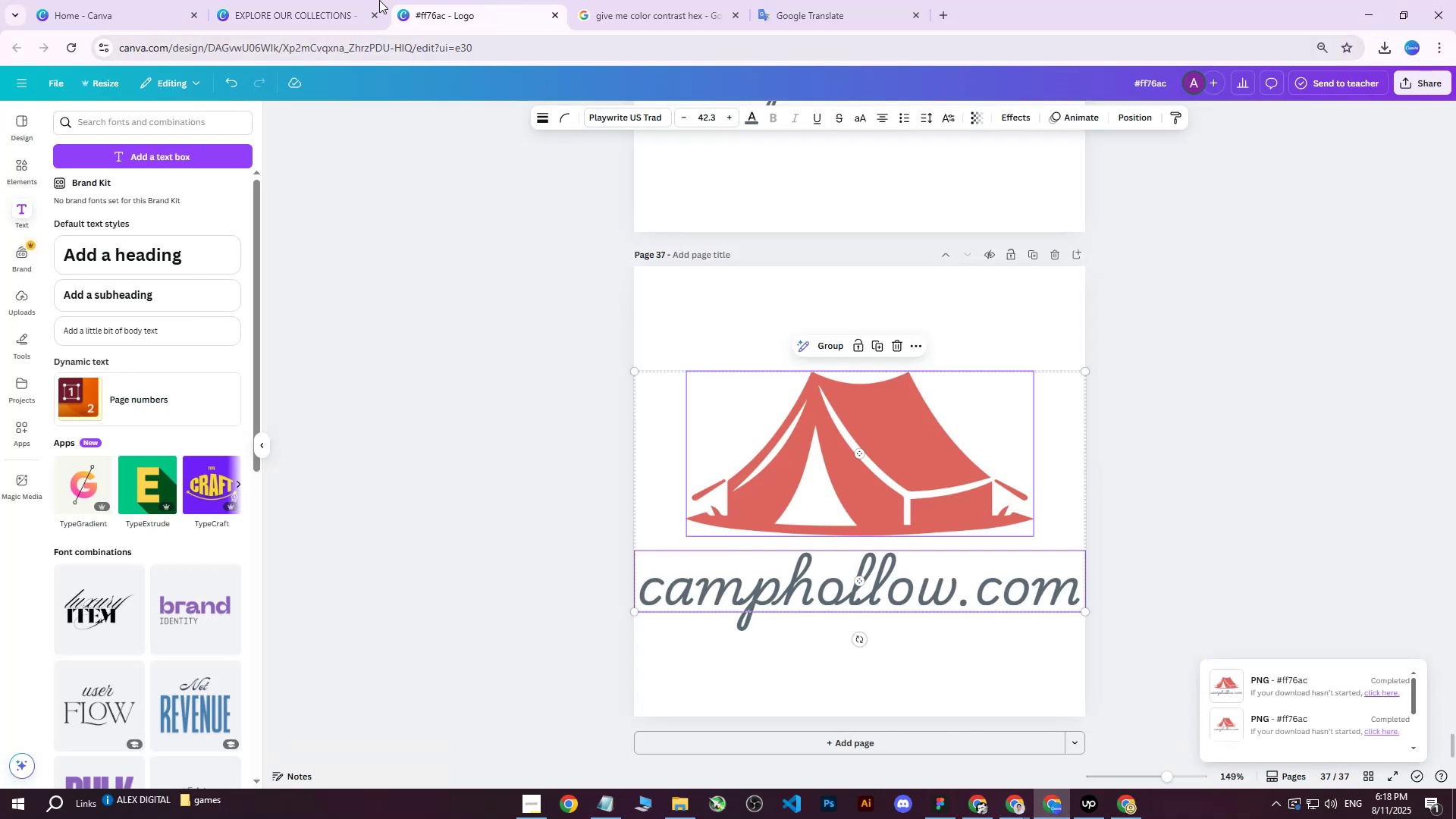 
left_click([361, 0])
 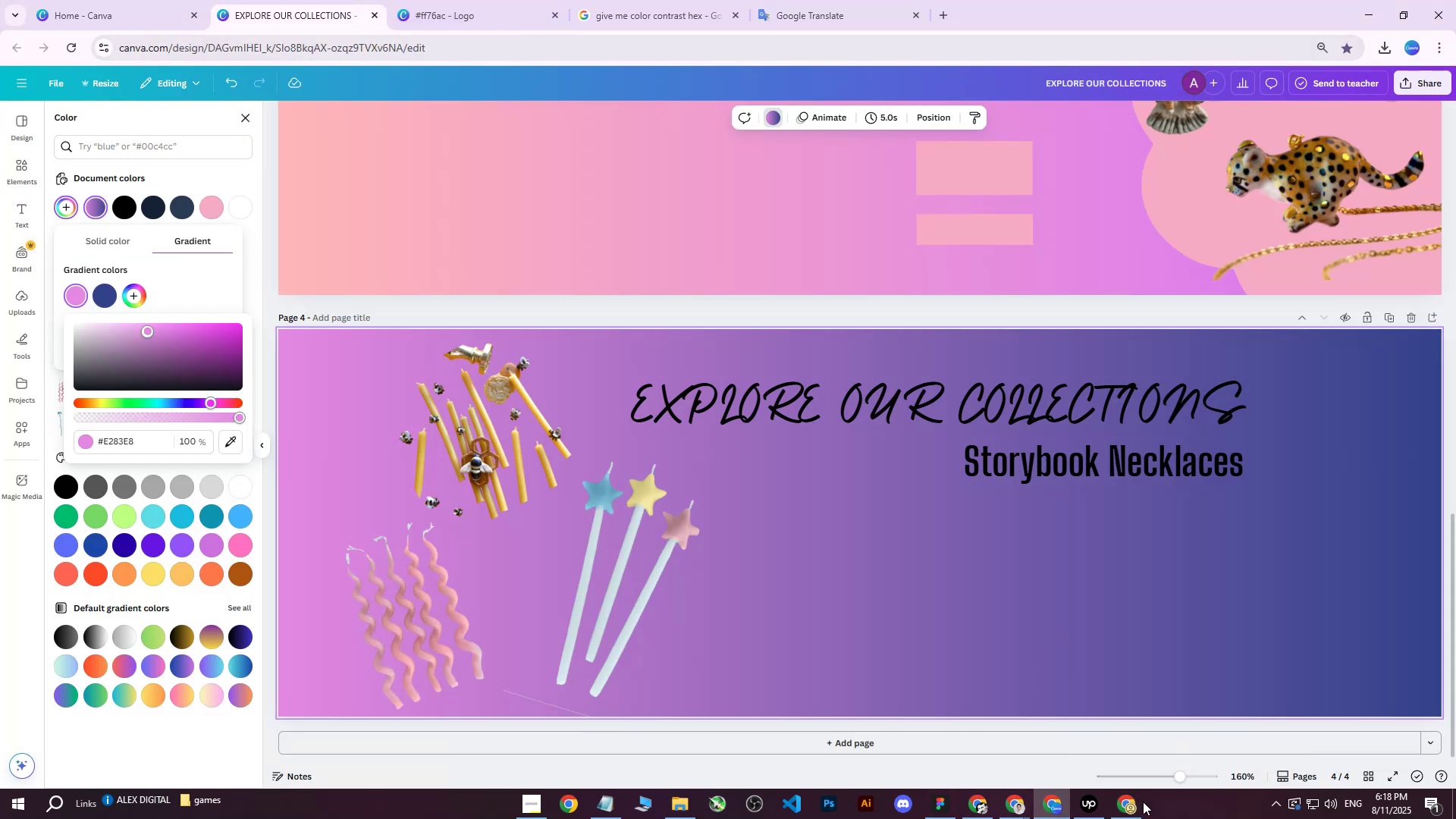 
left_click([1135, 808])
 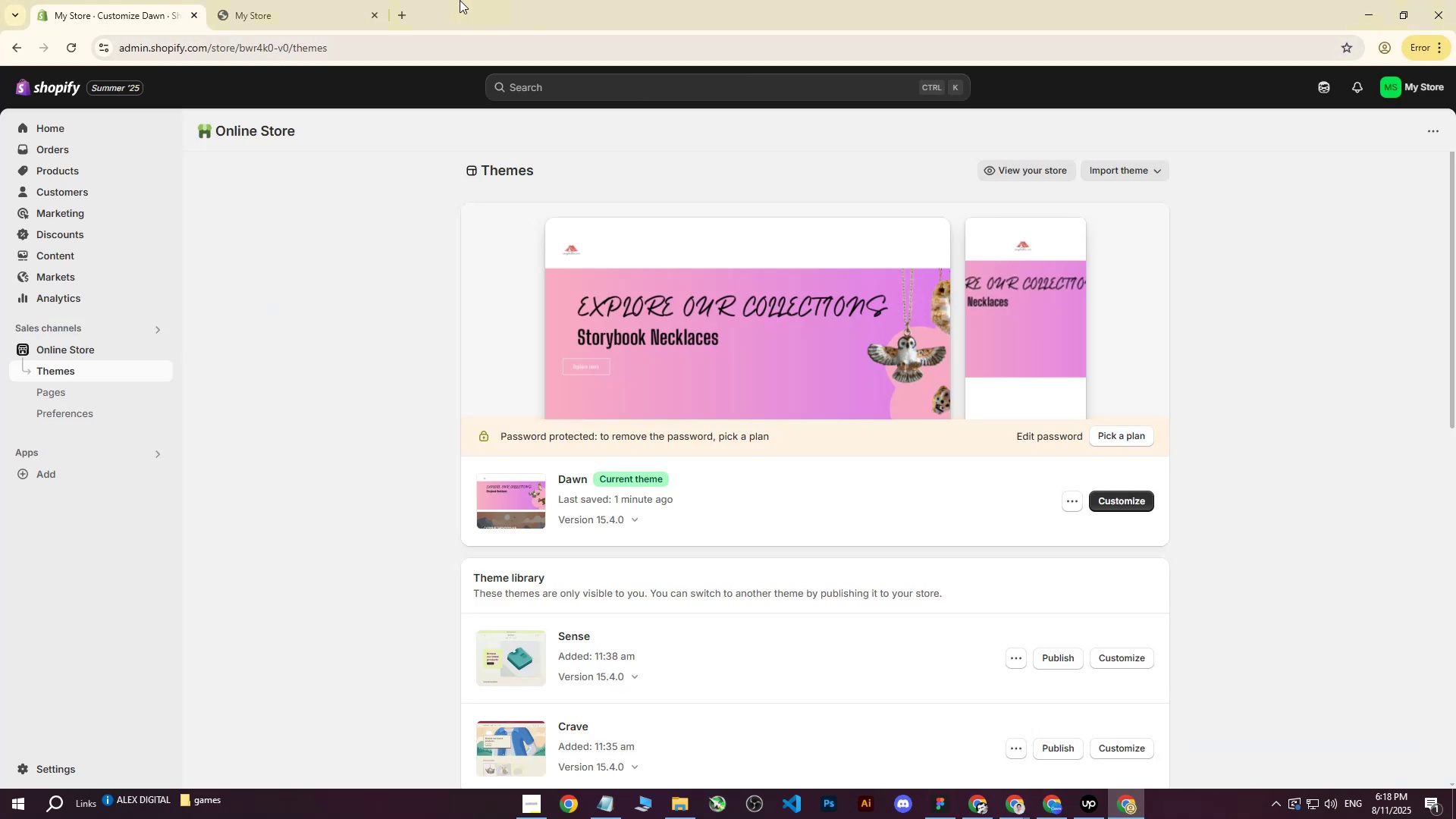 
left_click([349, 0])
 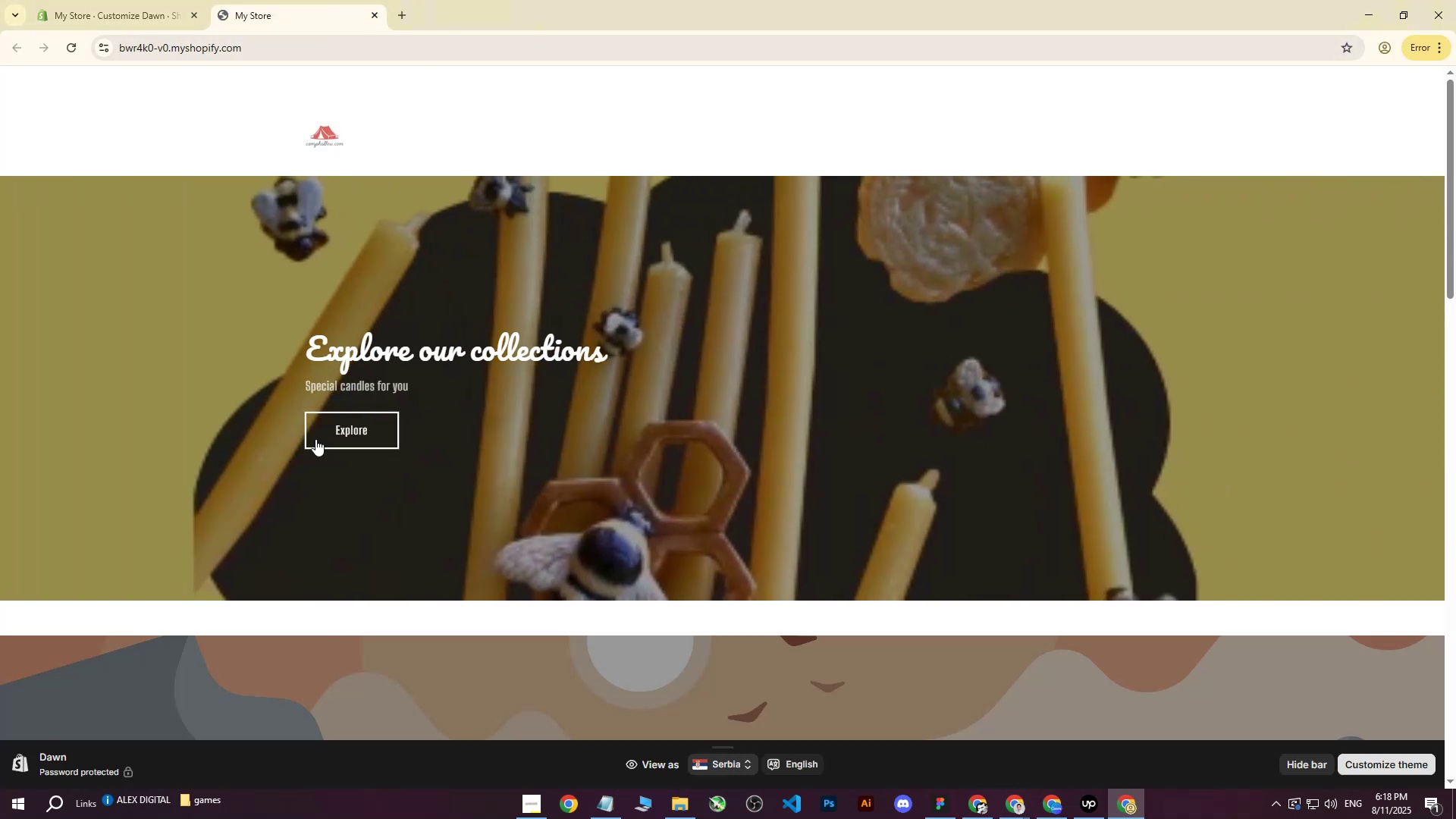 
key(ArrowLeft)
 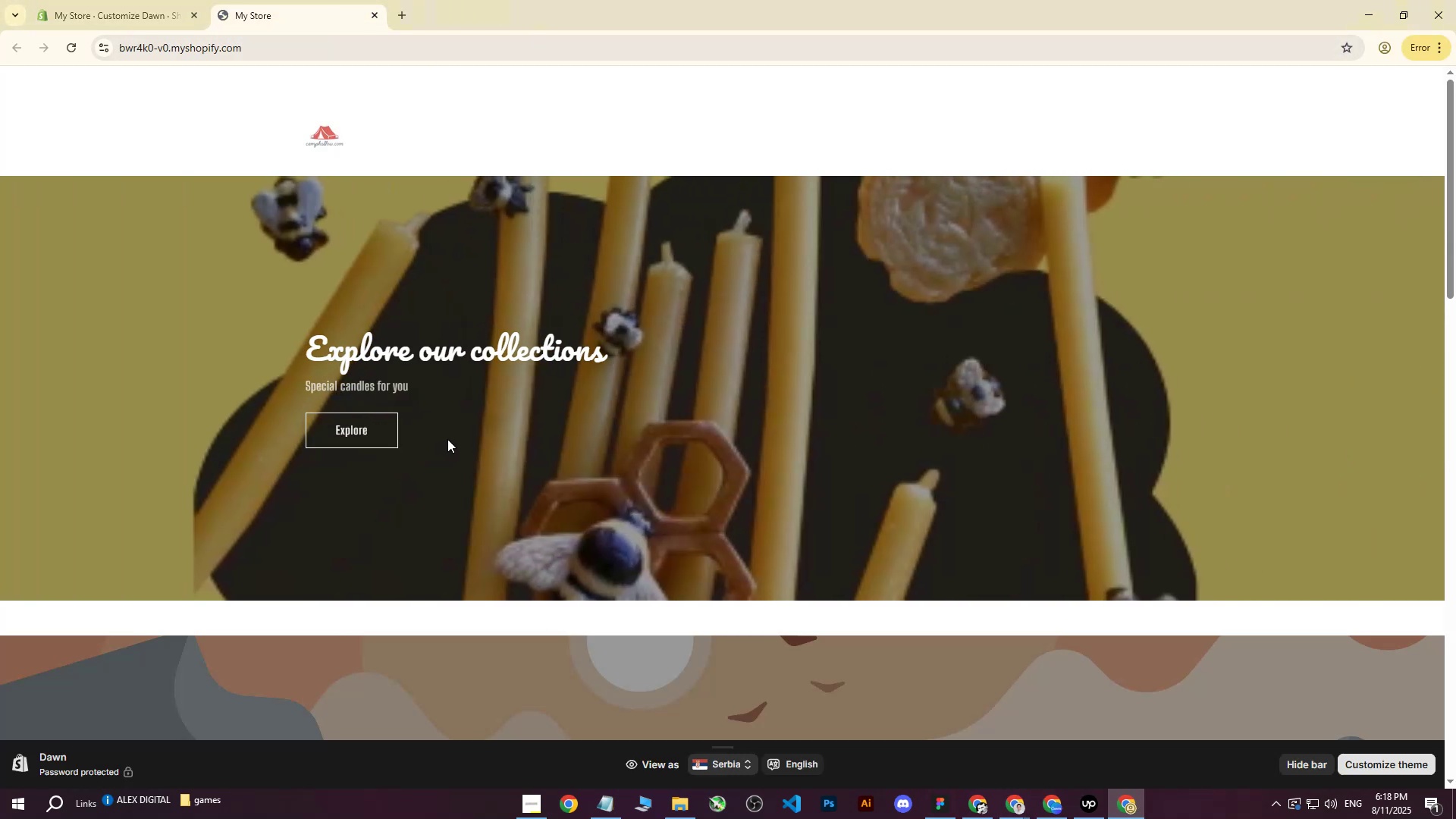 
key(ArrowRight)
 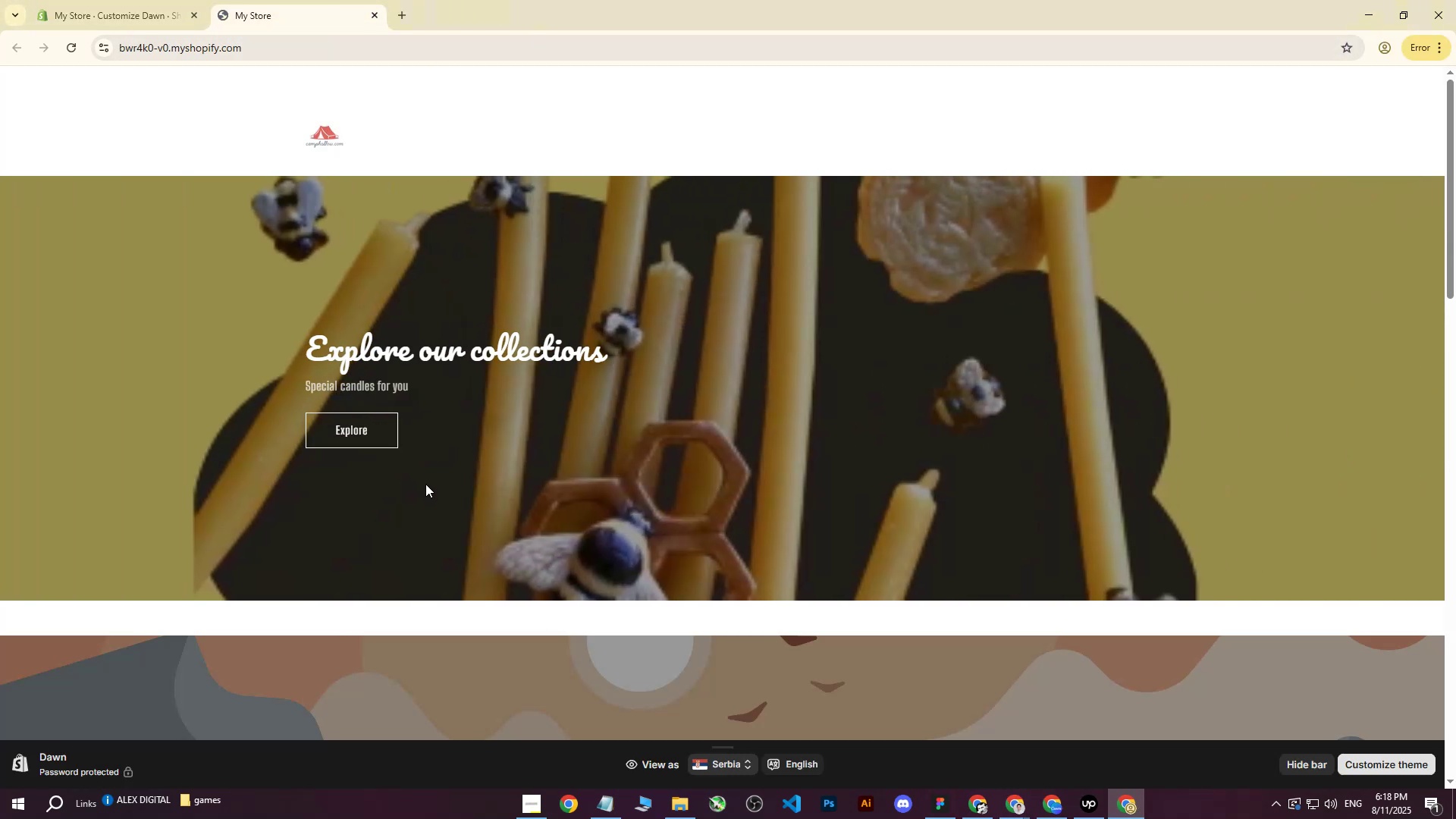 
key(ArrowLeft)
 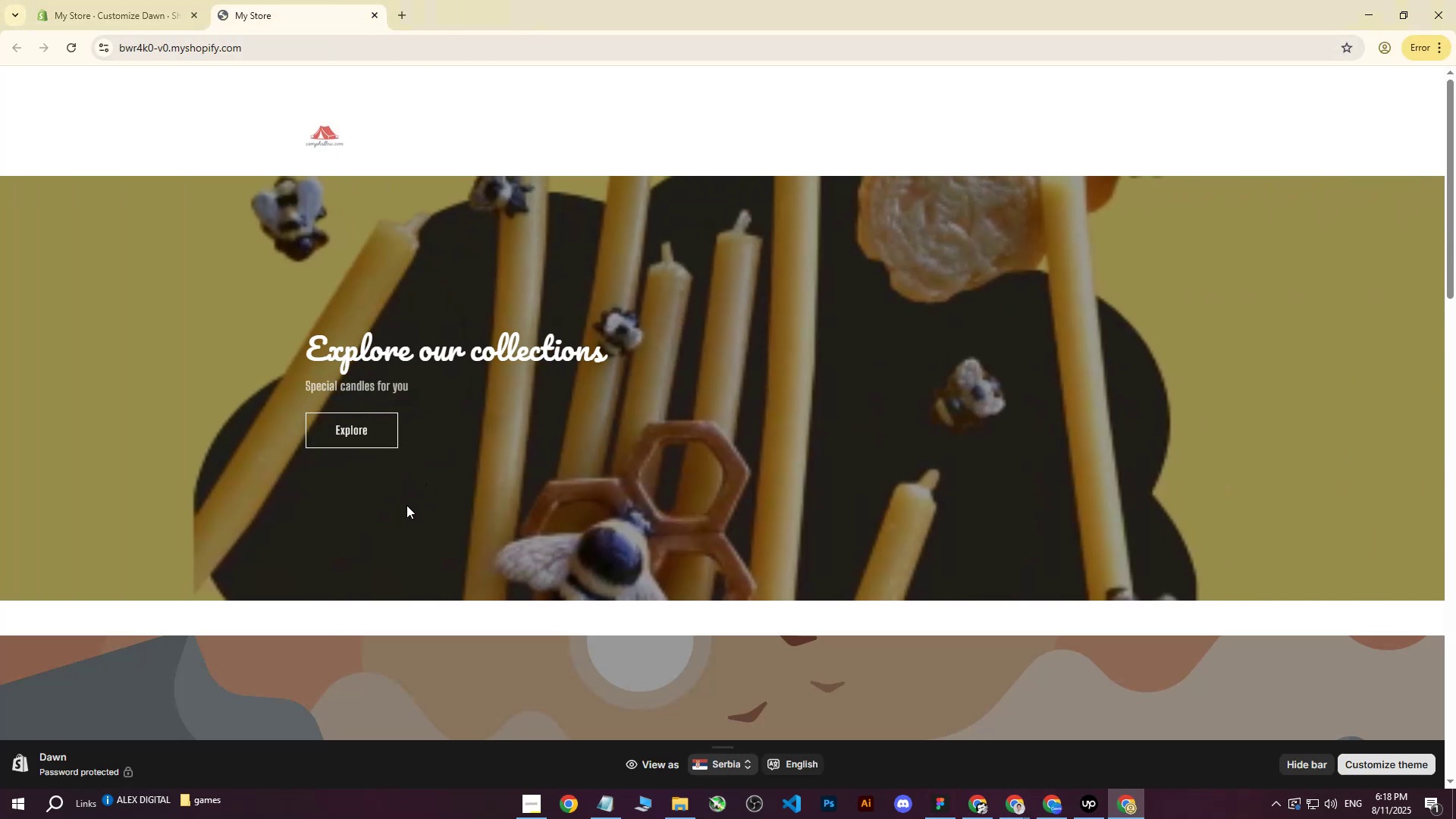 
left_click([406, 505])
 